 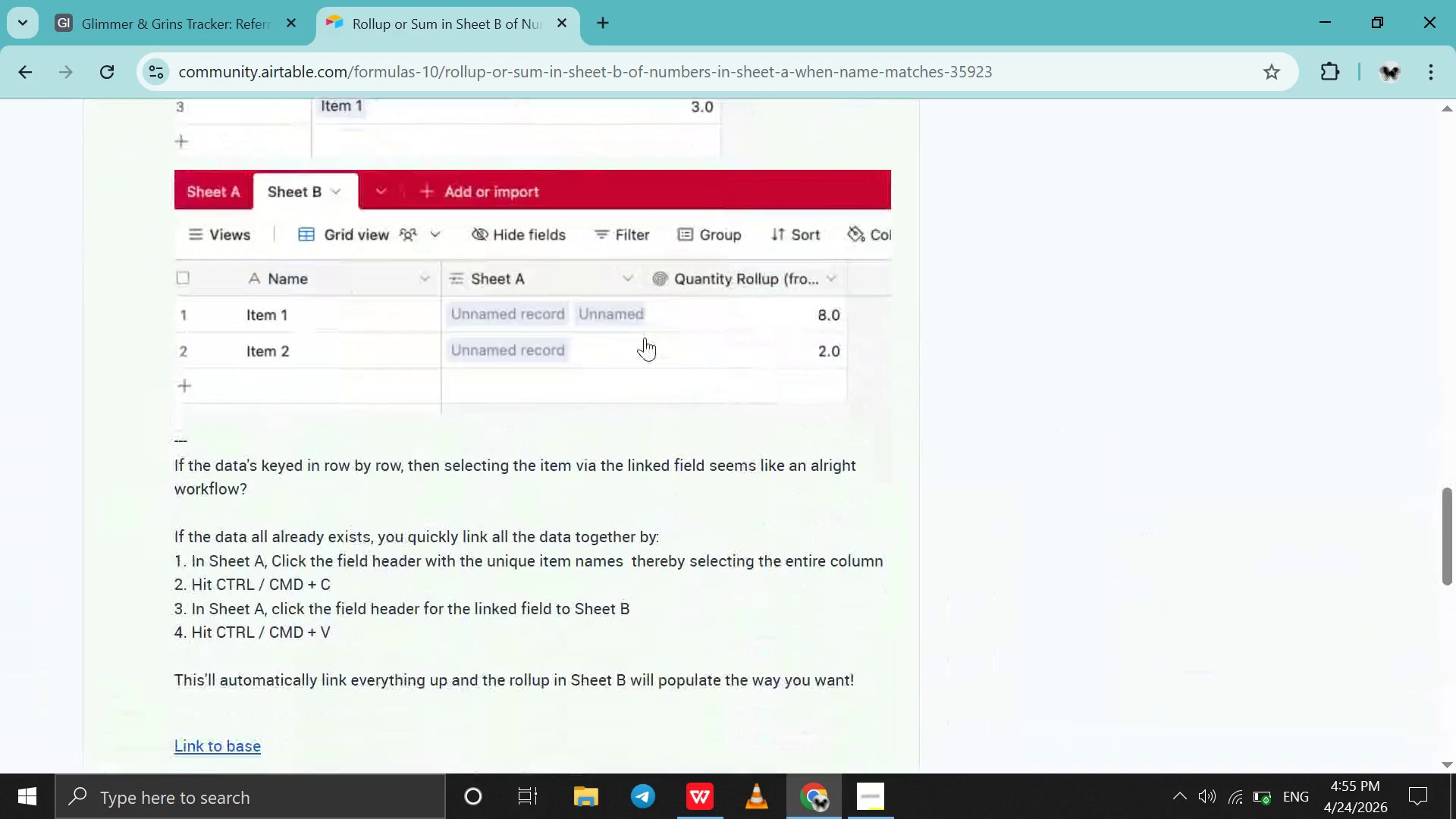 
scroll: coordinate [645, 337], scroll_direction: none, amount: 0.0
 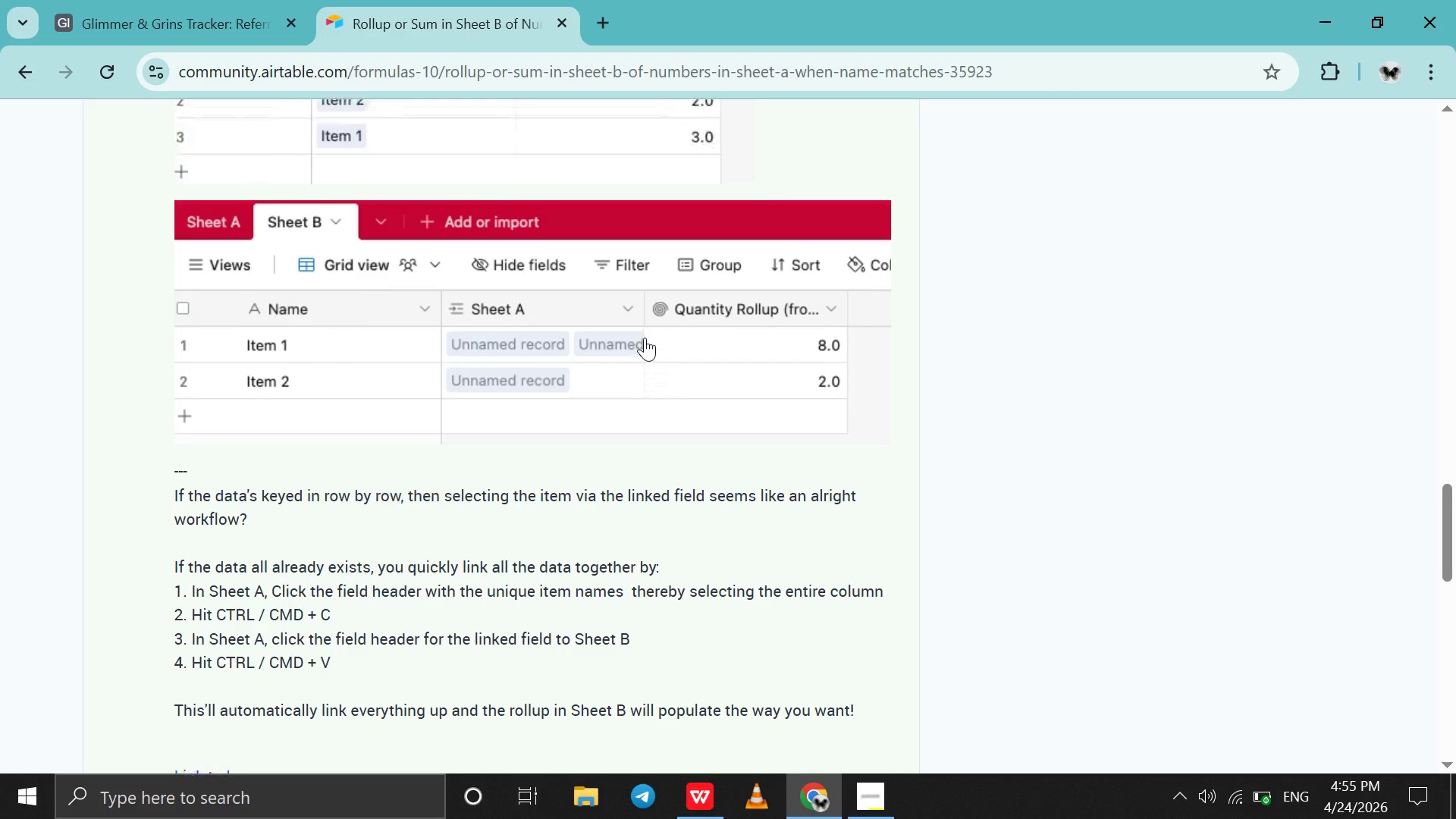 
scroll: coordinate [645, 337], scroll_direction: up, amount: 1.0
 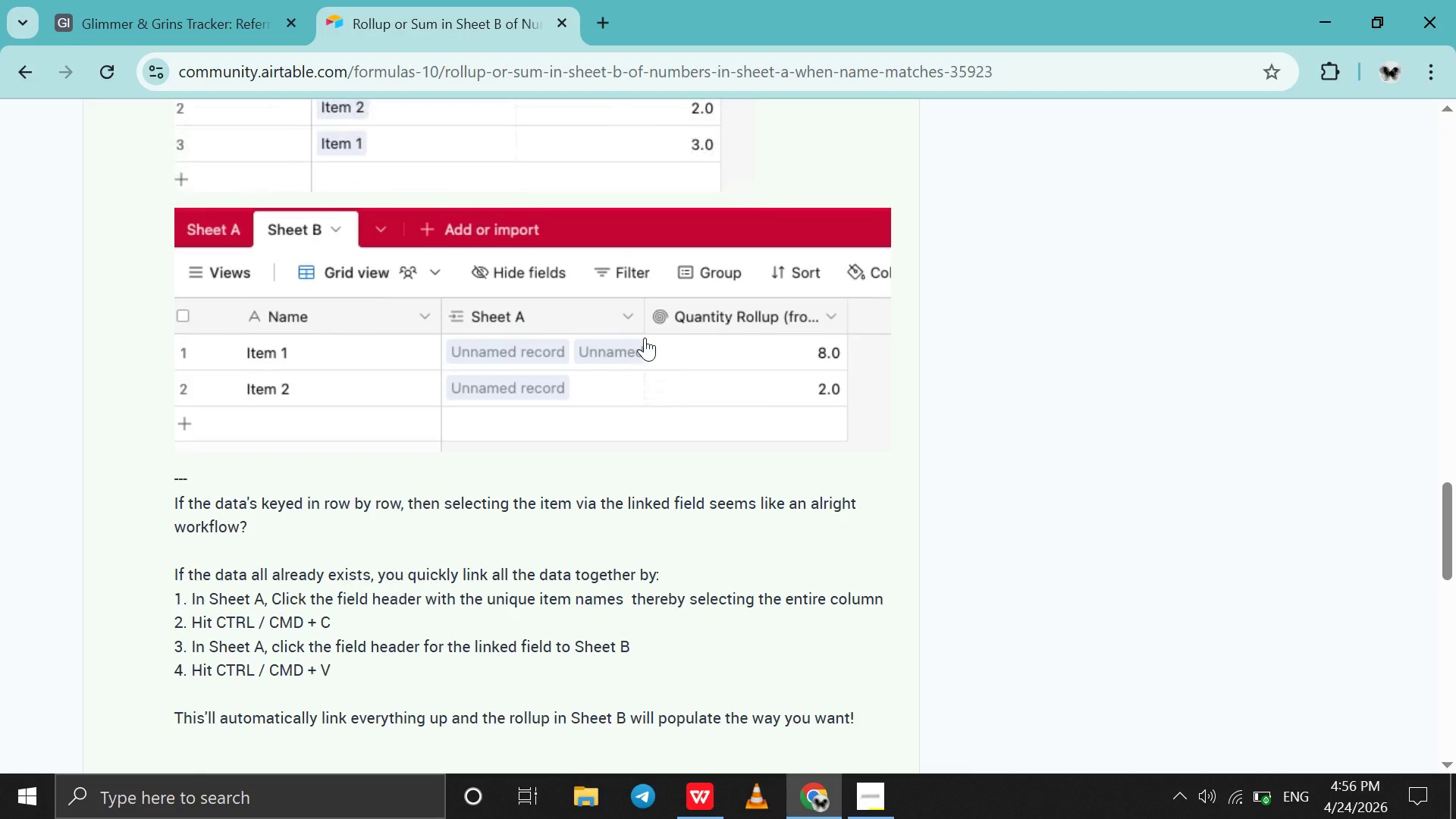 
wait(13.94)
 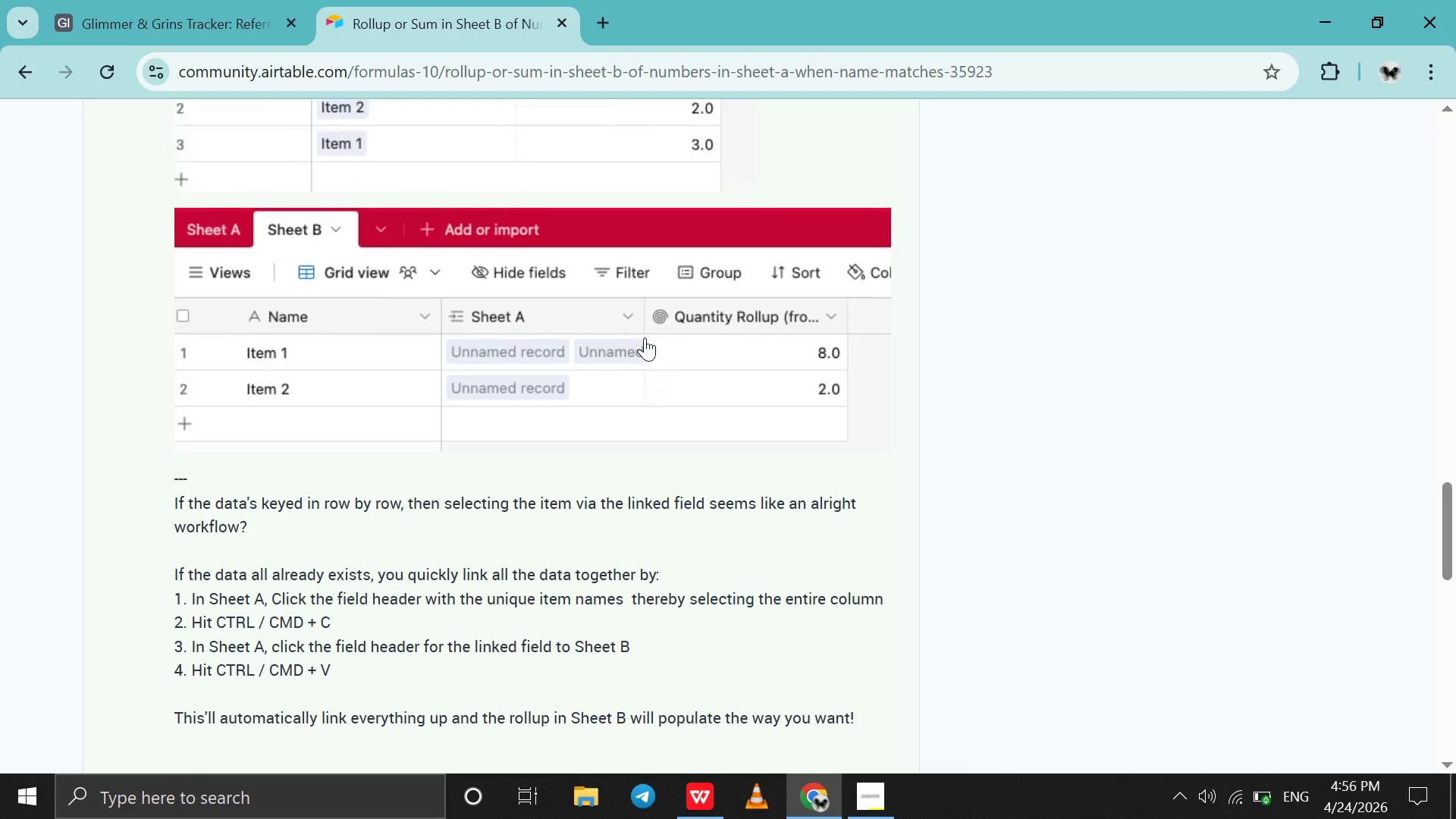 
left_click([435, 636])
 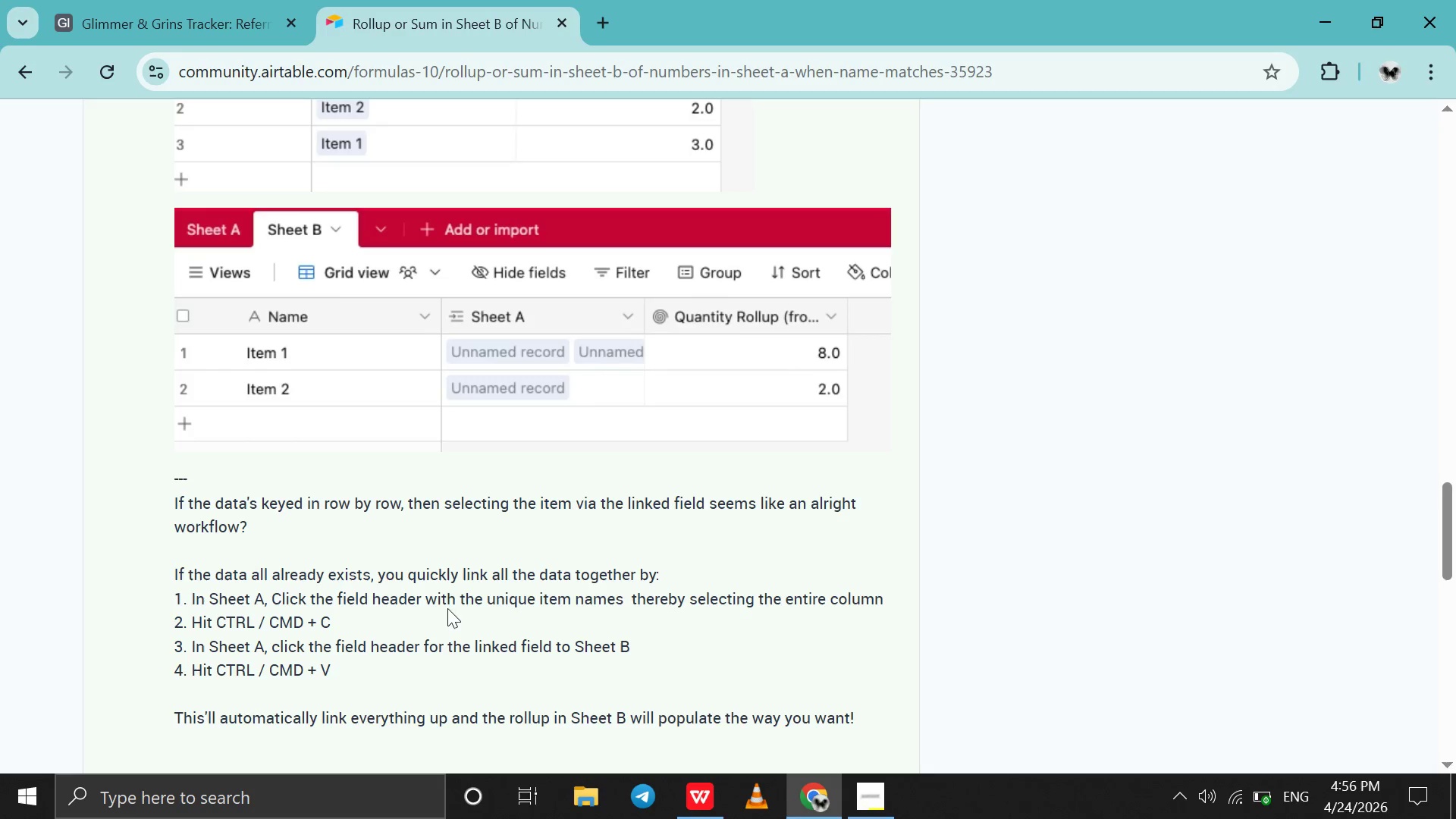 
left_click_drag(start_coordinate=[460, 599], to_coordinate=[463, 610])
 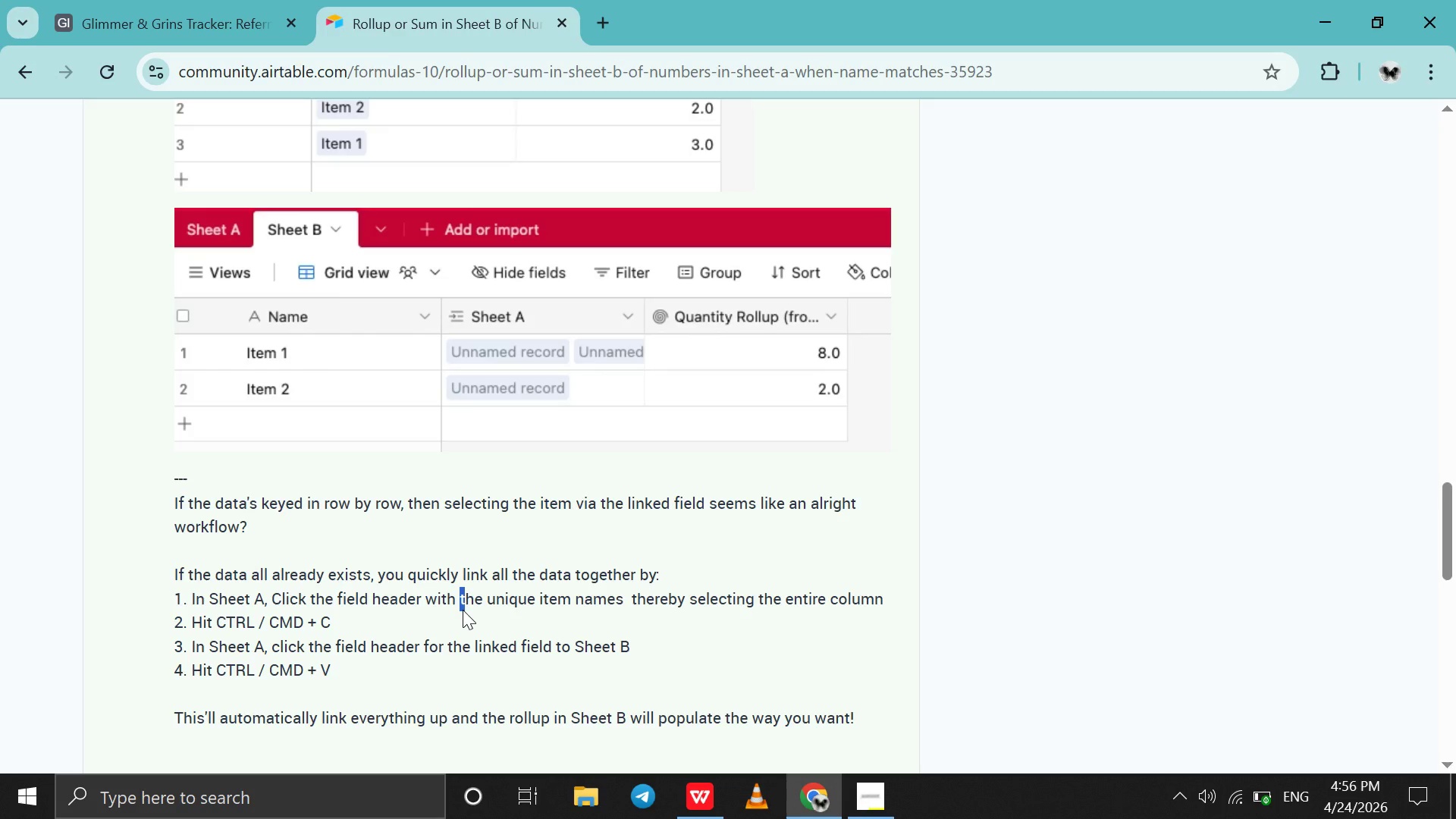 
left_click([463, 610])
 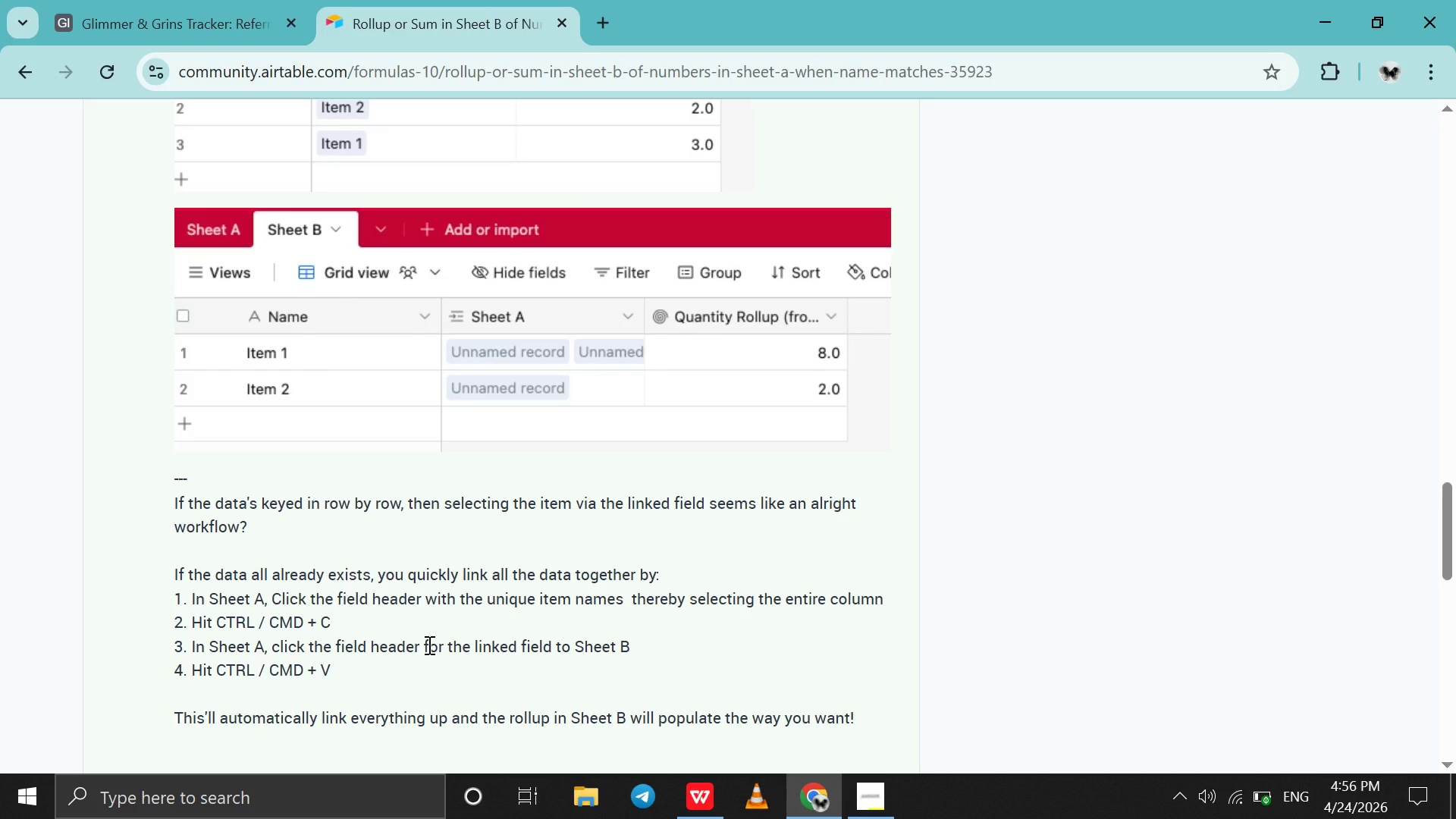 
left_click_drag(start_coordinate=[428, 645], to_coordinate=[459, 645])
 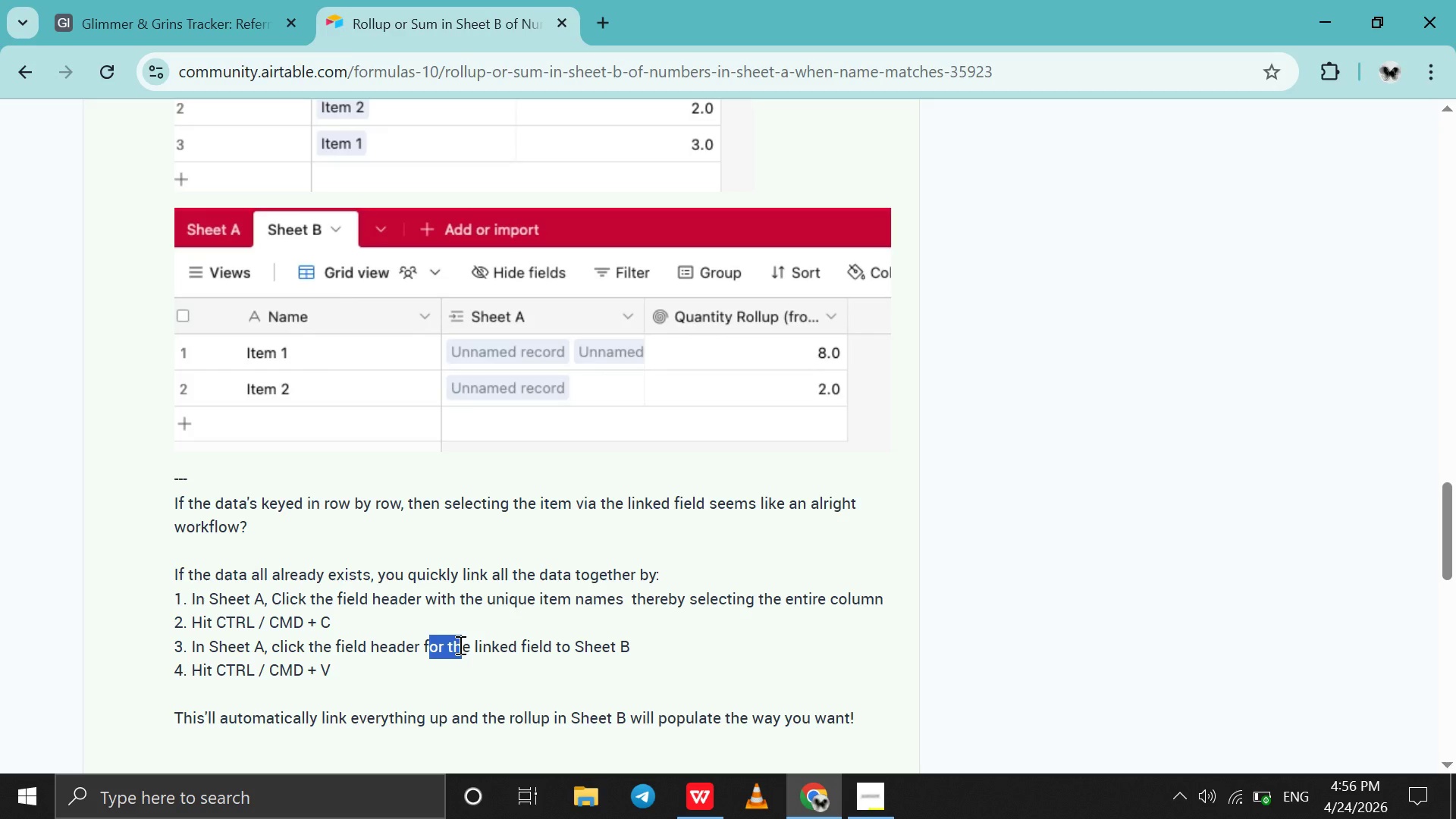 
left_click([459, 645])
 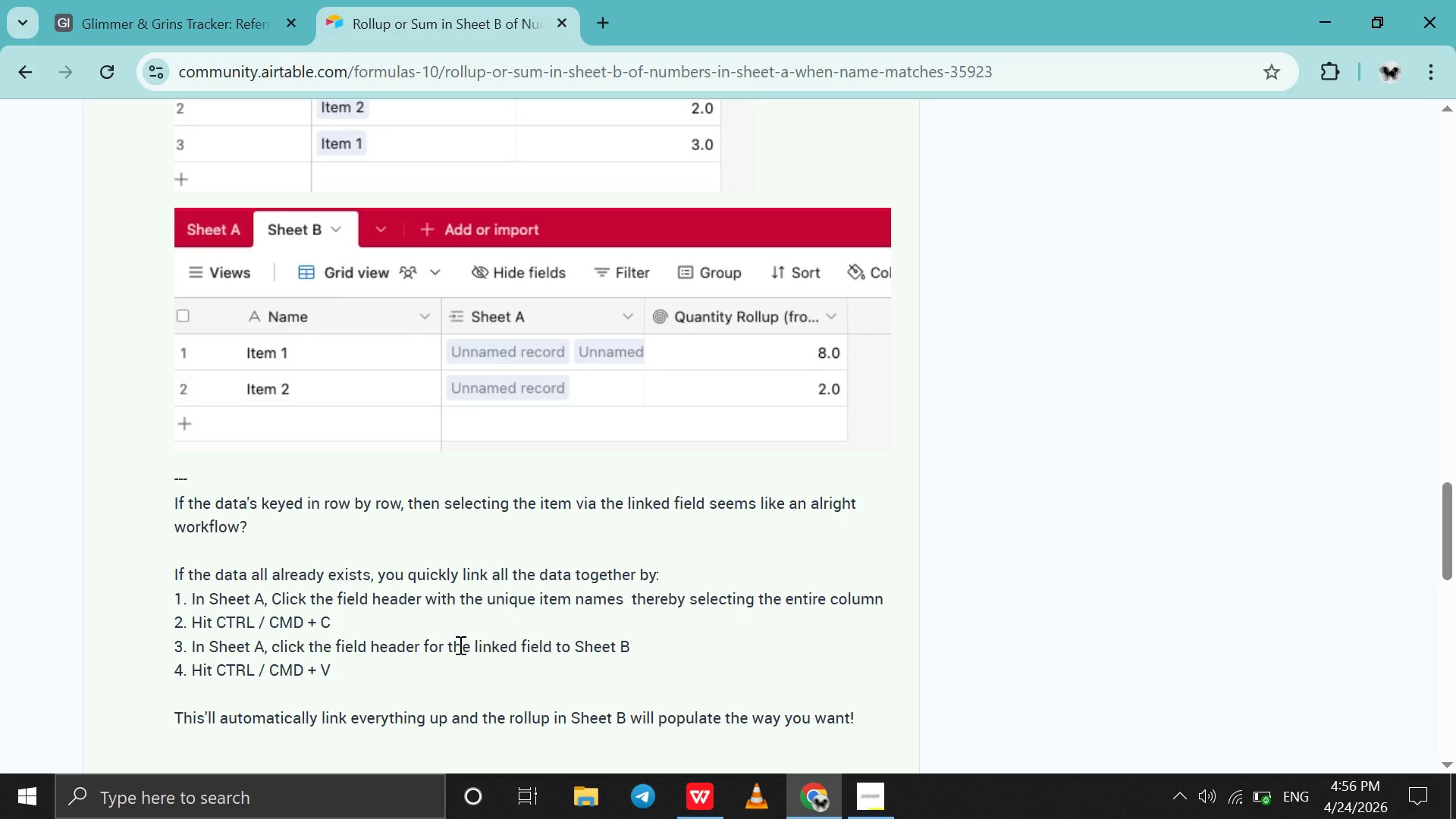 
left_click_drag(start_coordinate=[459, 645], to_coordinate=[636, 644])
 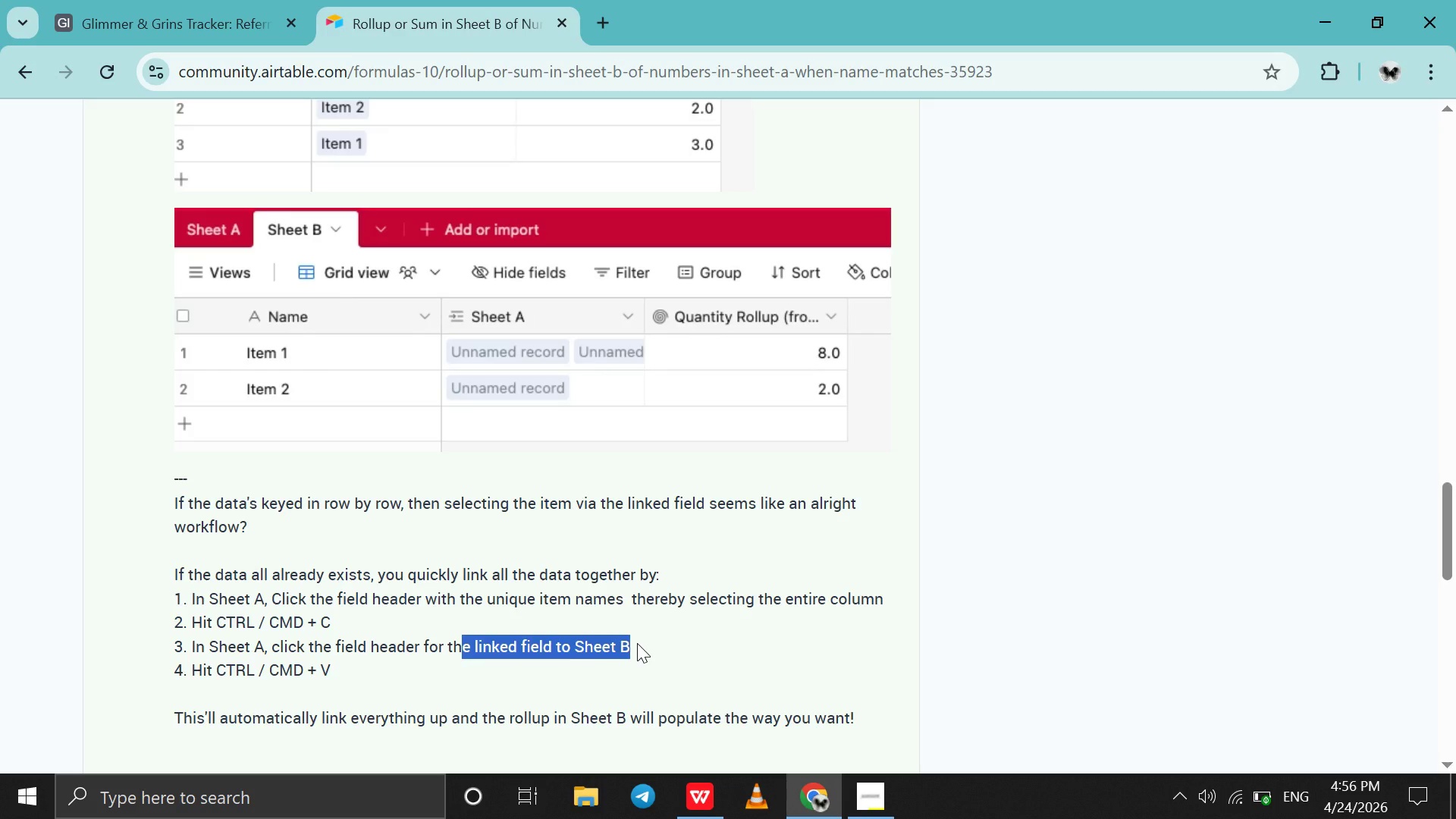 
left_click([636, 644])
 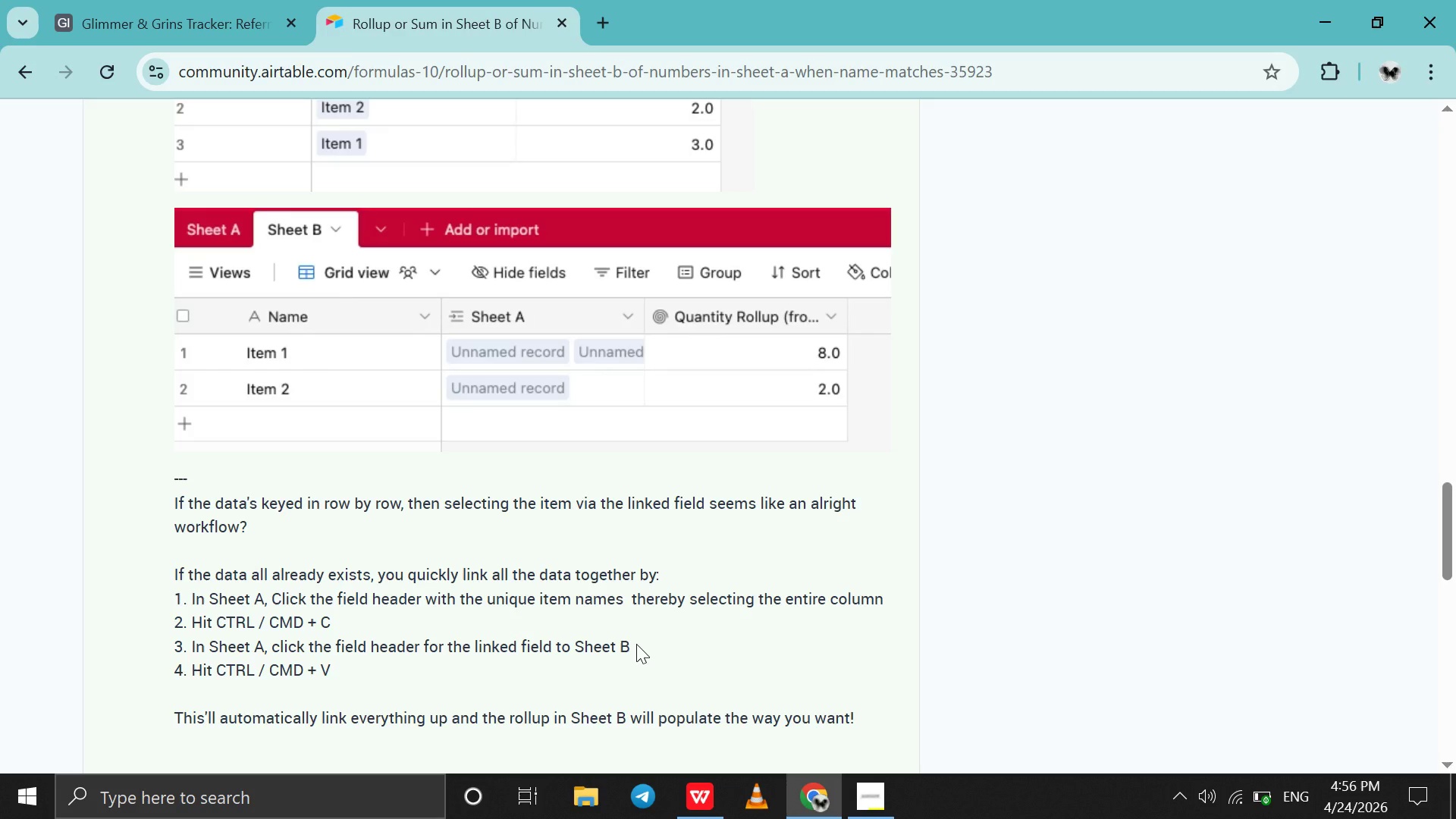 
wait(7.28)
 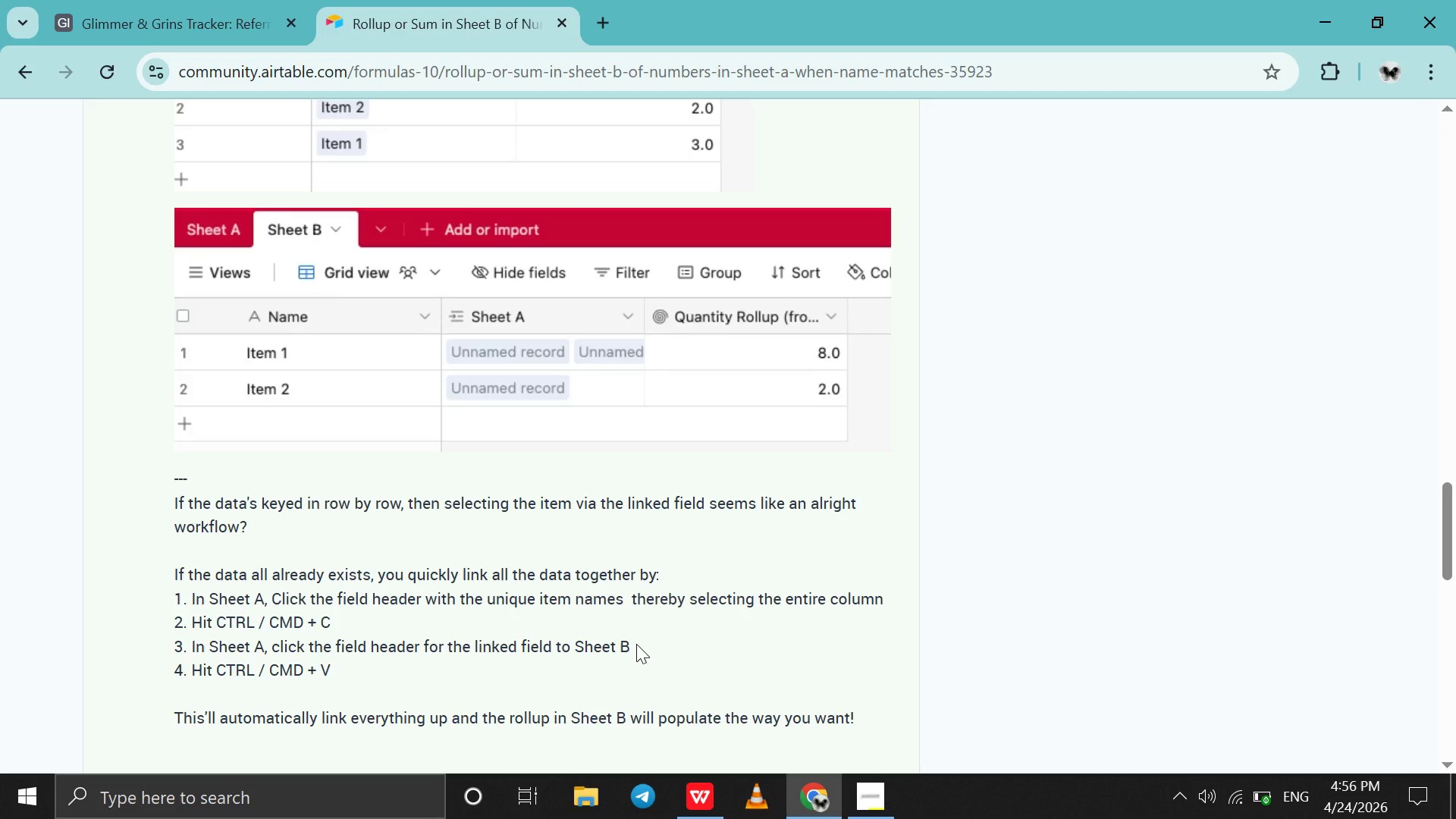 
left_click([249, 0])
 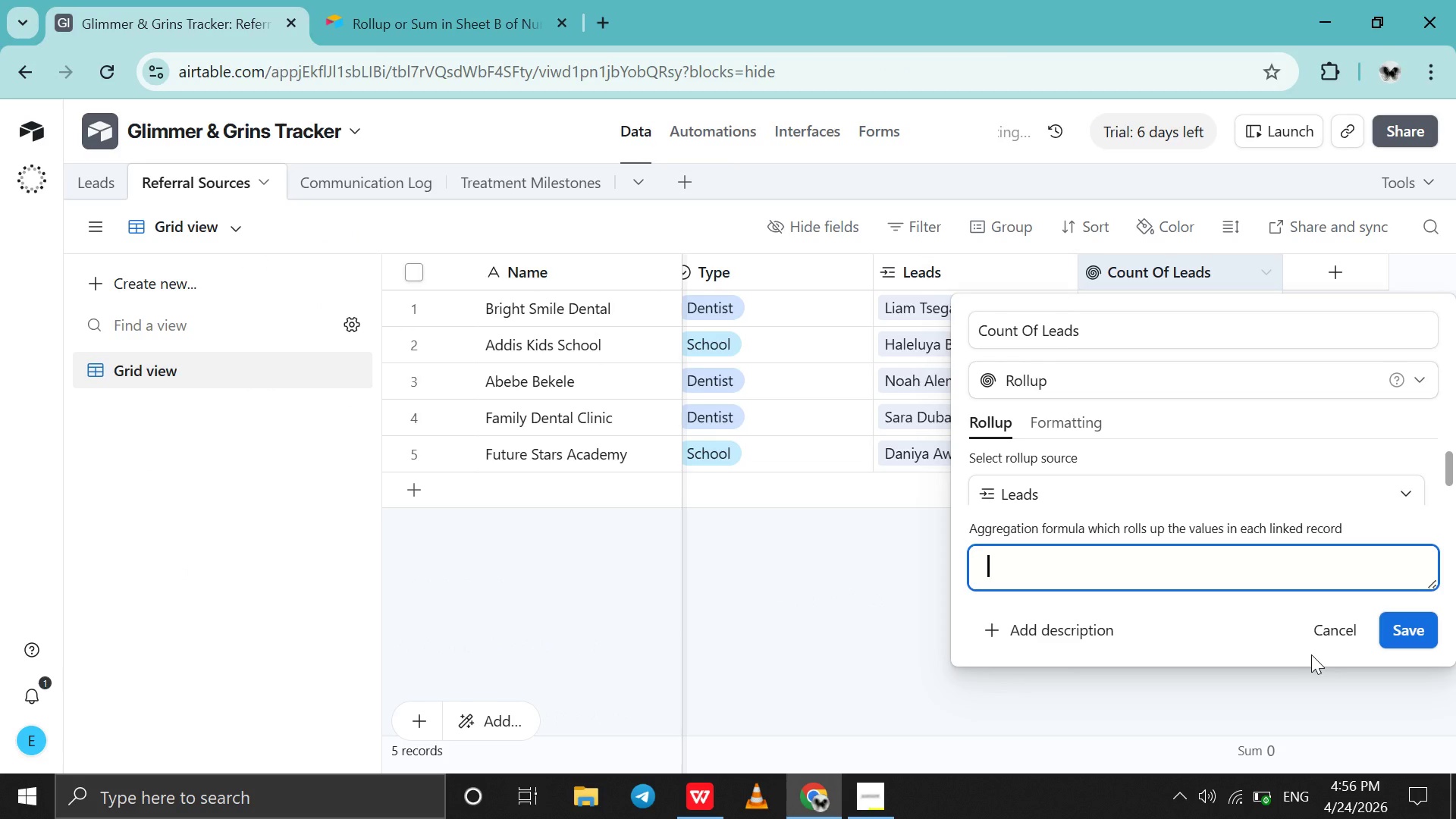 
left_click([1323, 644])
 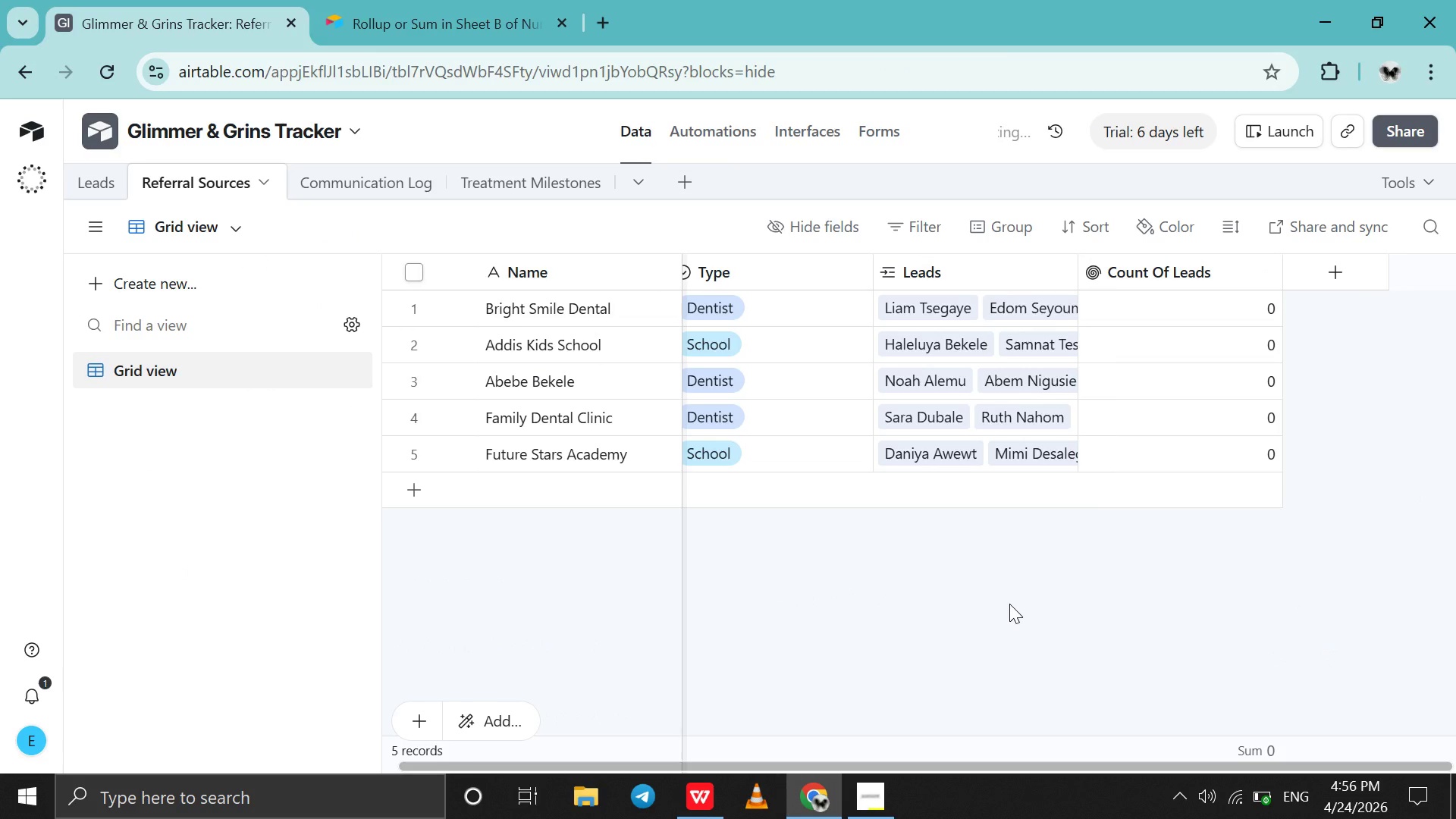 
scroll: coordinate [1009, 604], scroll_direction: up, amount: 1.0
 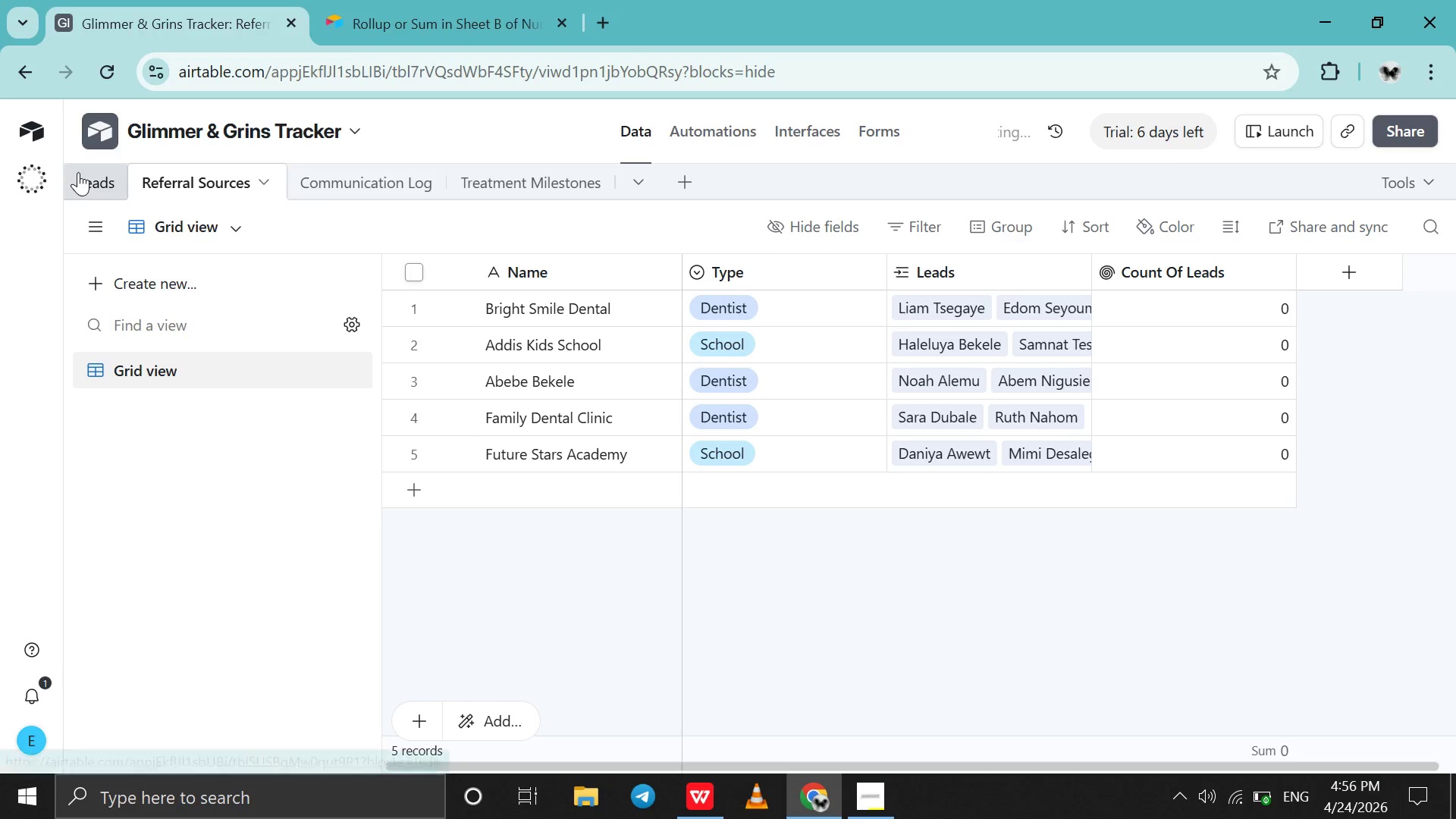 
left_click([78, 172])
 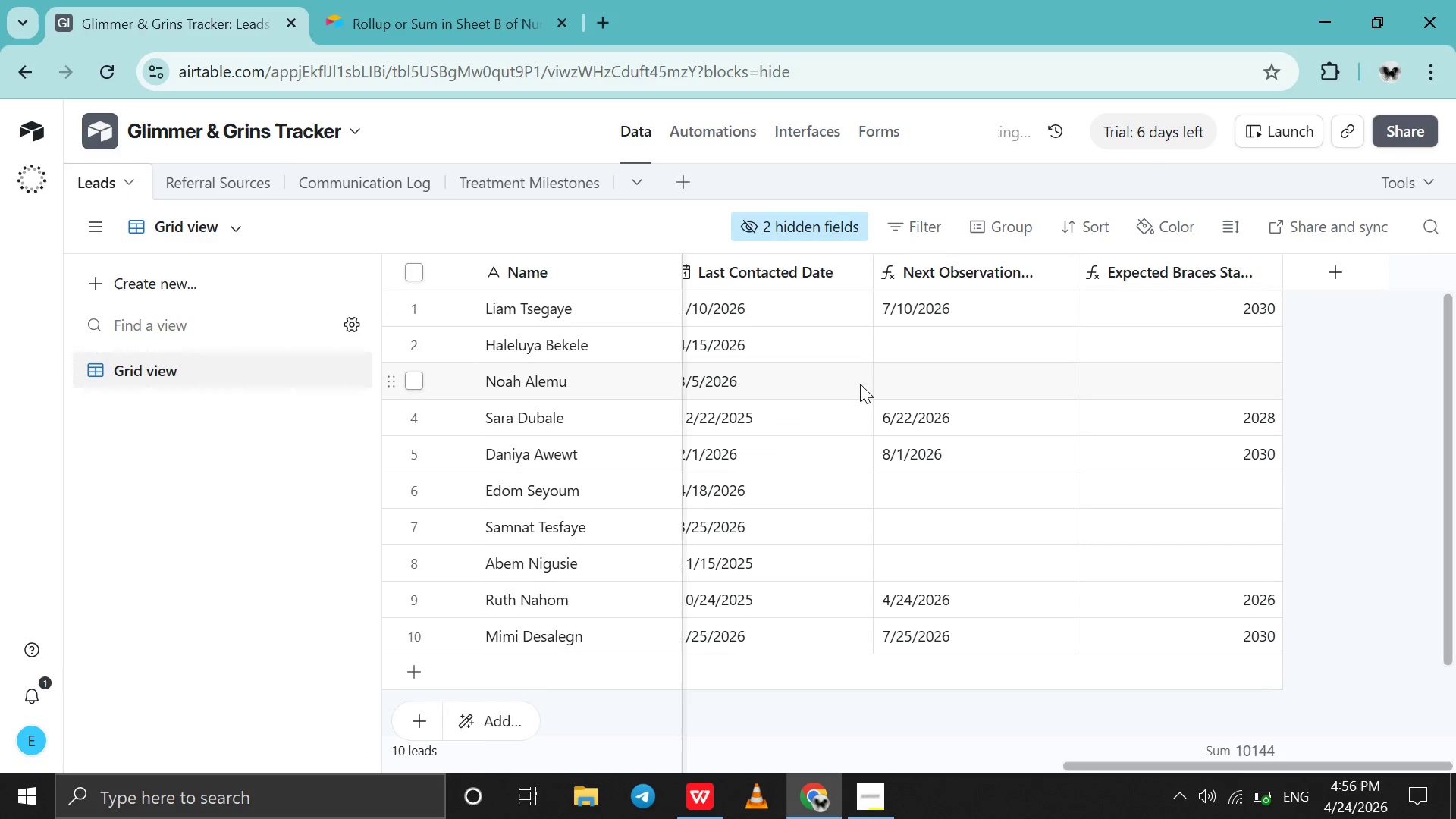 
scroll: coordinate [860, 384], scroll_direction: up, amount: 5.0
 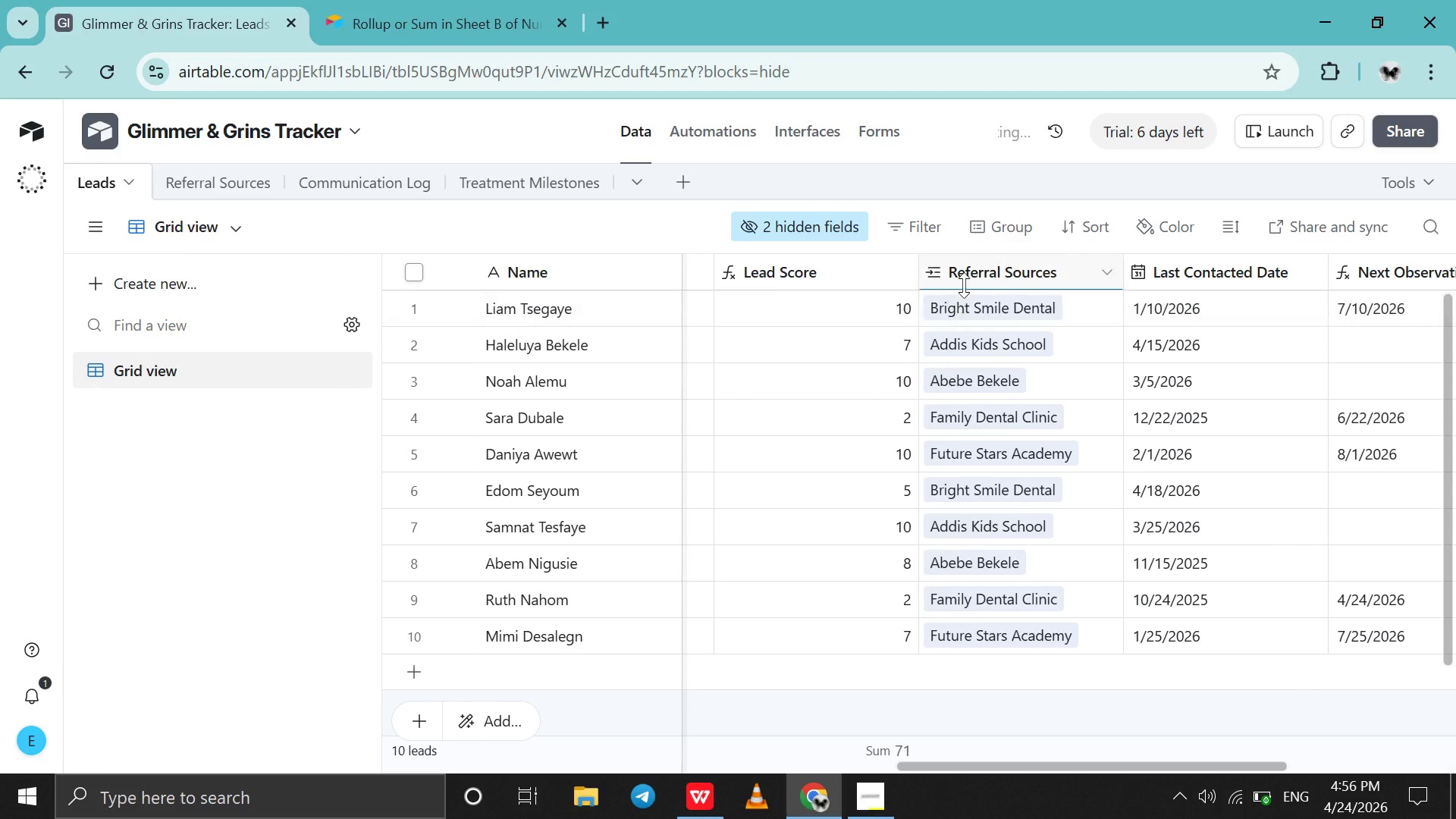 
left_click([969, 281])
 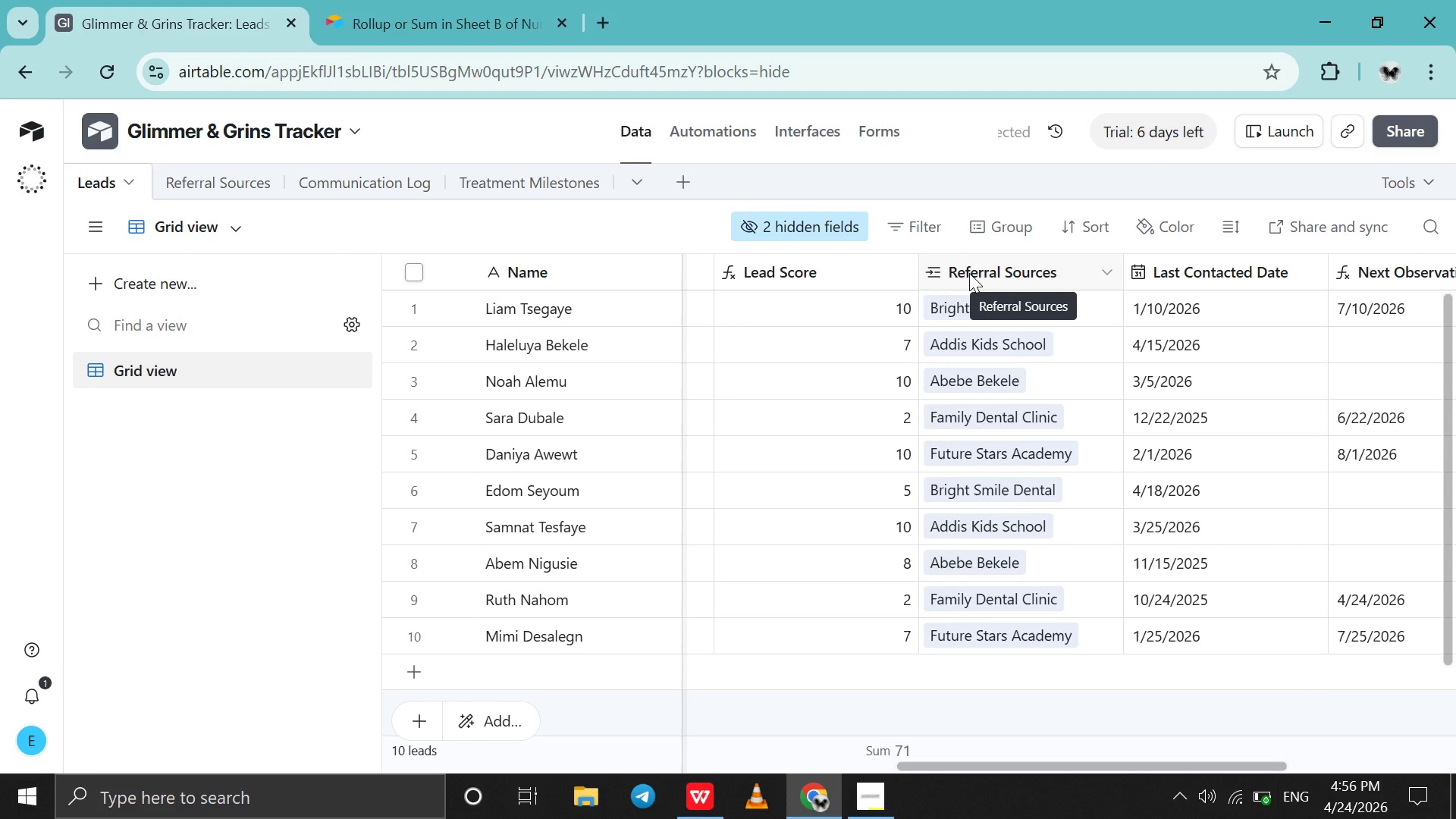 
double_click([969, 273])
 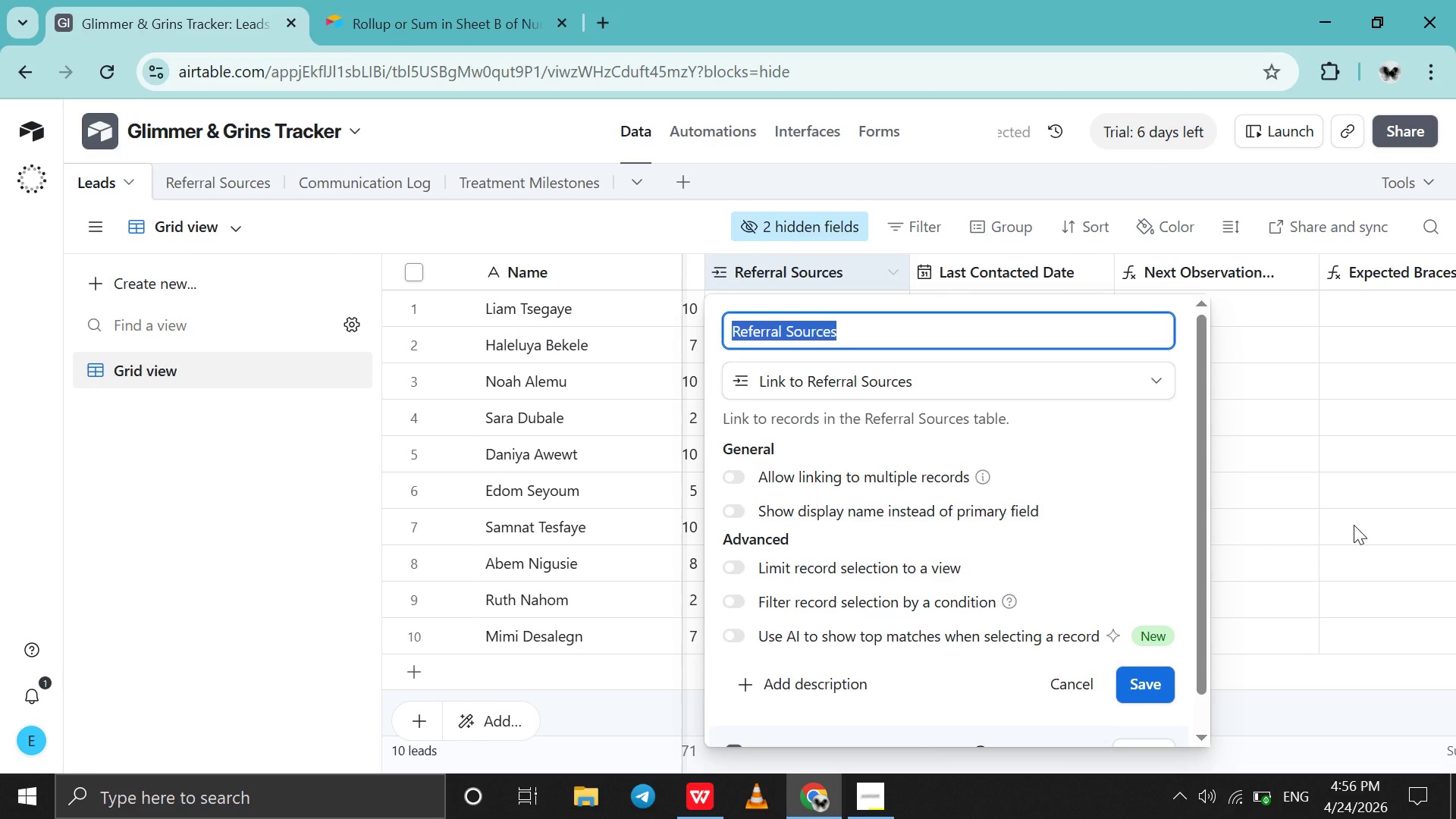 
left_click([1354, 525])
 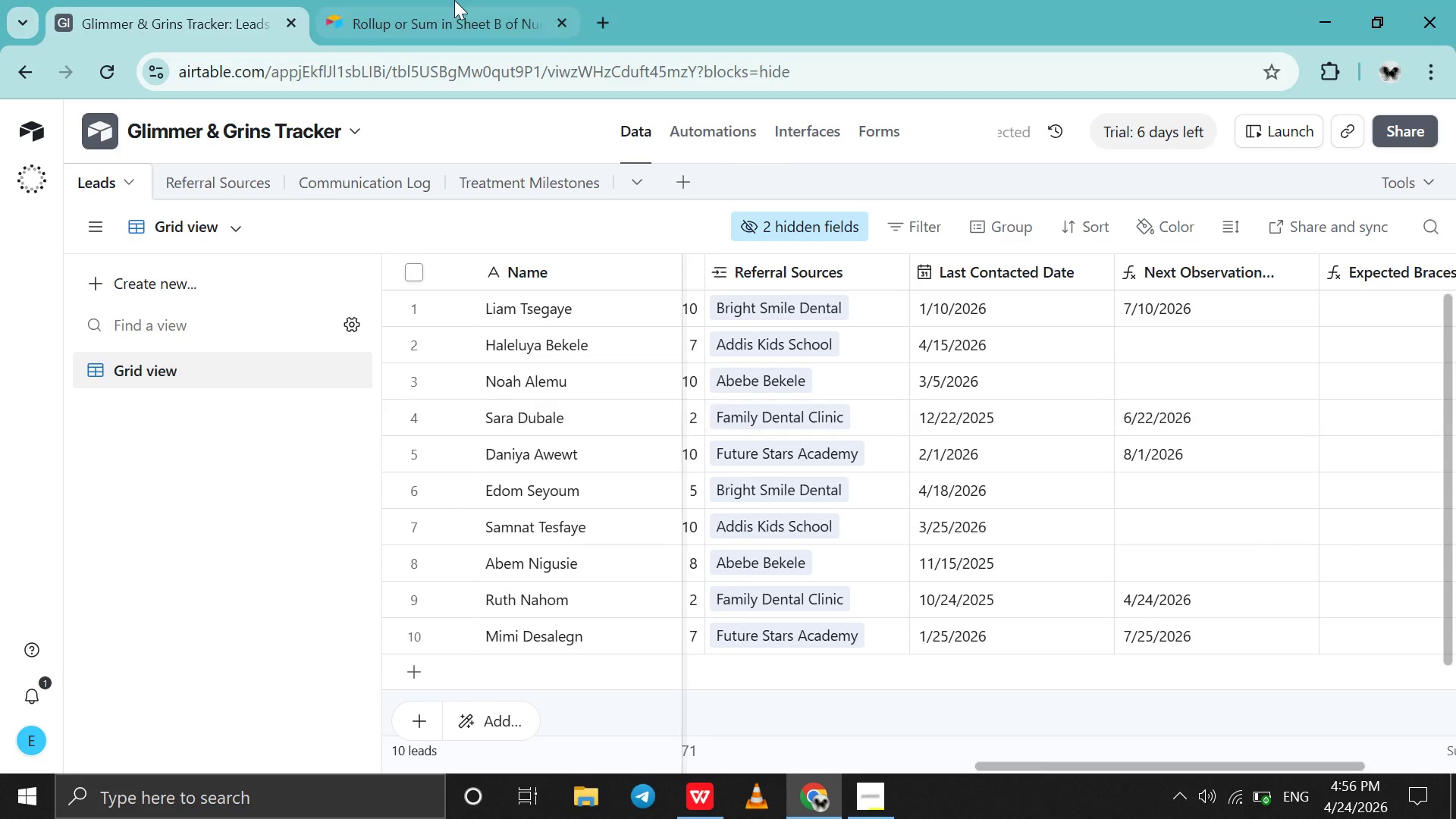 
left_click([454, 0])
 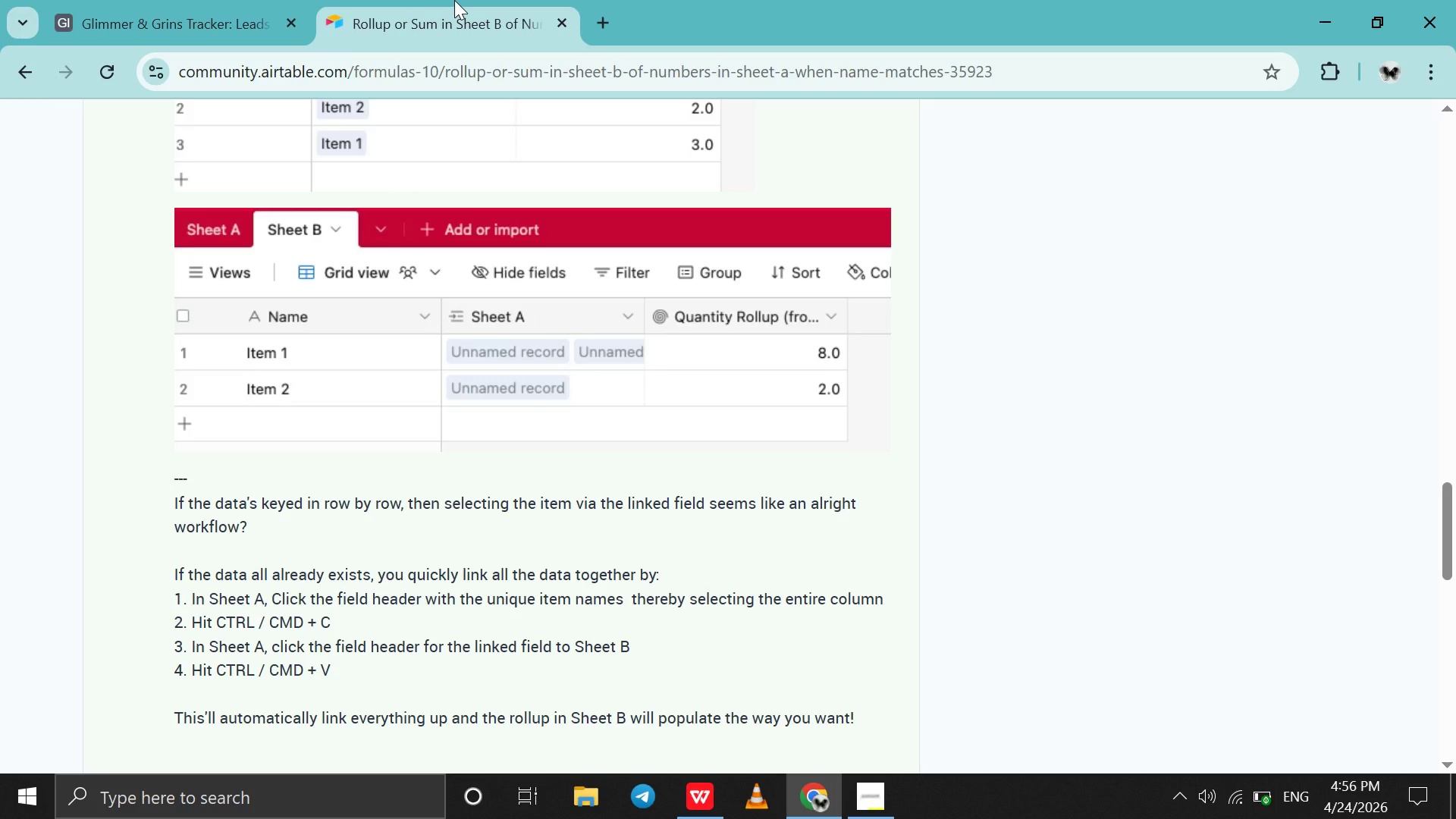 
left_click([213, 0])
 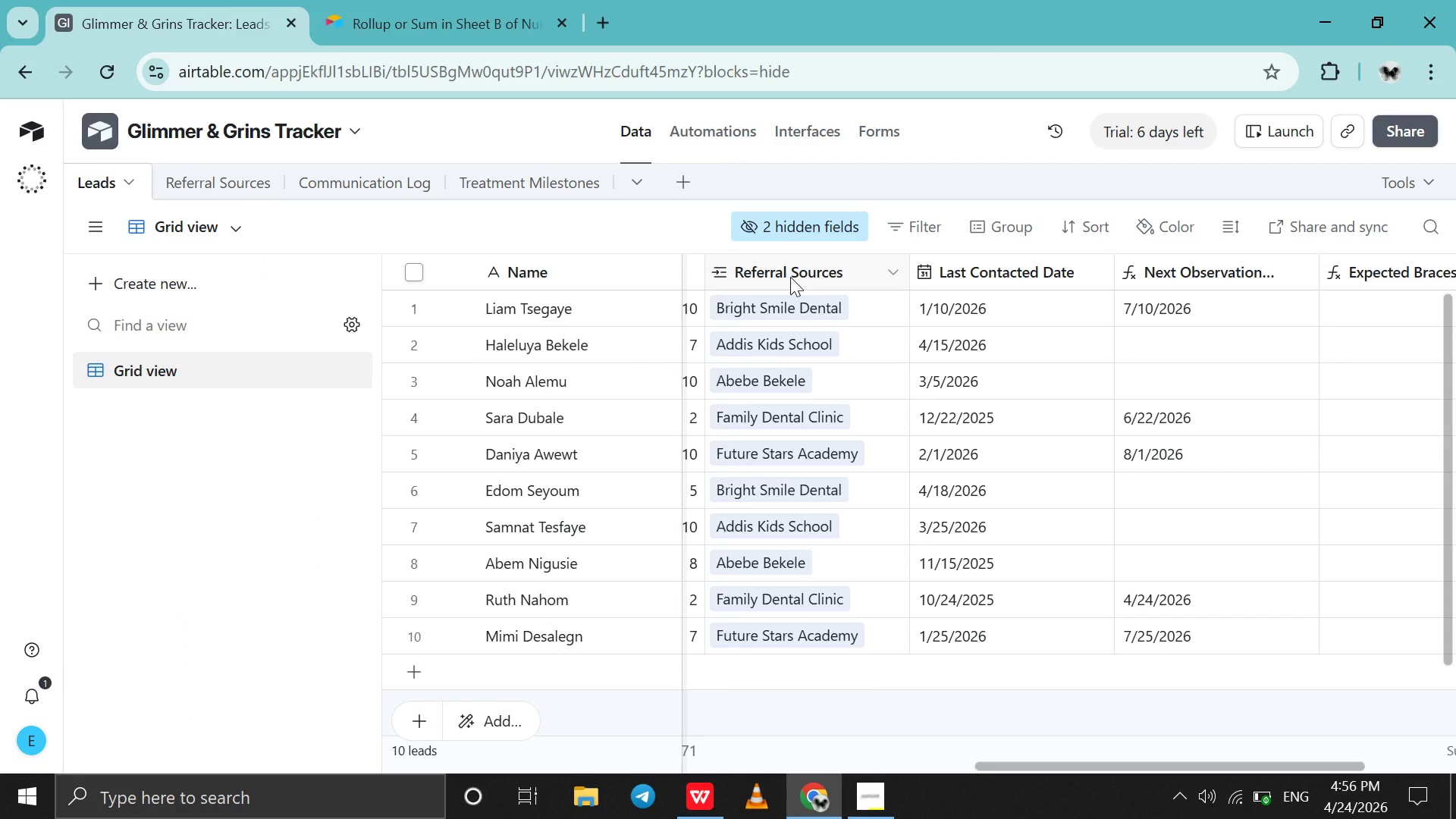 
left_click([790, 277])
 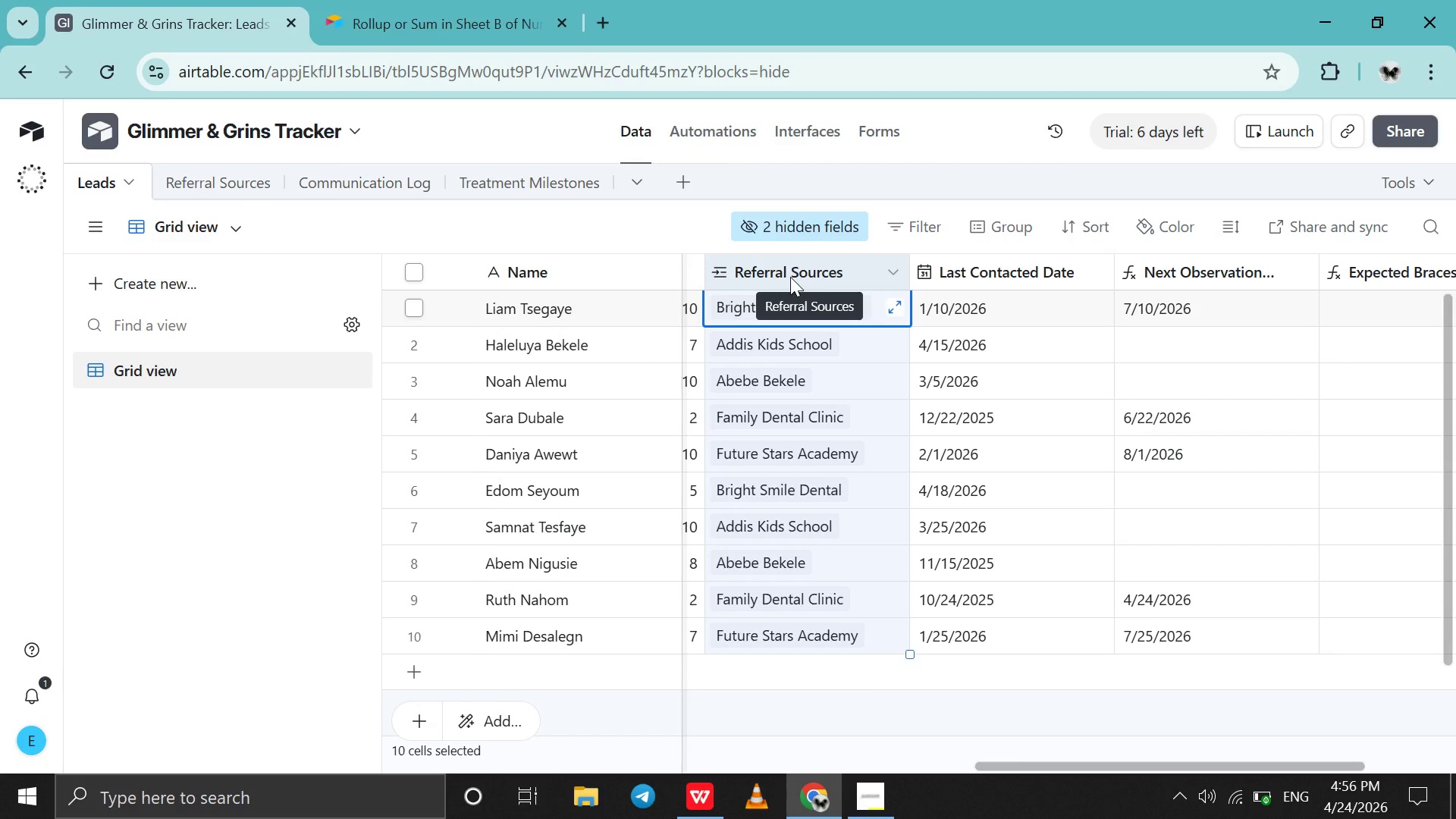 
hold_key(key=ControlLeft, duration=1.16)
 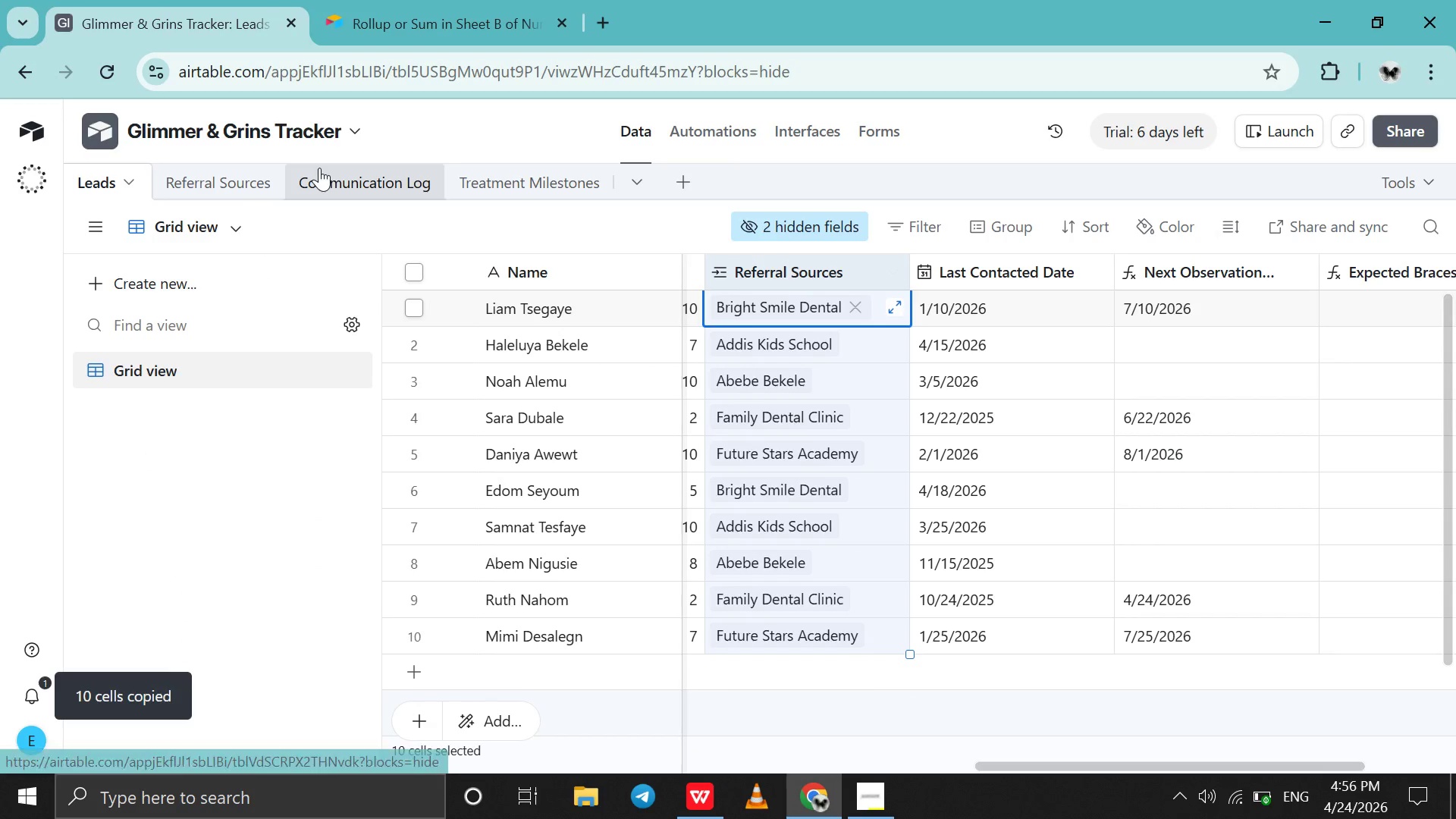 
hold_key(key=C, duration=0.36)
 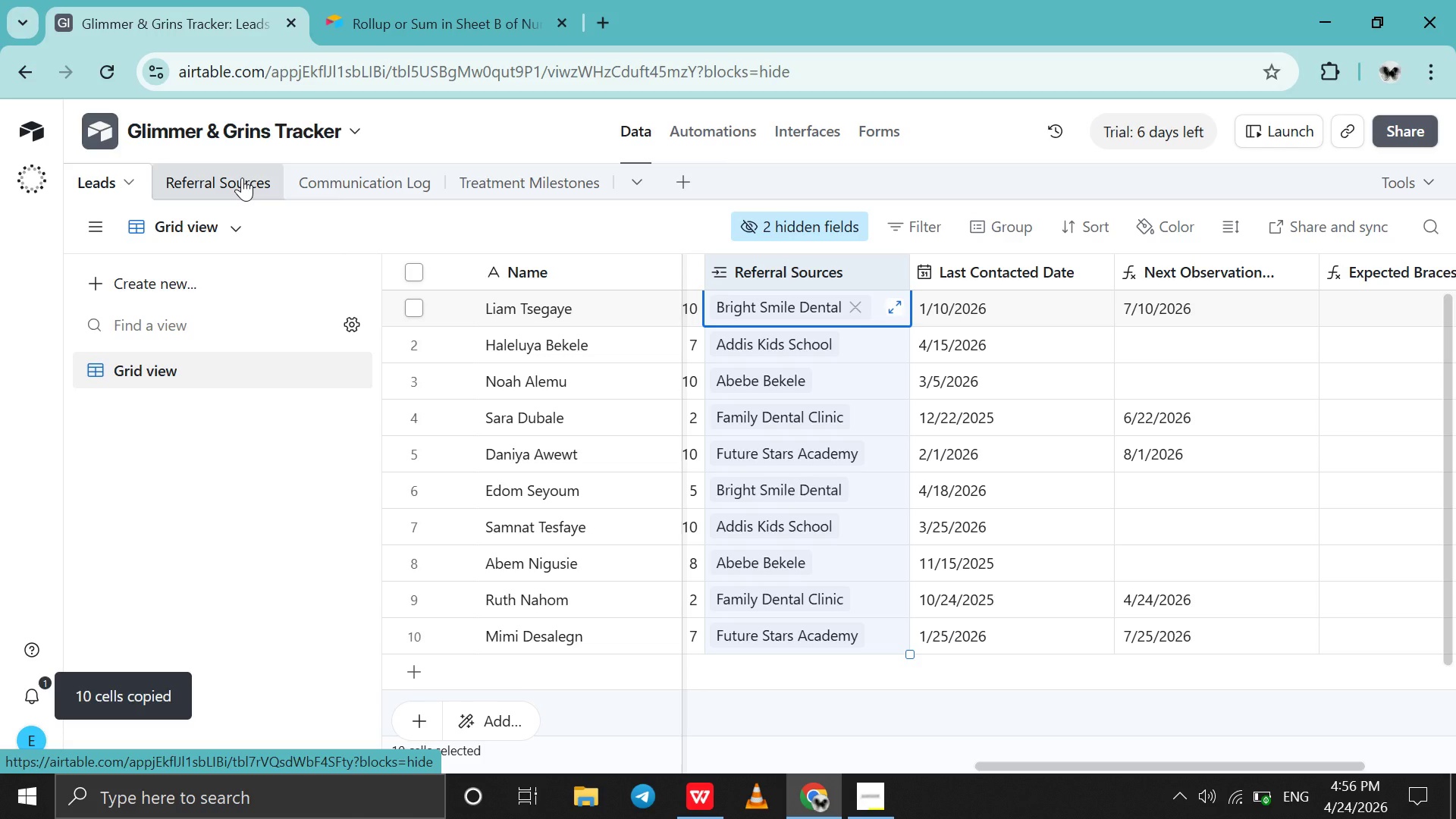 
left_click([242, 177])
 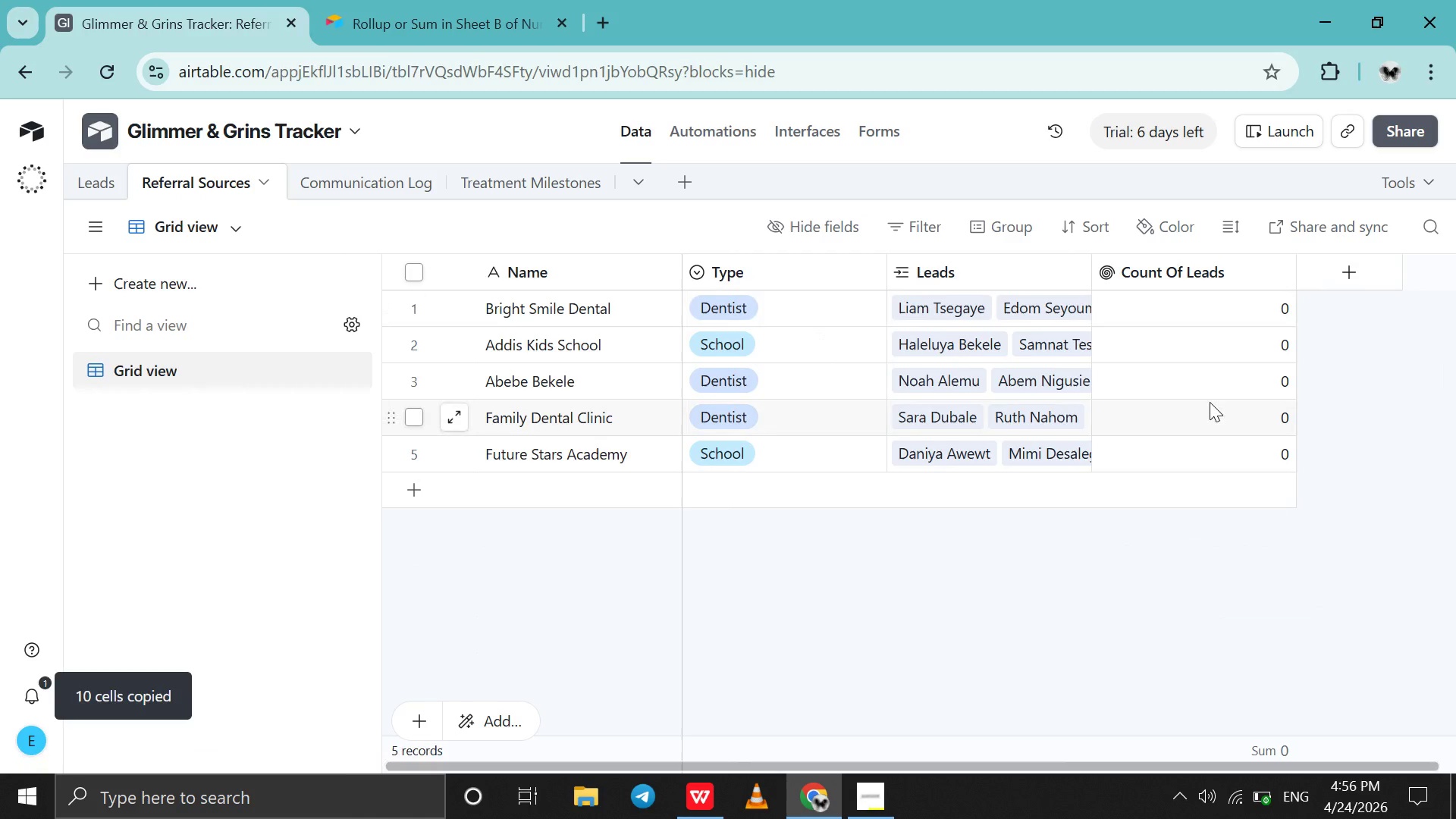 
scroll: coordinate [1210, 402], scroll_direction: down, amount: 4.0
 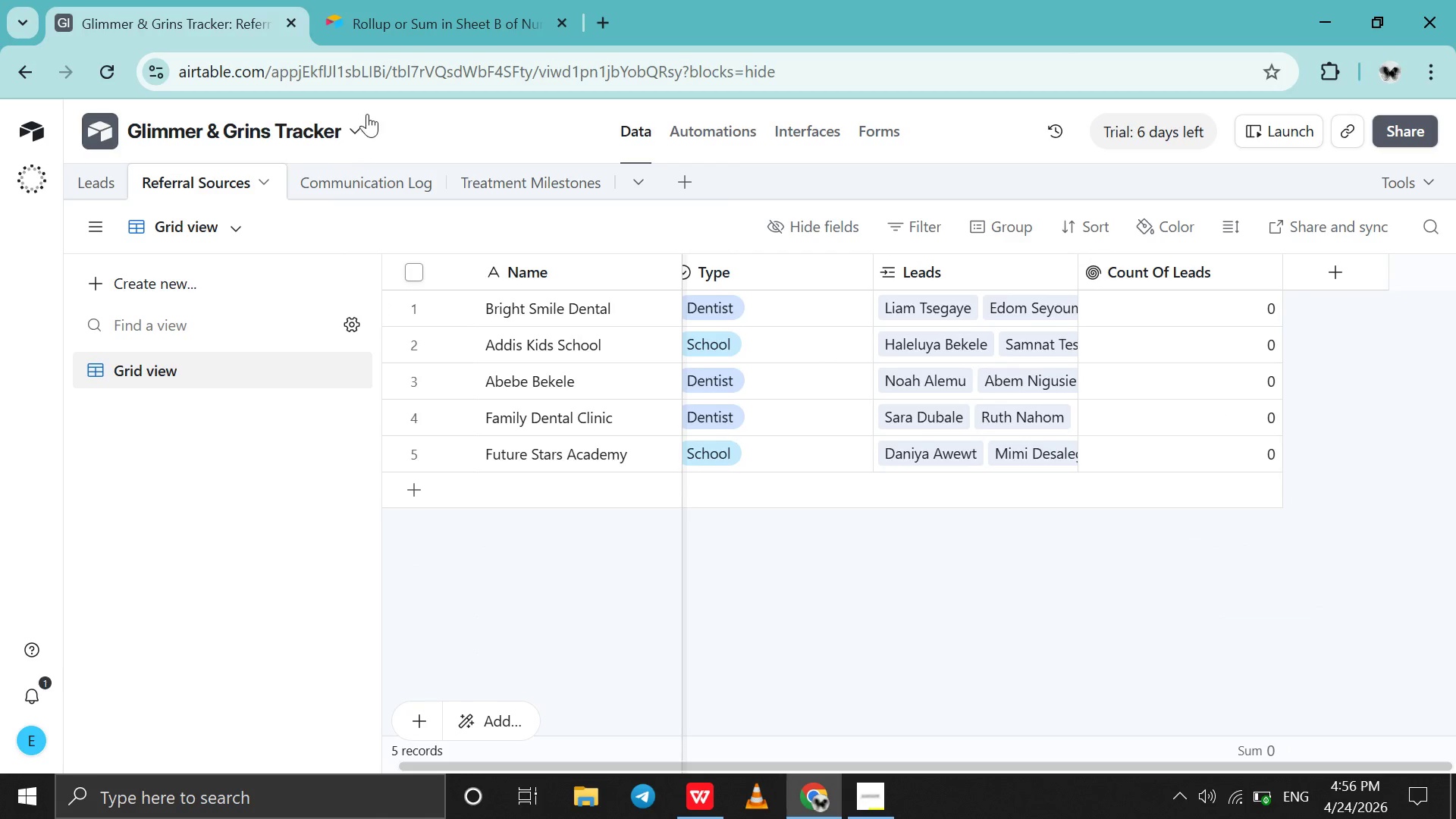 
left_click([442, 0])
 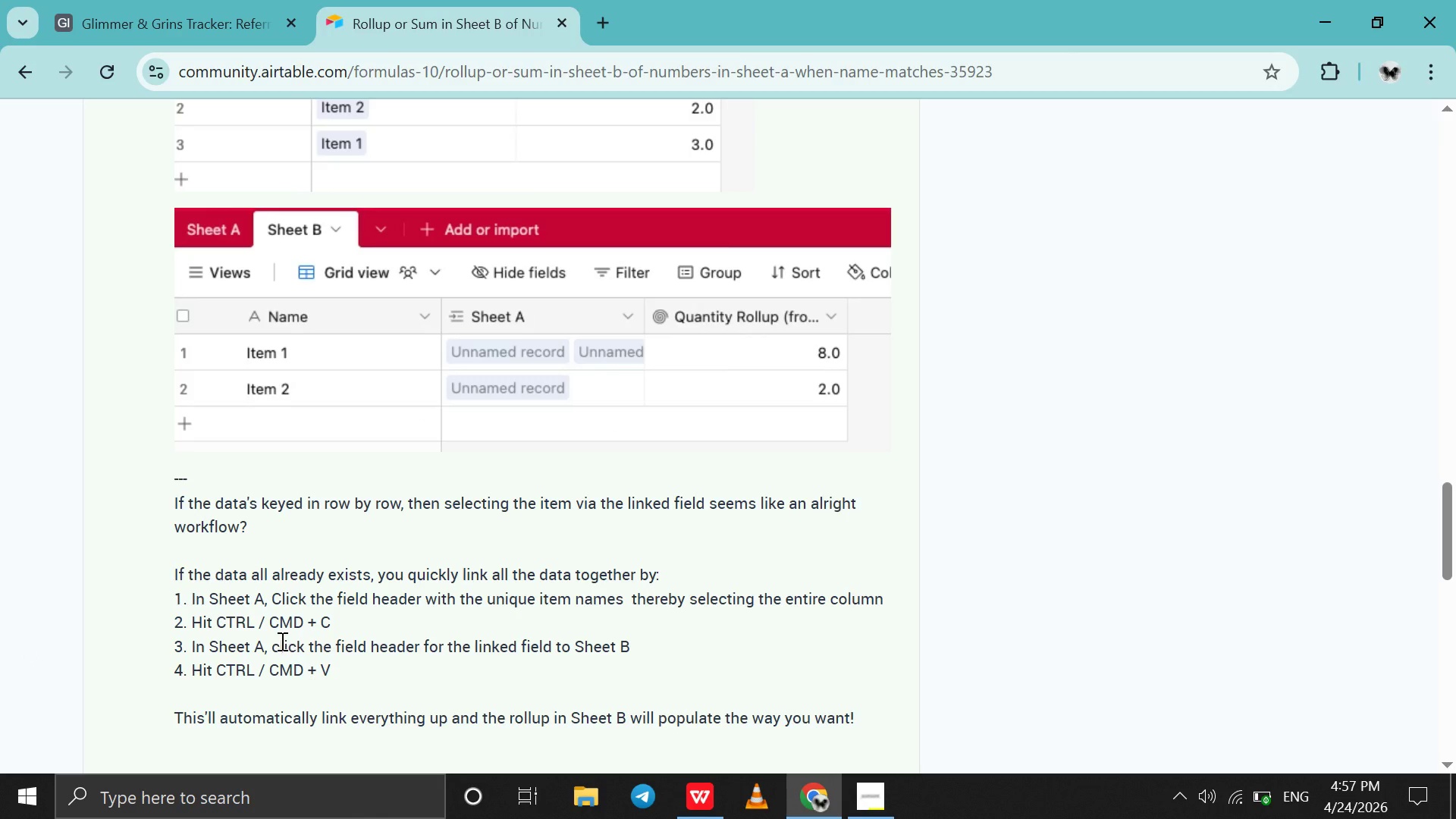 
left_click_drag(start_coordinate=[281, 641], to_coordinate=[322, 641])
 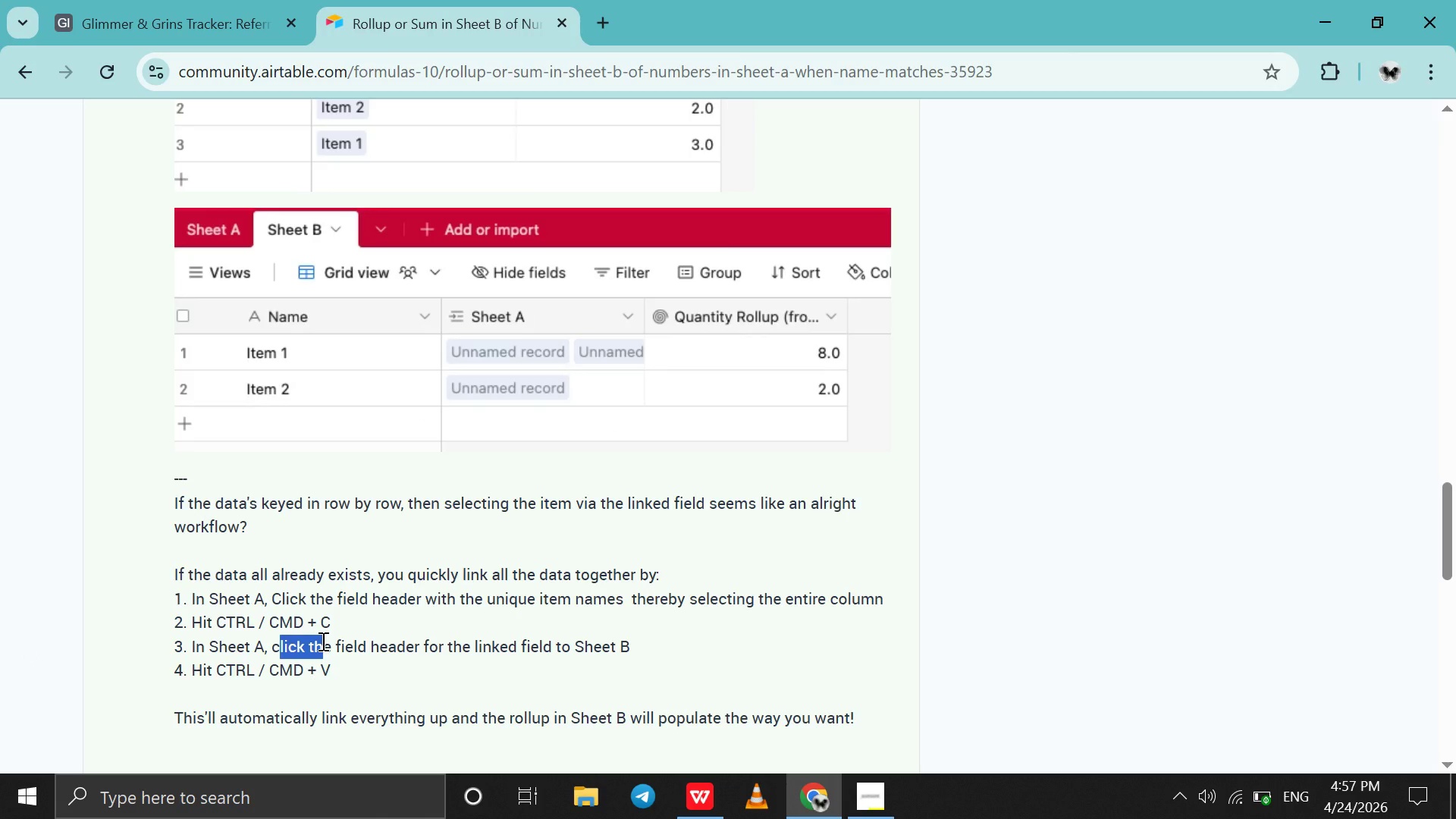 
left_click([322, 641])
 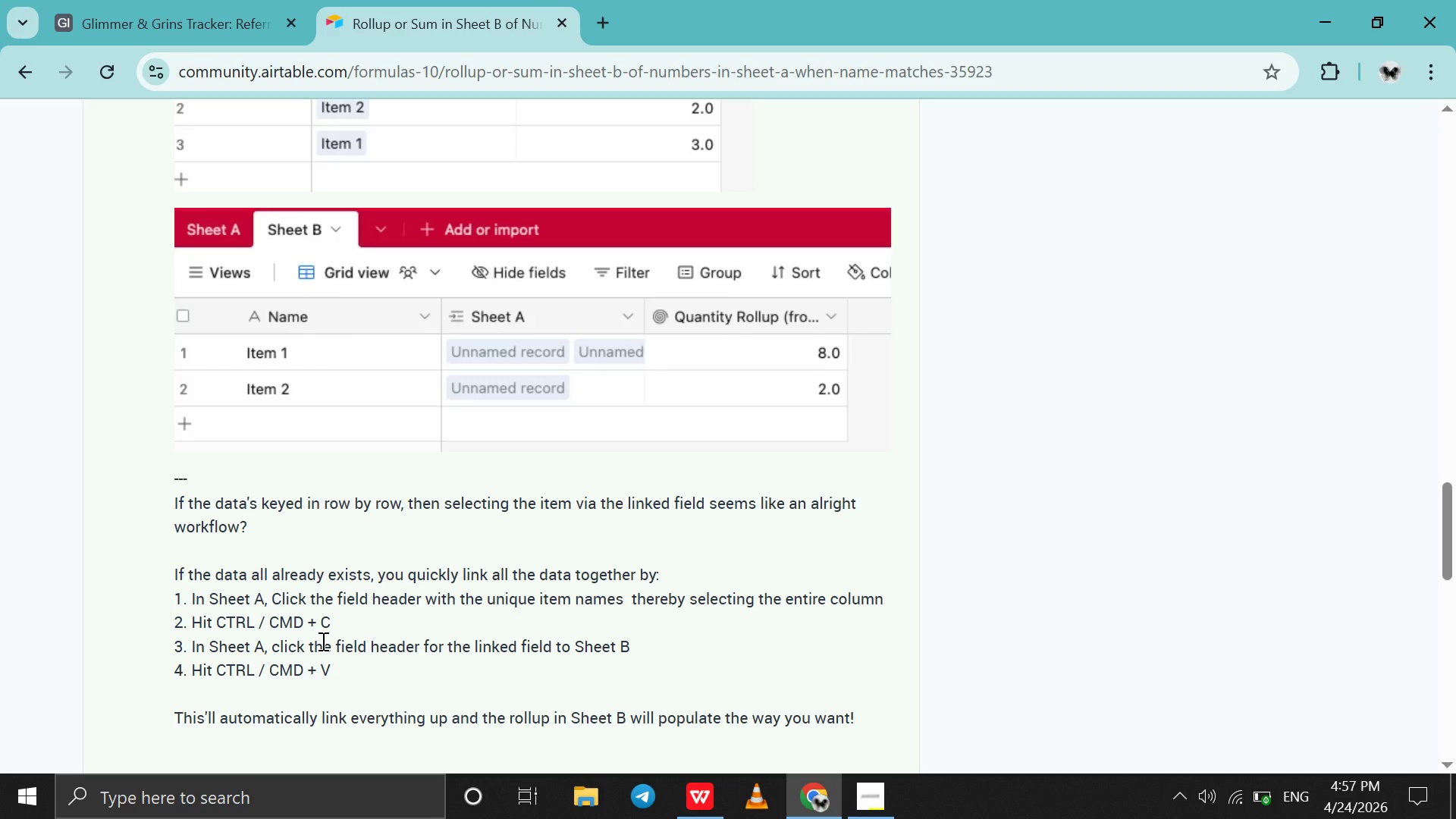 
left_click_drag(start_coordinate=[322, 641], to_coordinate=[336, 641])
 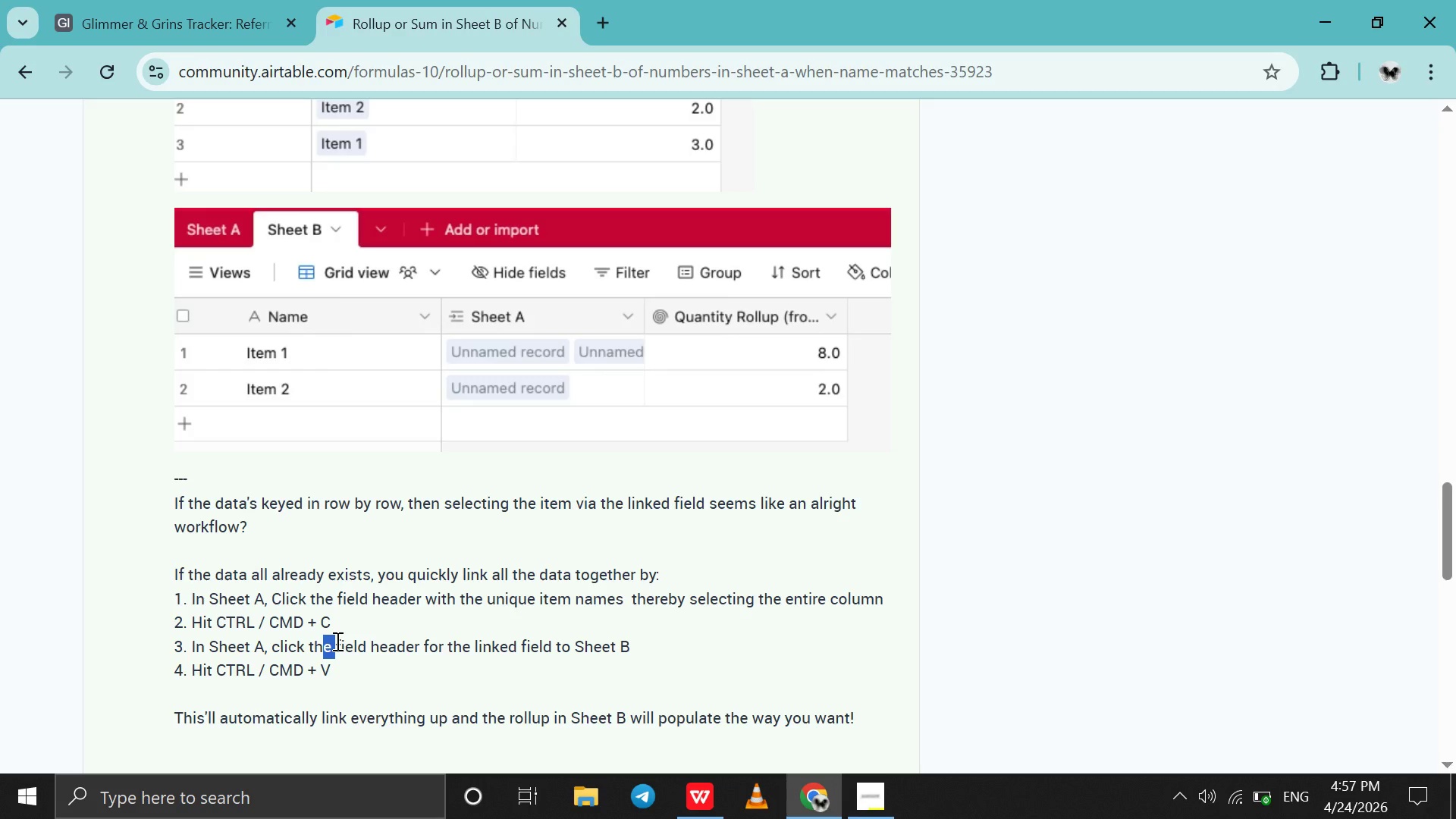 
left_click([336, 641])
 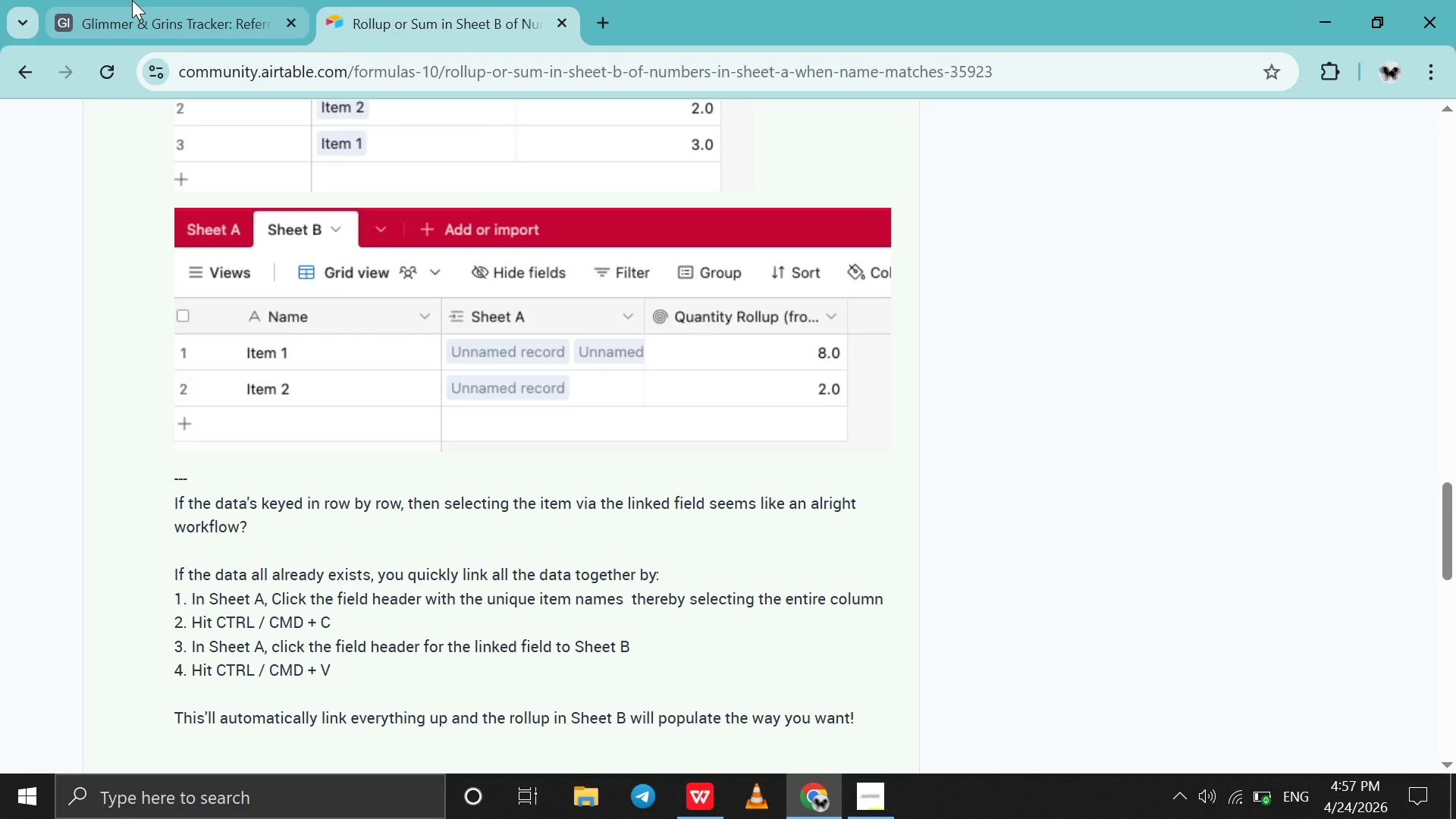 
left_click([132, 0])
 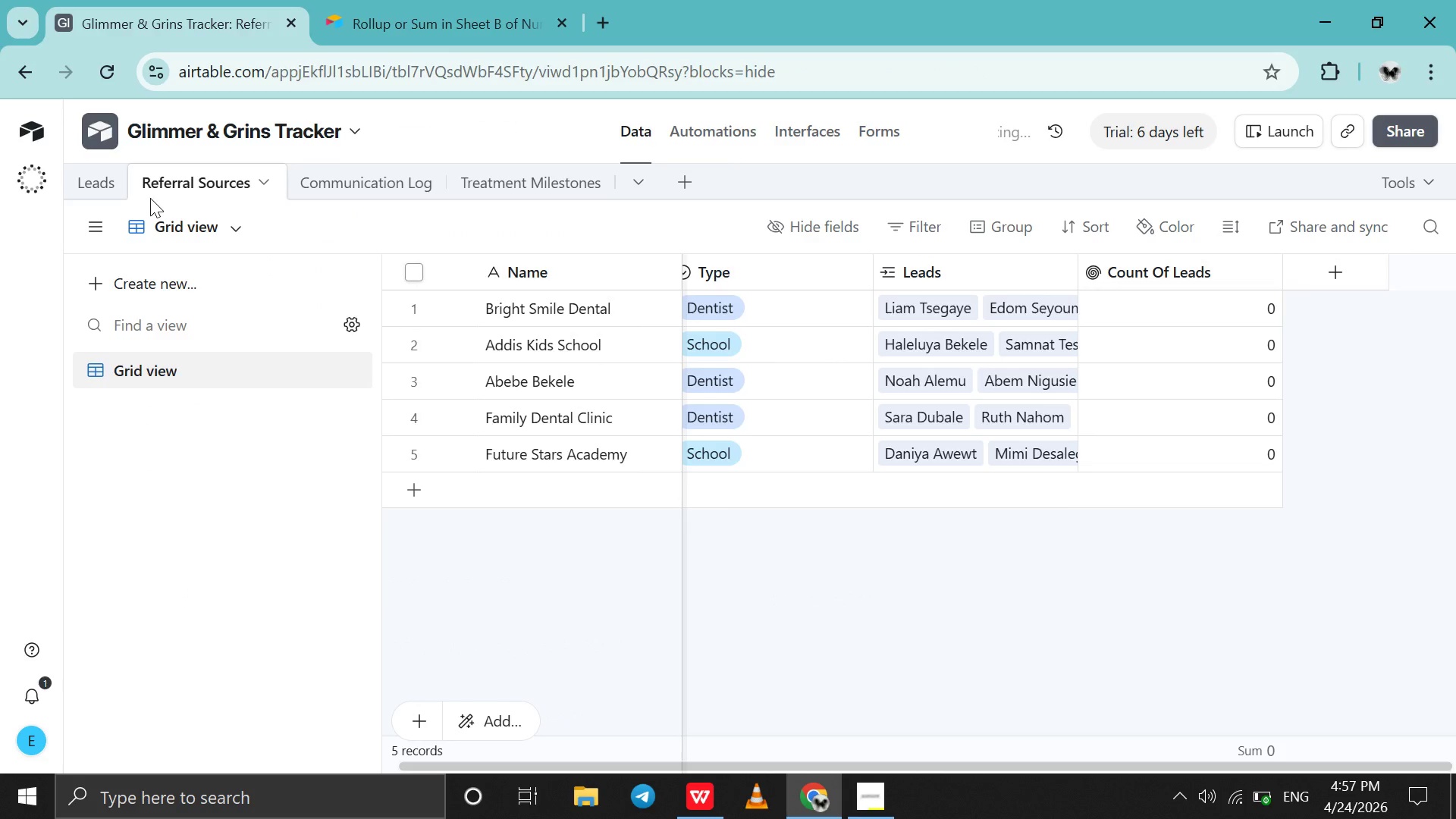 
left_click([107, 186])
 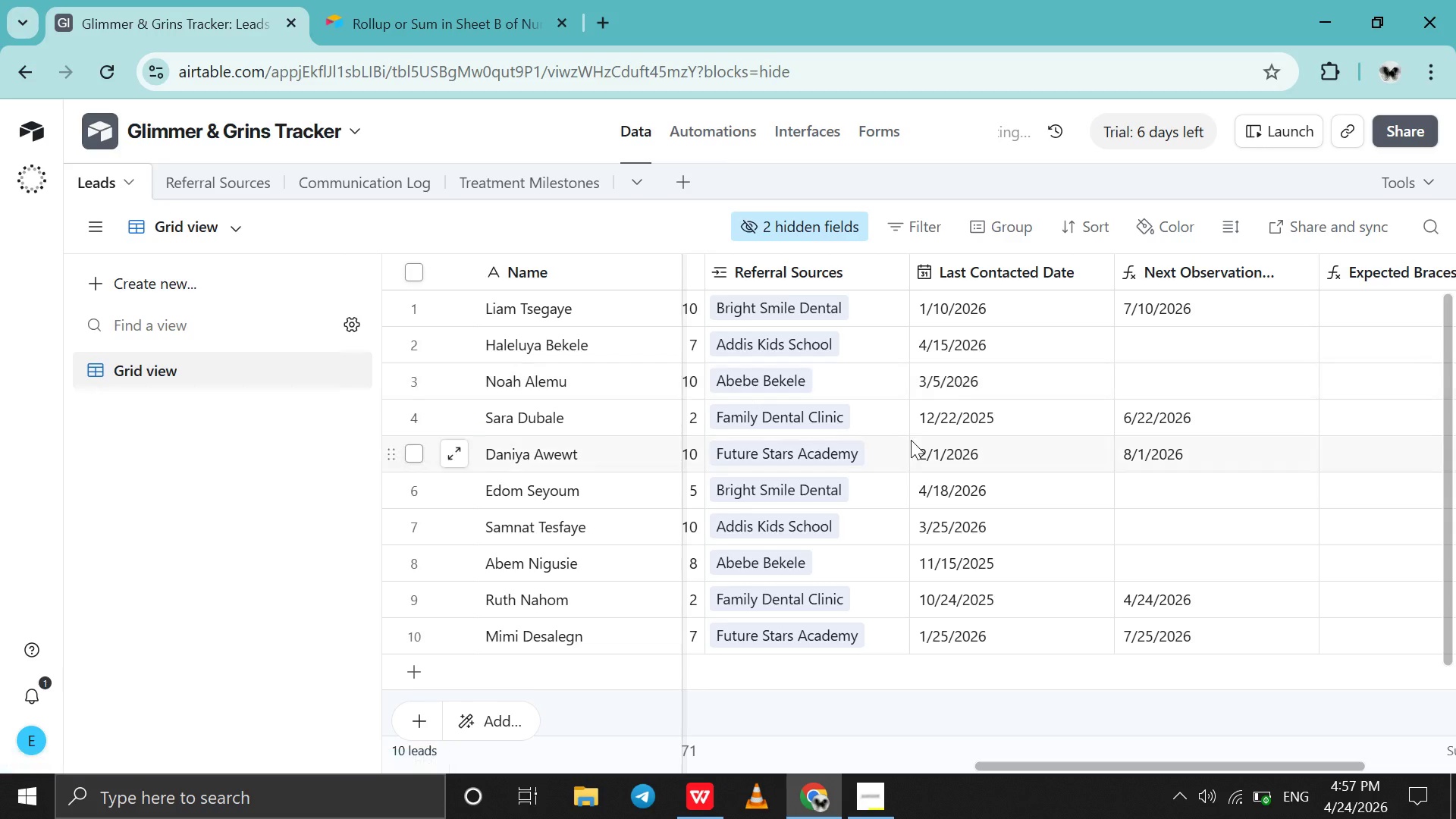 
scroll: coordinate [911, 440], scroll_direction: none, amount: 0.0
 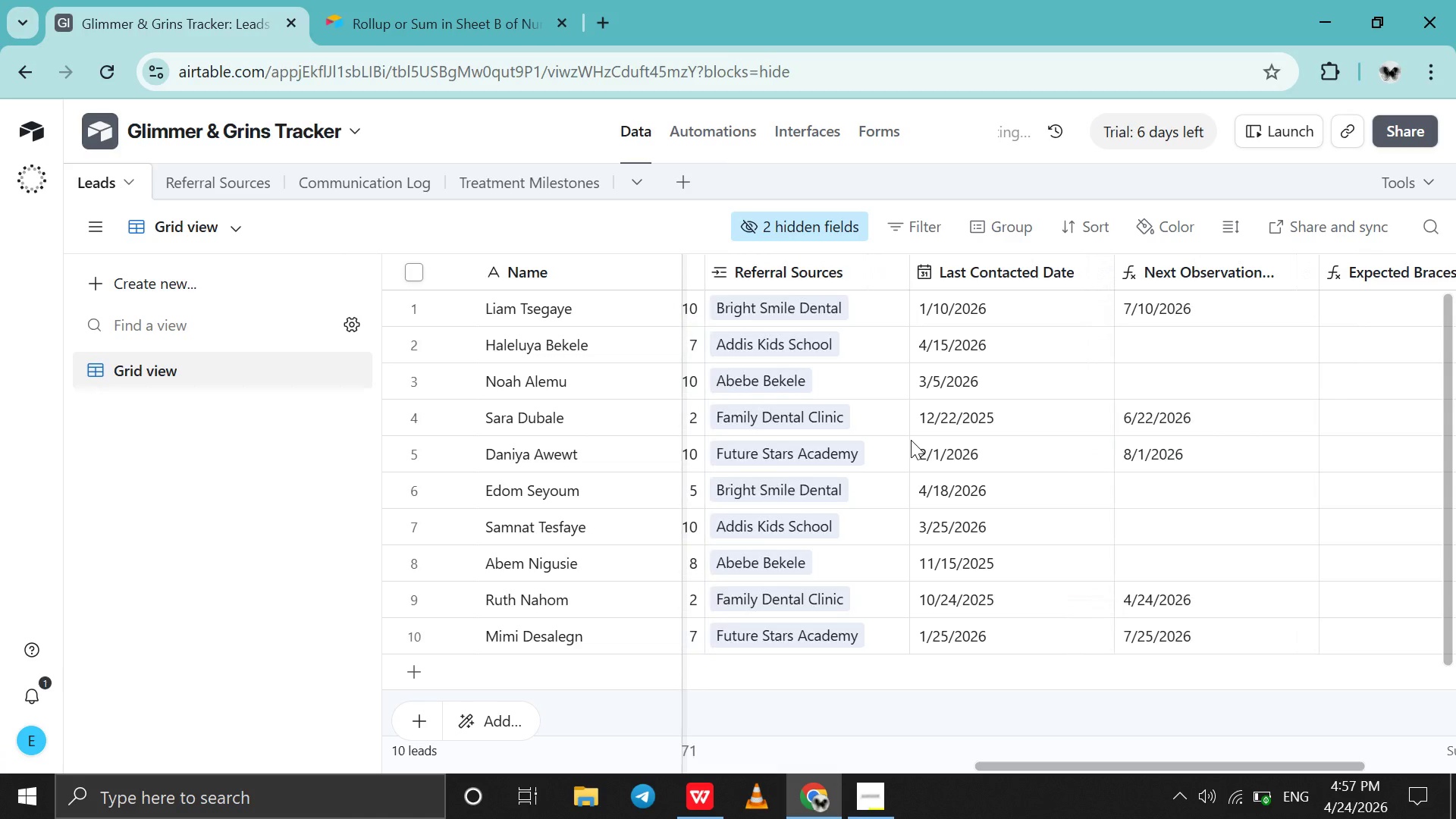 
scroll: coordinate [911, 440], scroll_direction: up, amount: 3.0
 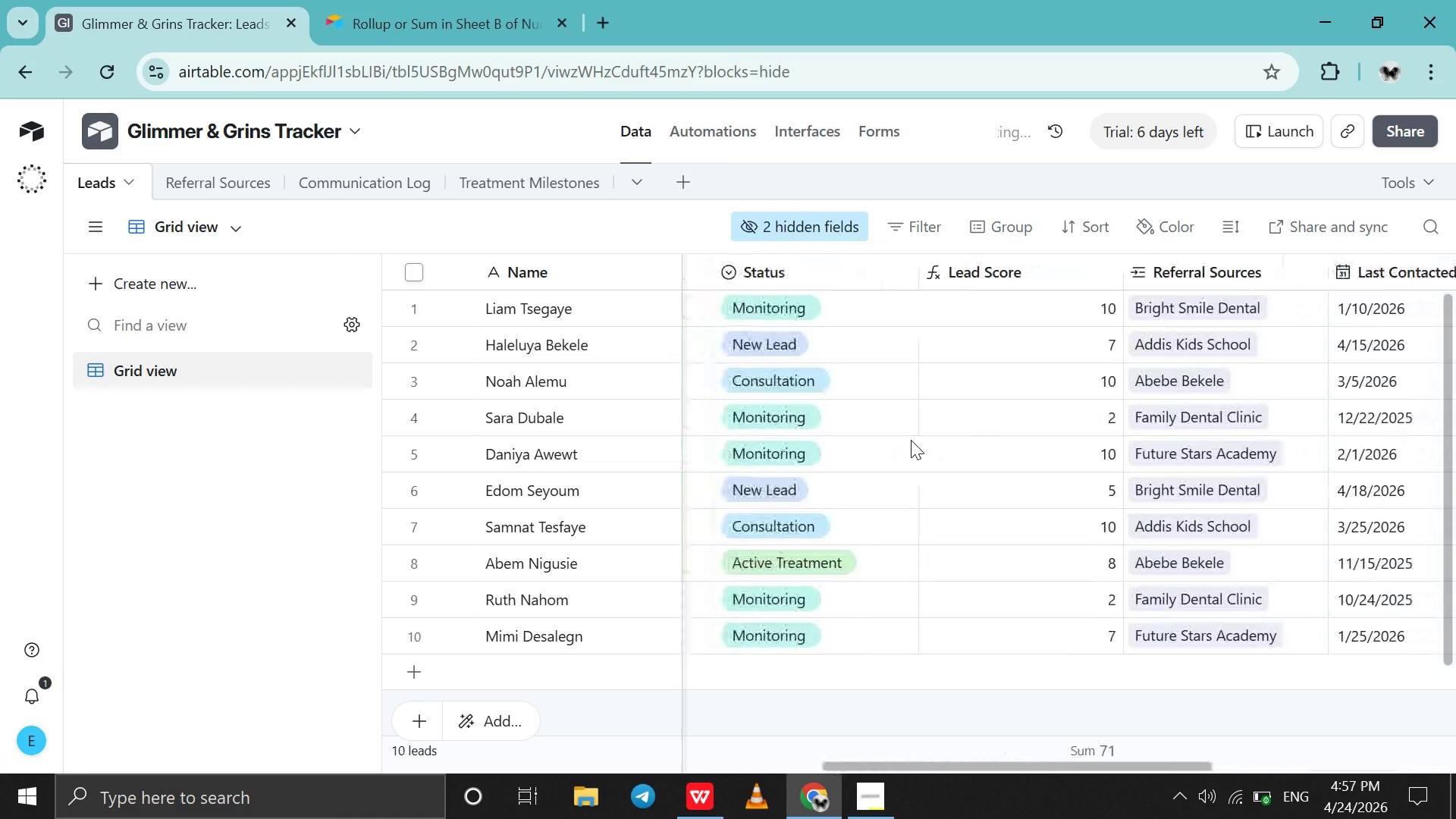 
scroll: coordinate [911, 440], scroll_direction: none, amount: 0.0
 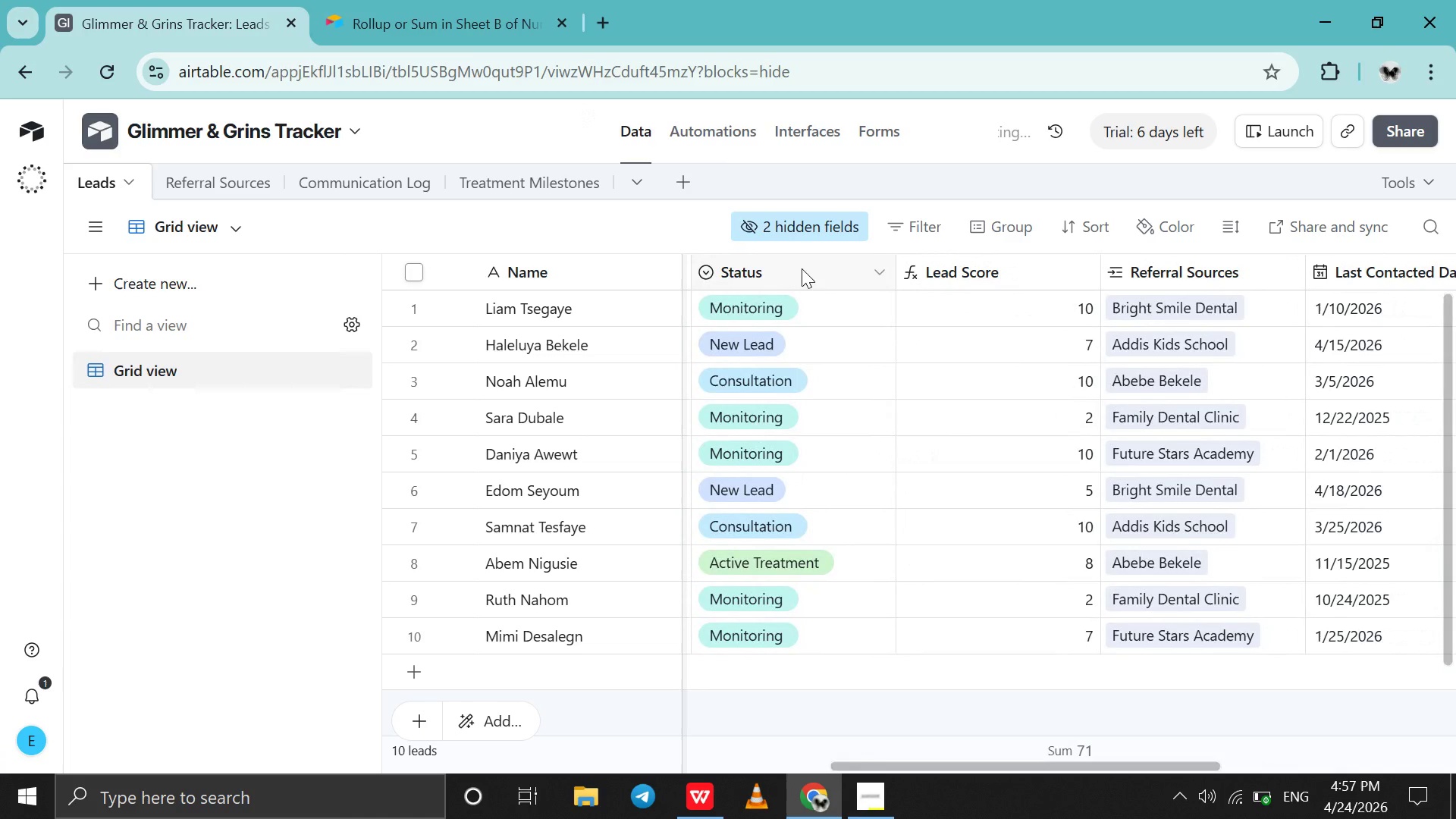 
scroll: coordinate [1167, 317], scroll_direction: down, amount: 8.0
 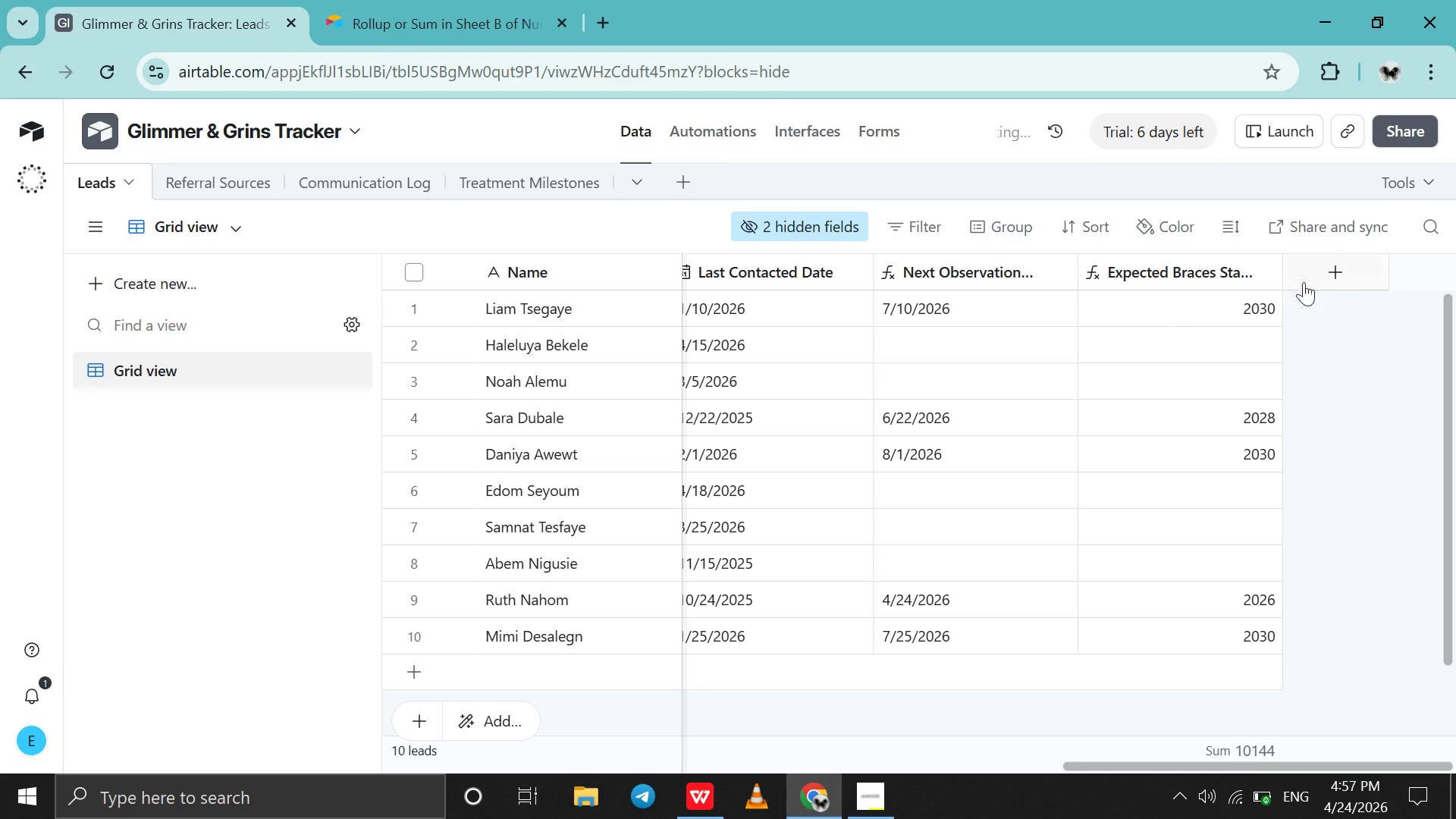 
scroll: coordinate [1304, 282], scroll_direction: up, amount: 4.0
 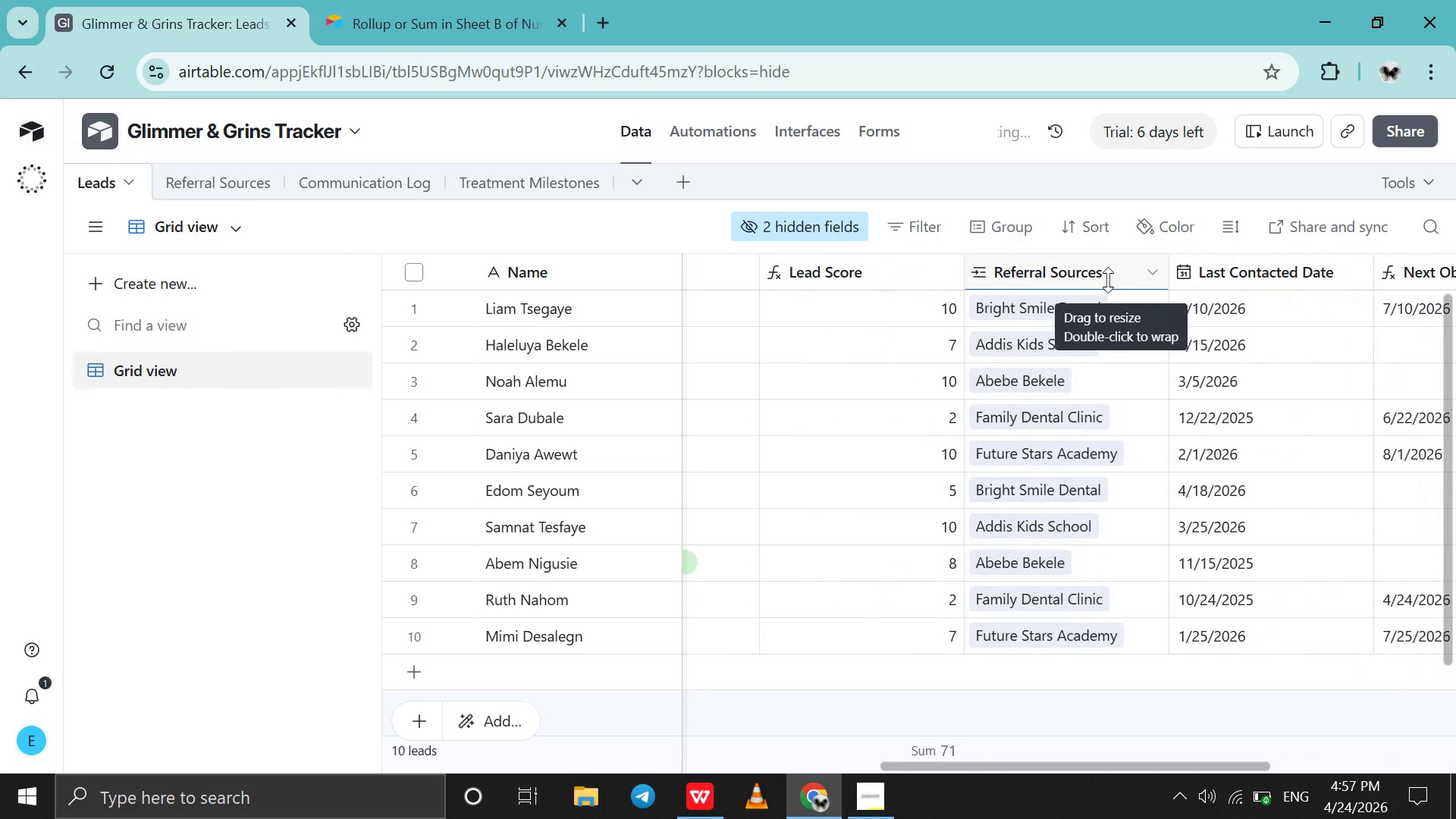 
left_click([1105, 267])
 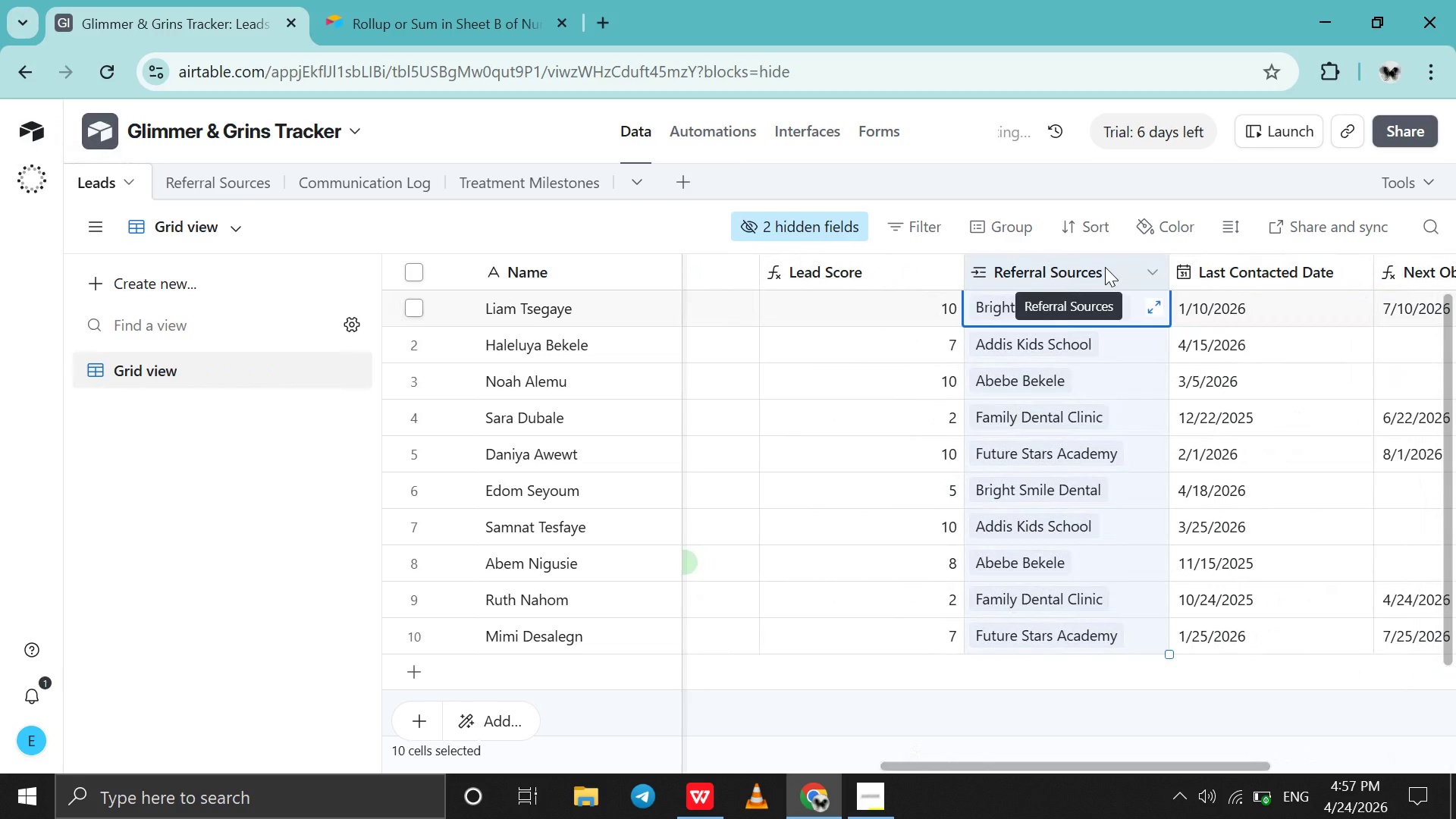 
key(Control+V)
 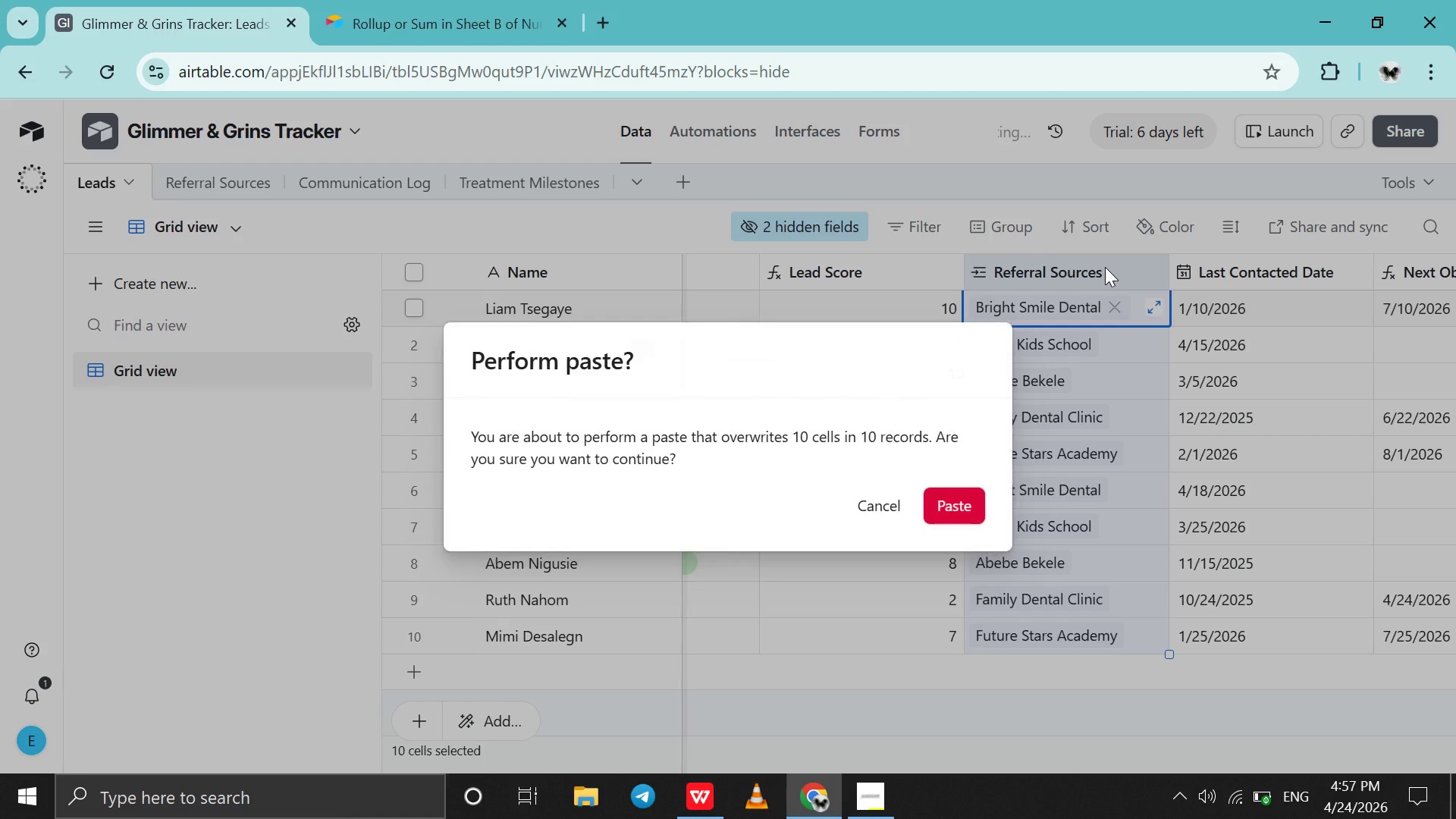 
key(Enter)
 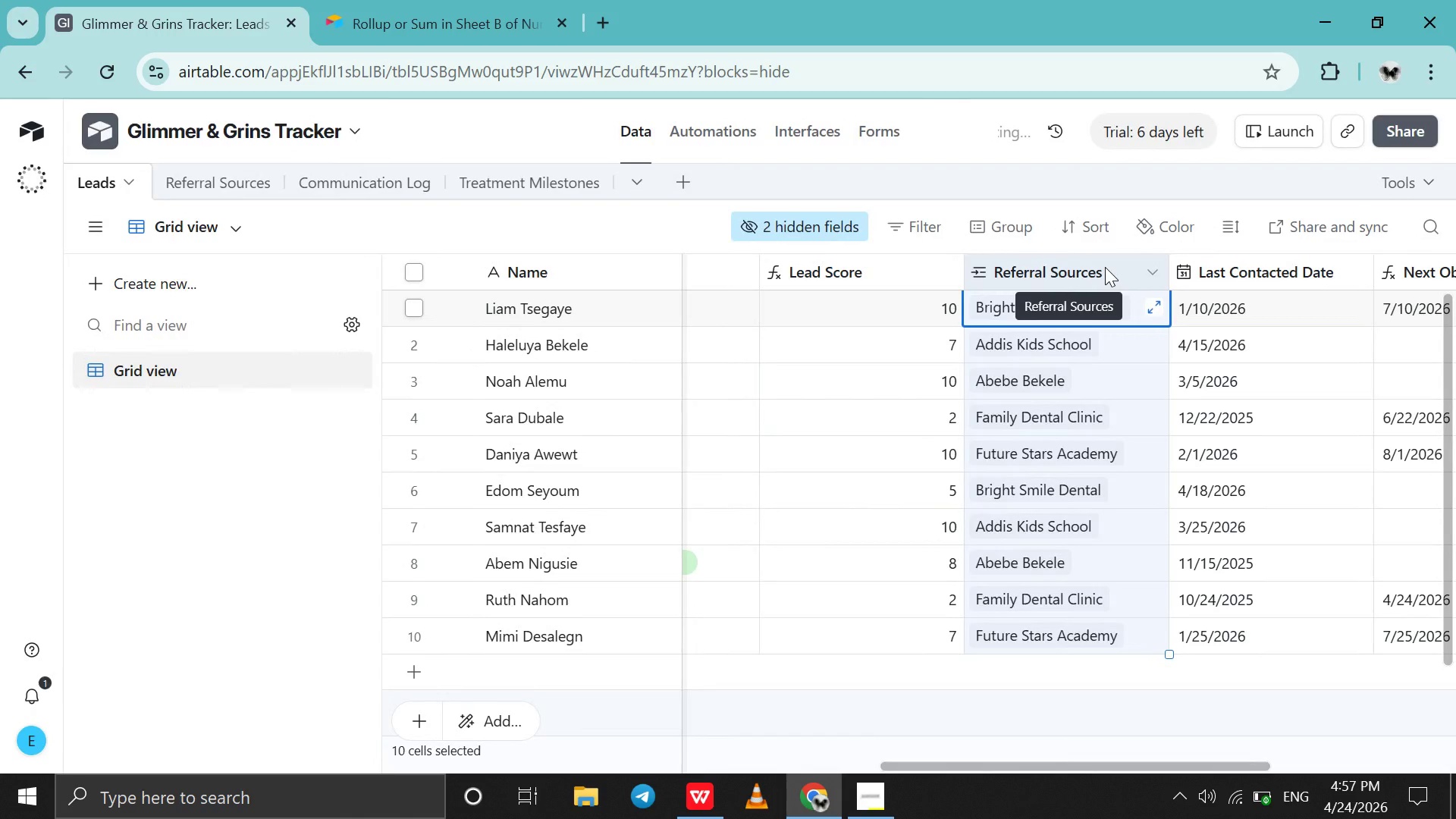 
wait(5.19)
 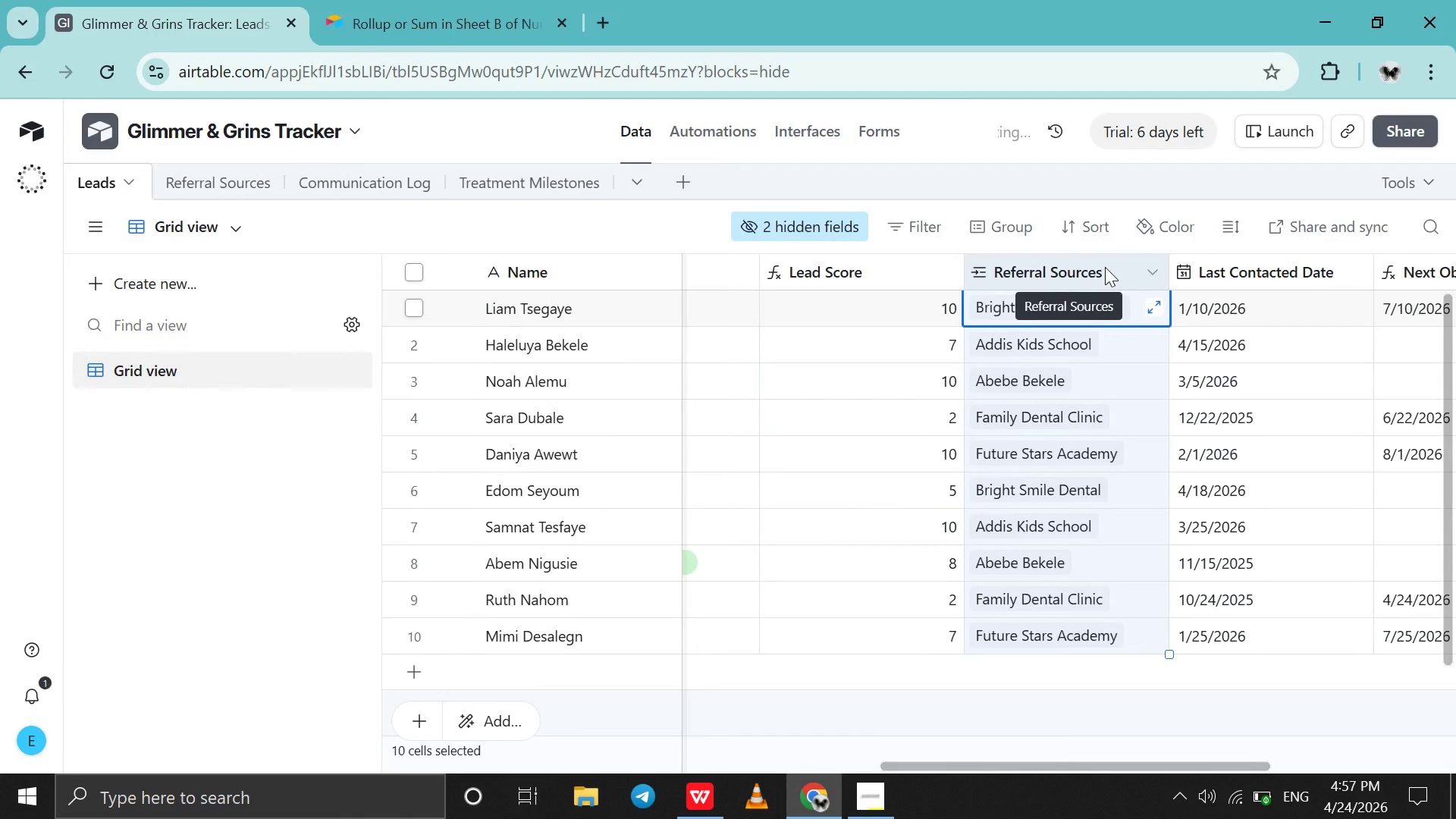 
left_click([449, 0])
 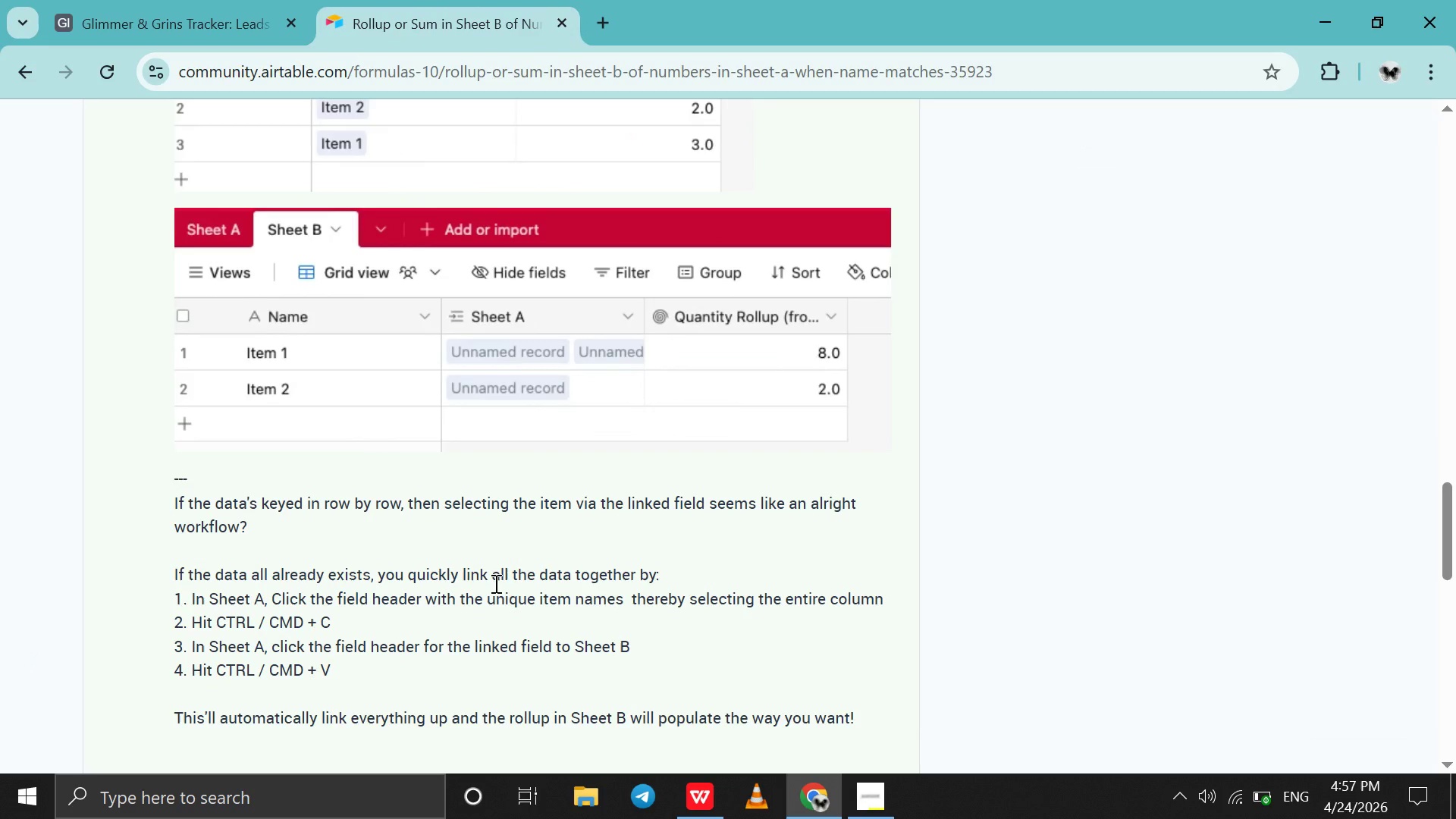 
left_click_drag(start_coordinate=[501, 594], to_coordinate=[494, 639])
 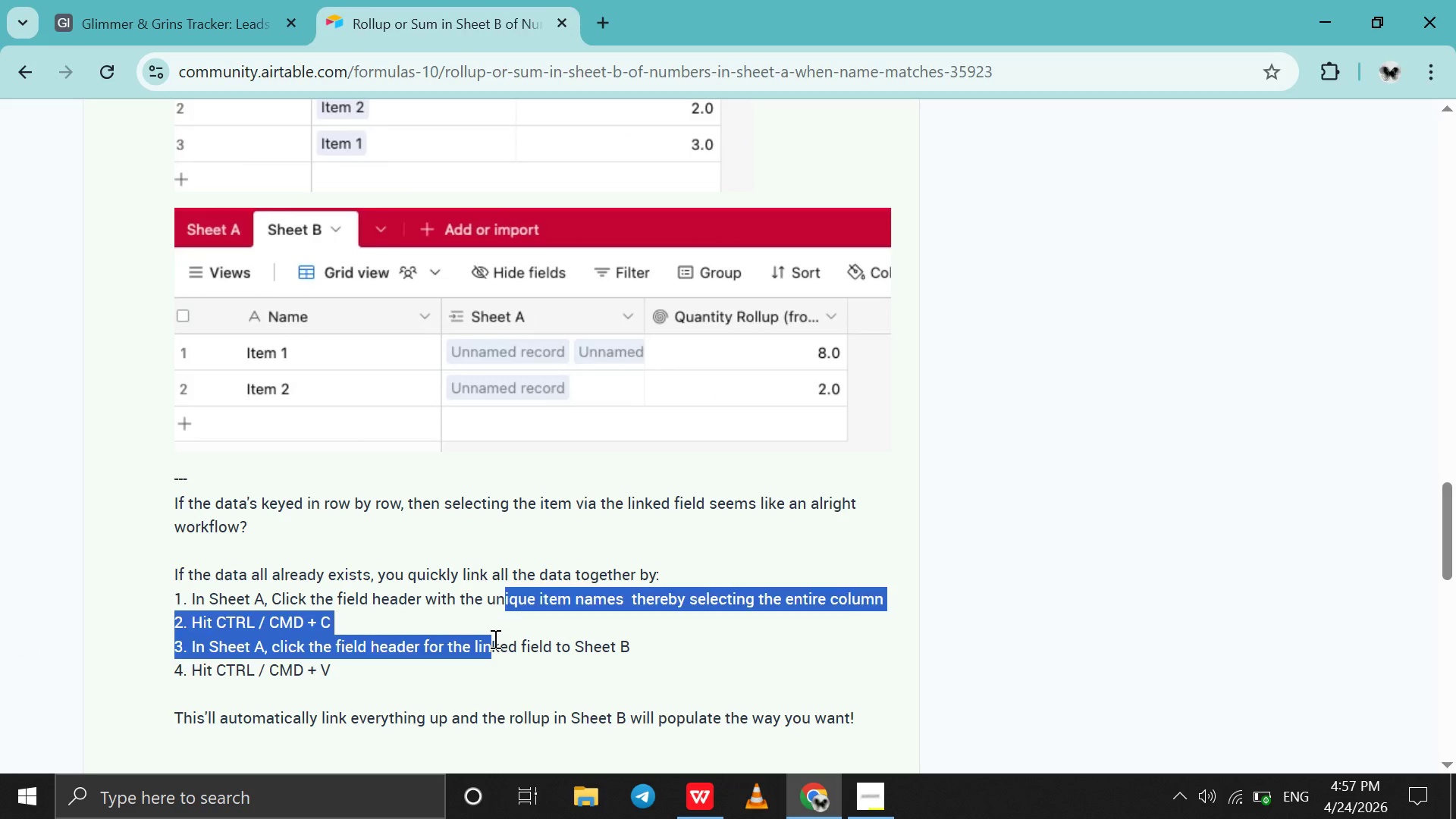 
left_click([494, 639])
 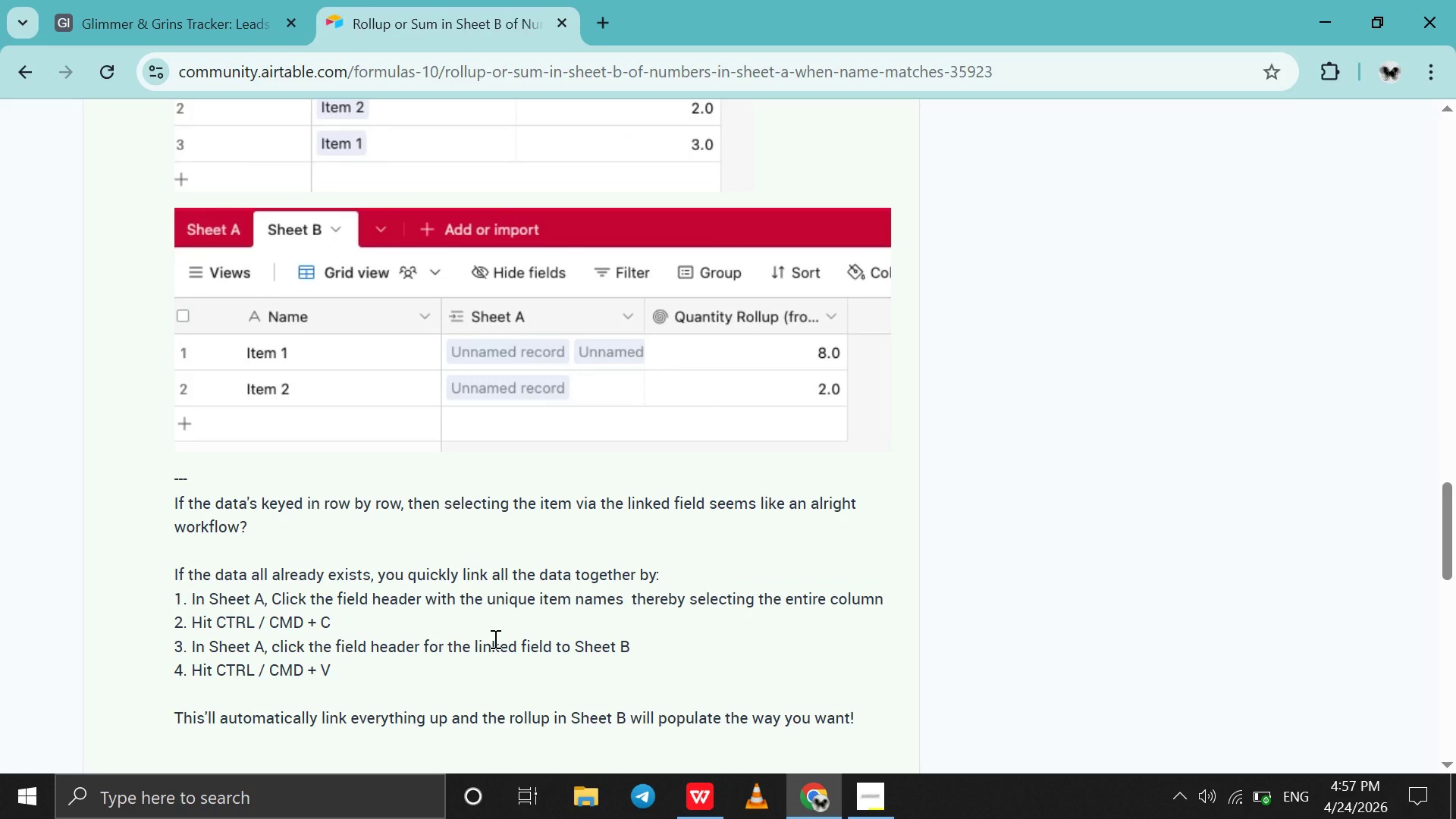 
left_click_drag(start_coordinate=[494, 639], to_coordinate=[492, 658])
 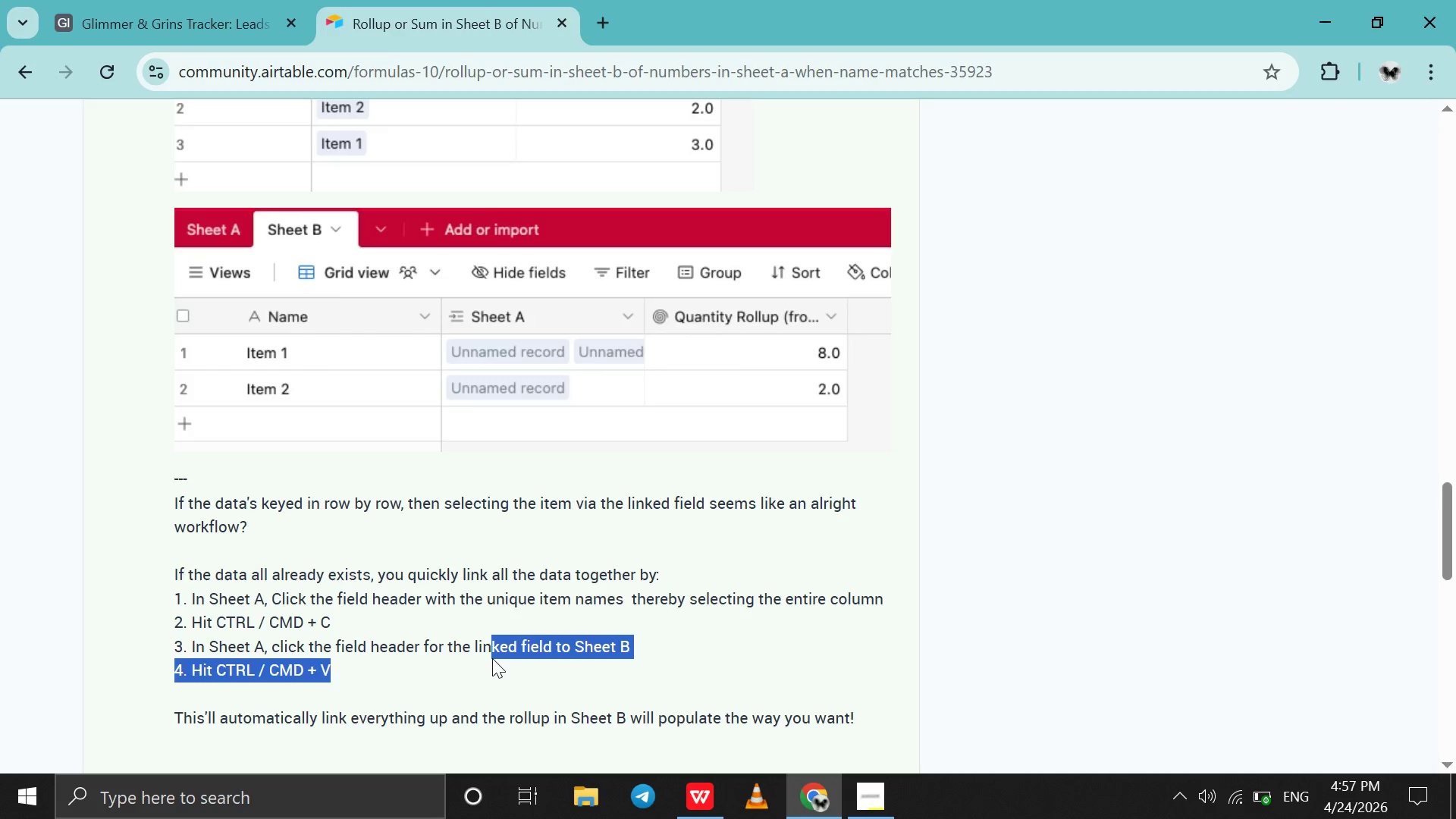 
left_click([492, 658])
 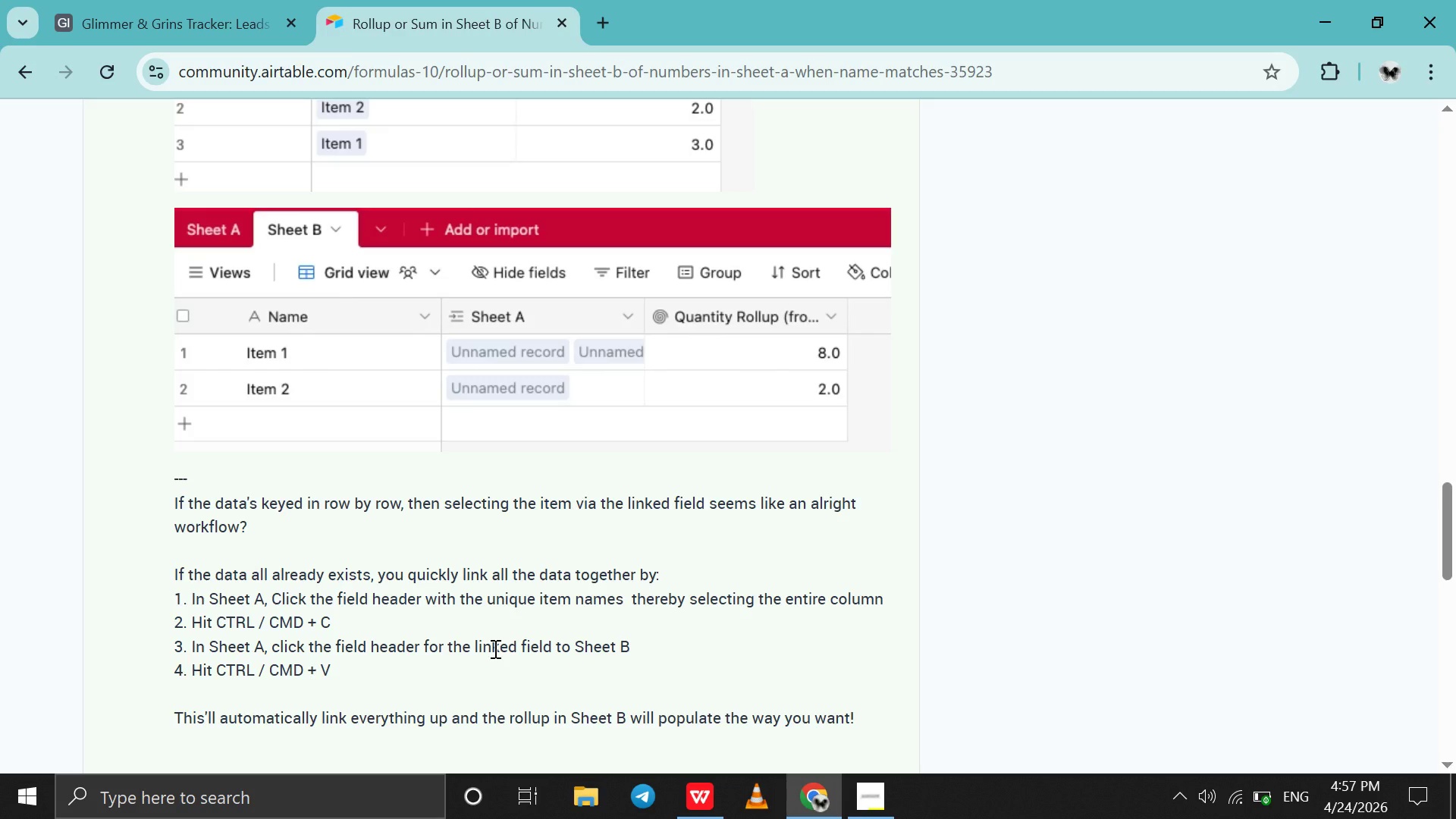 
wait(6.84)
 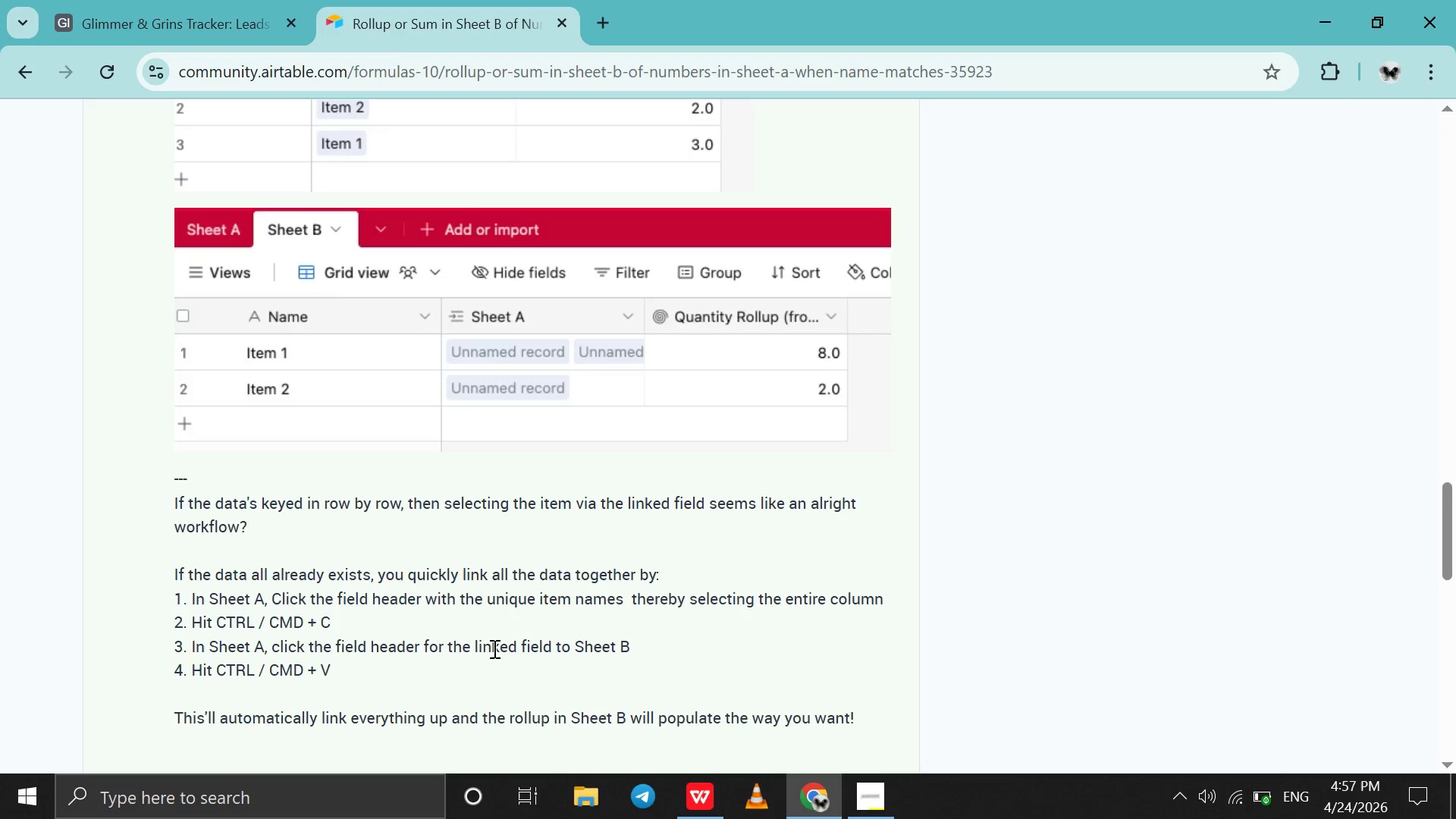 
left_click_drag(start_coordinate=[494, 648], to_coordinate=[488, 662])
 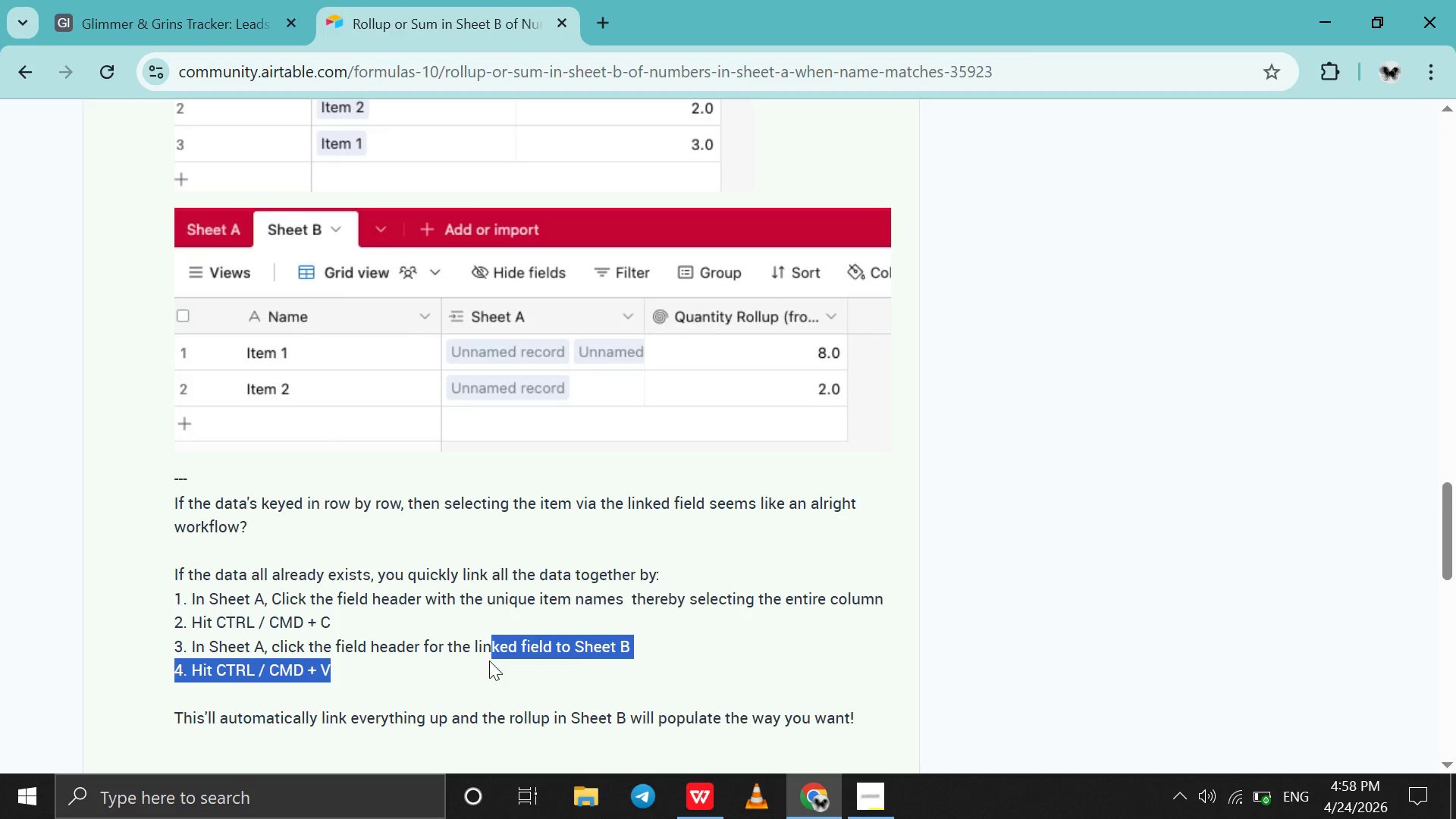 
left_click([488, 662])
 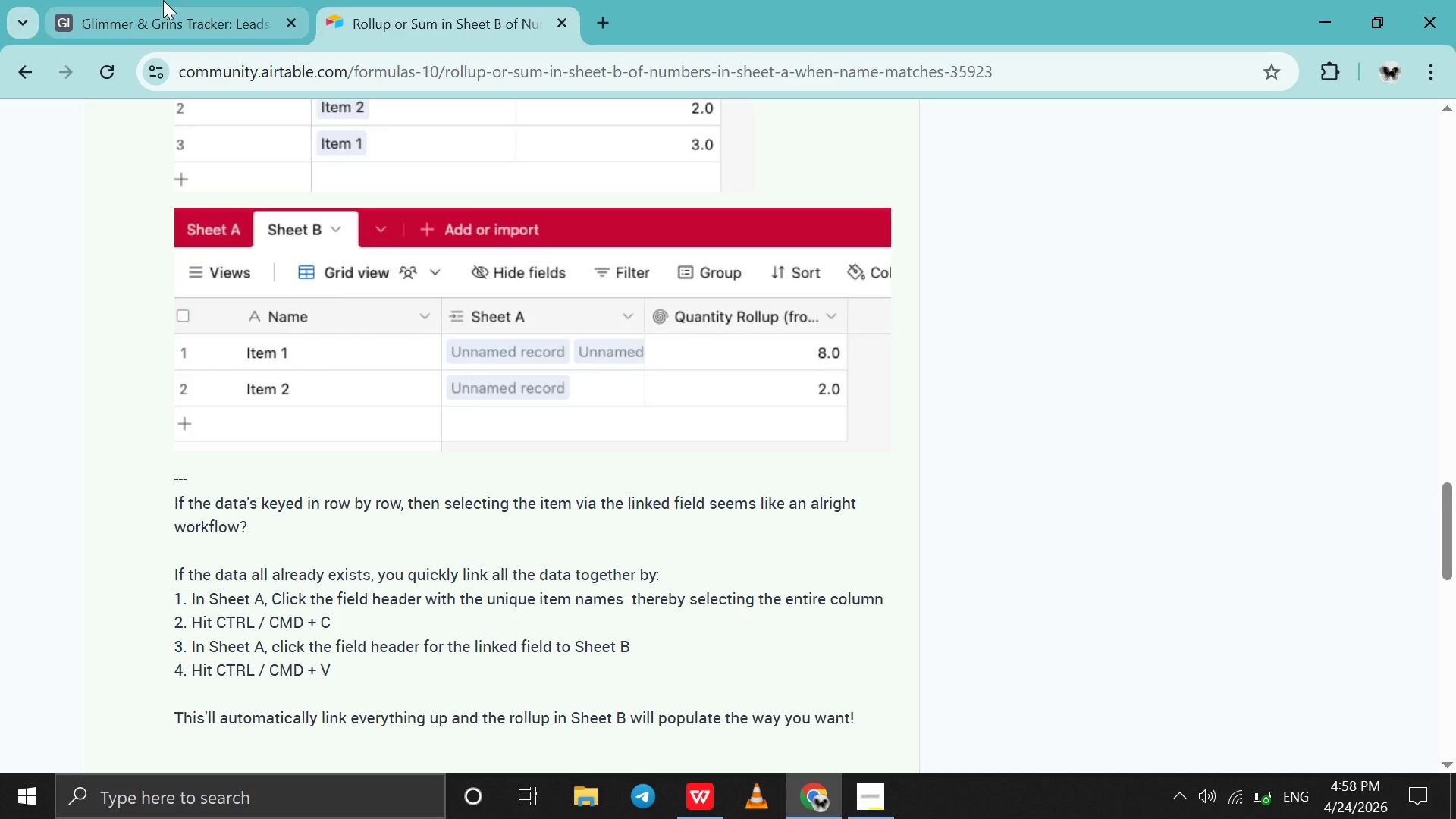 
left_click([163, 0])
 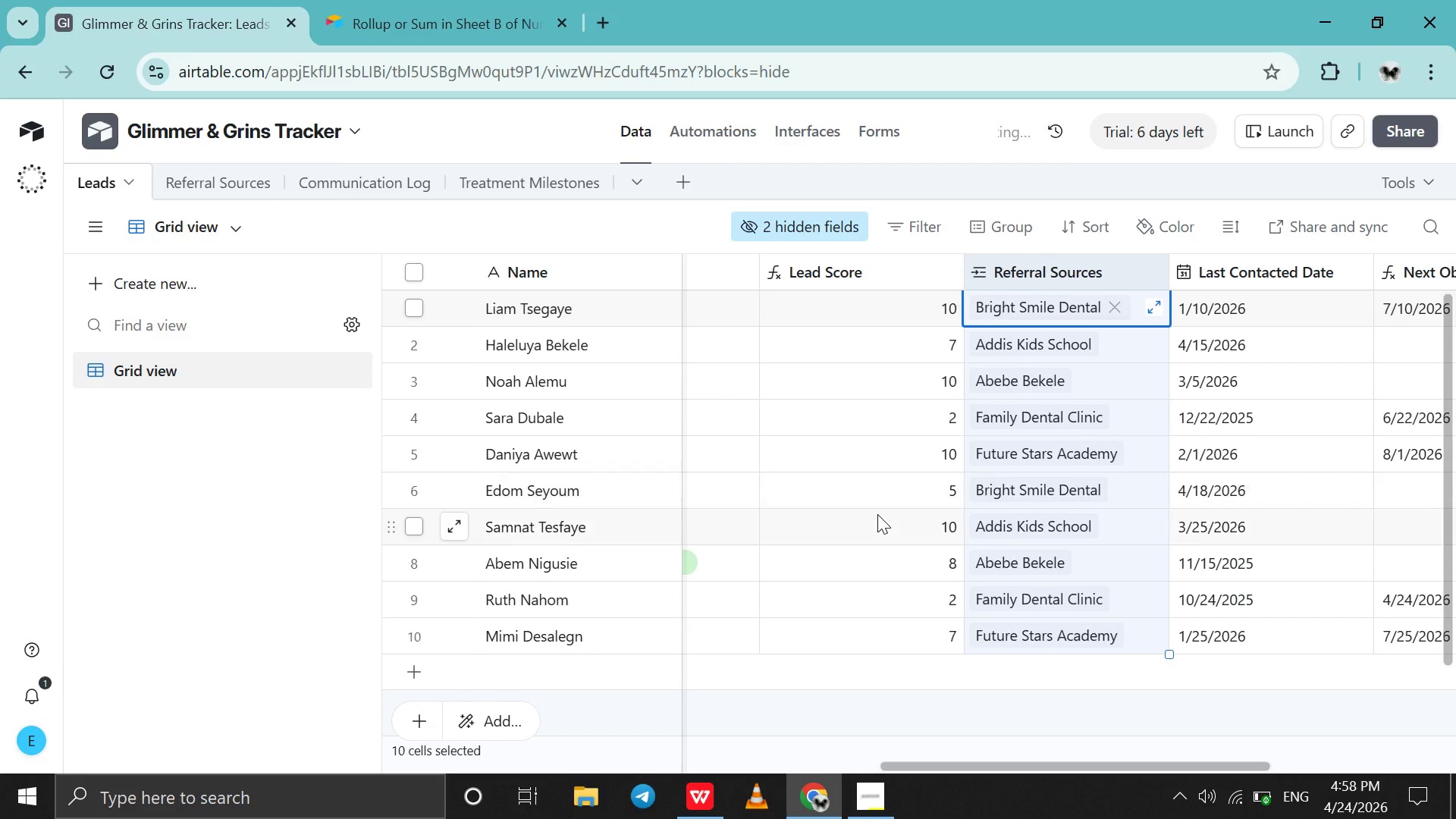 
scroll: coordinate [877, 514], scroll_direction: down, amount: 7.0
 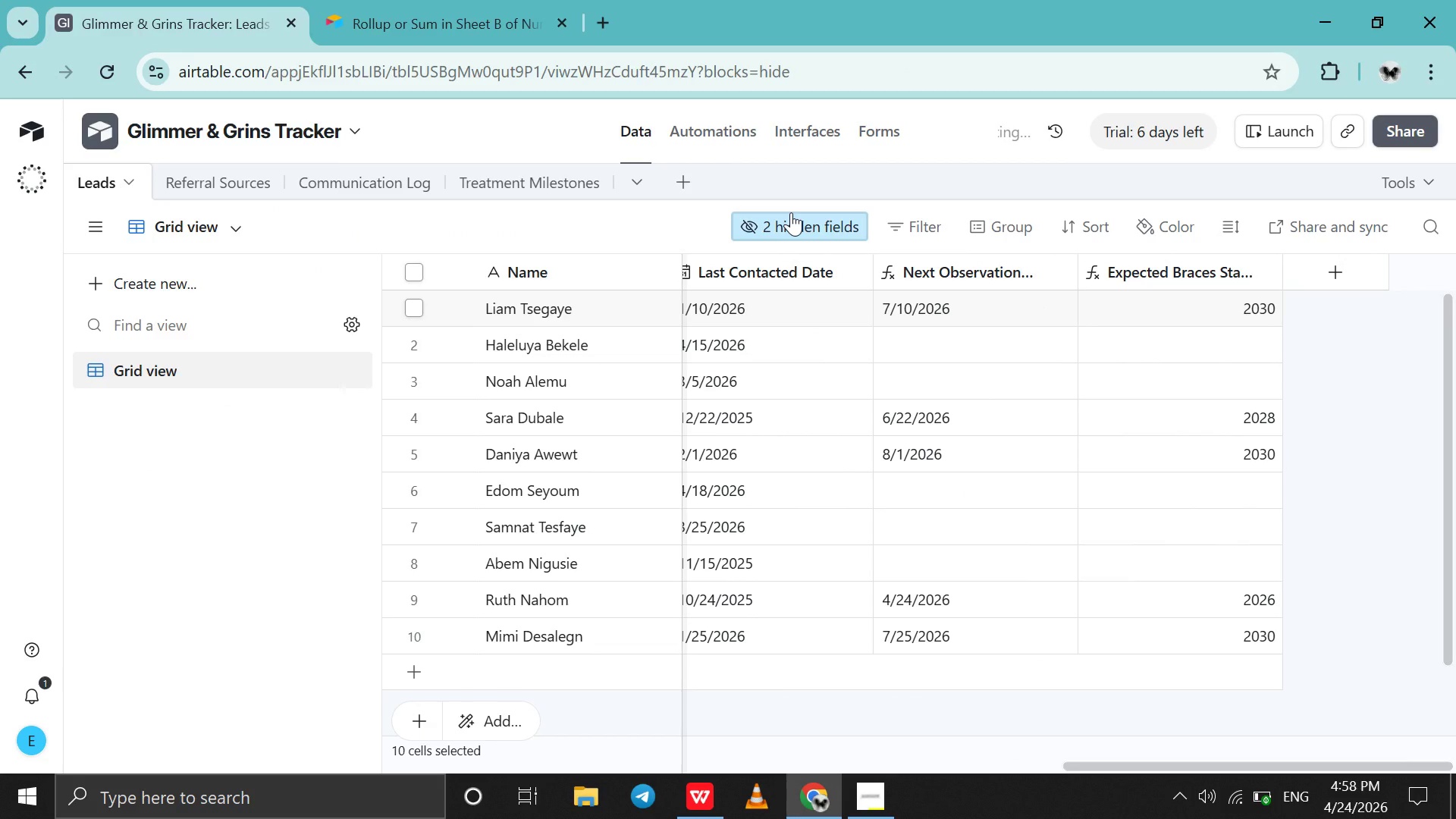 
left_click([791, 212])
 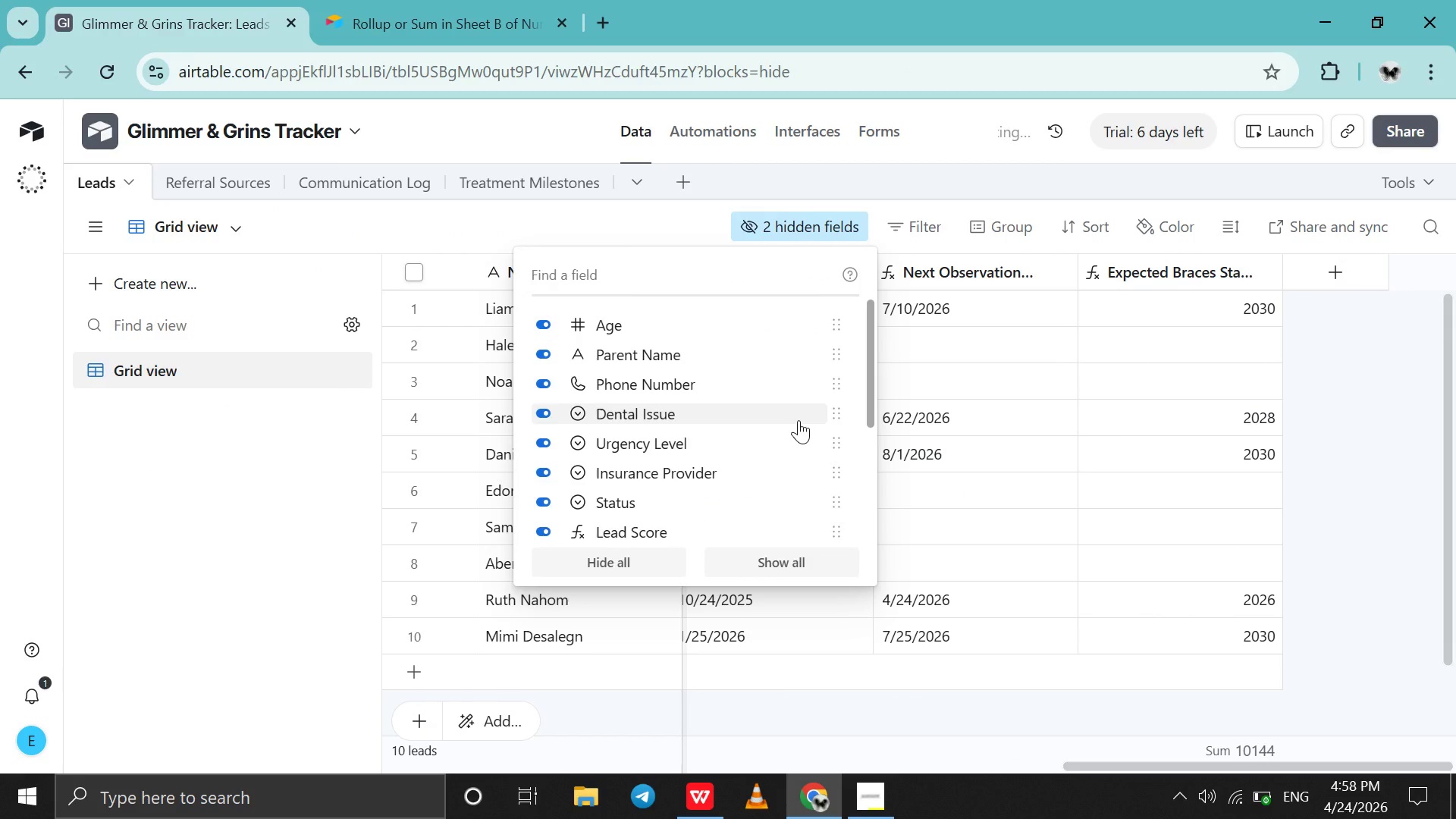 
scroll: coordinate [799, 420], scroll_direction: down, amount: 7.0
 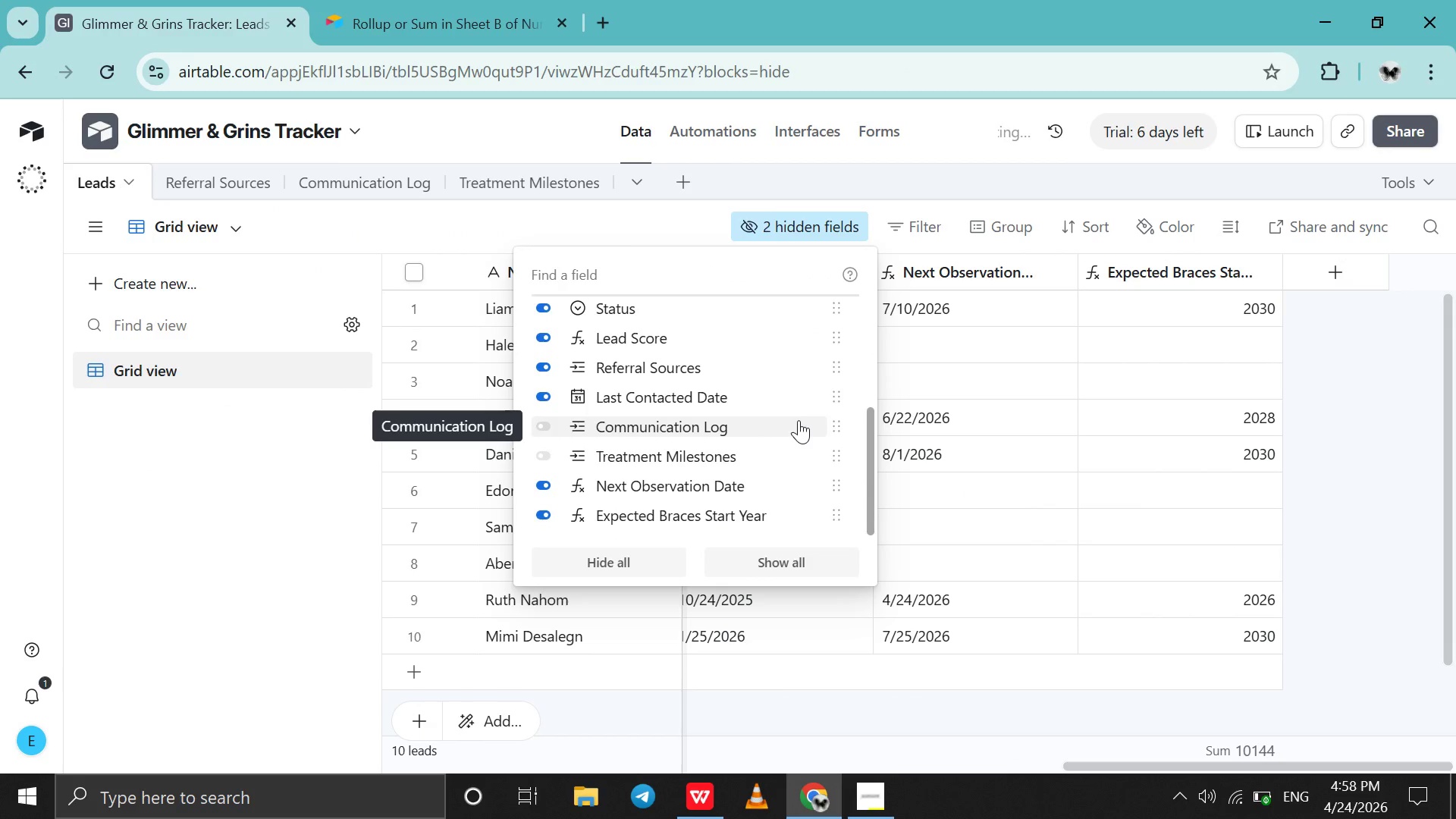 
scroll: coordinate [799, 420], scroll_direction: none, amount: 0.0
 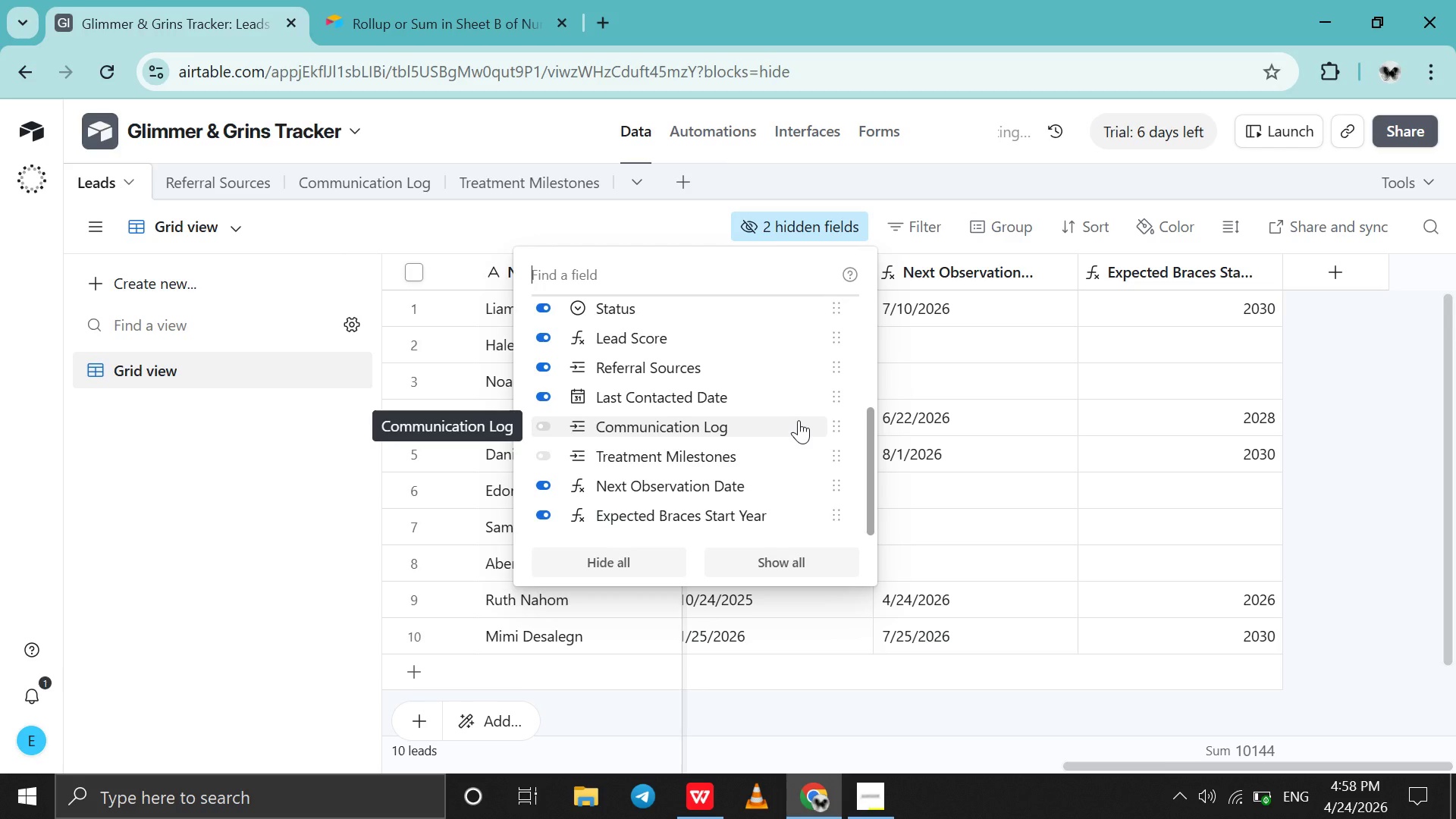 
scroll: coordinate [799, 420], scroll_direction: up, amount: 6.0
 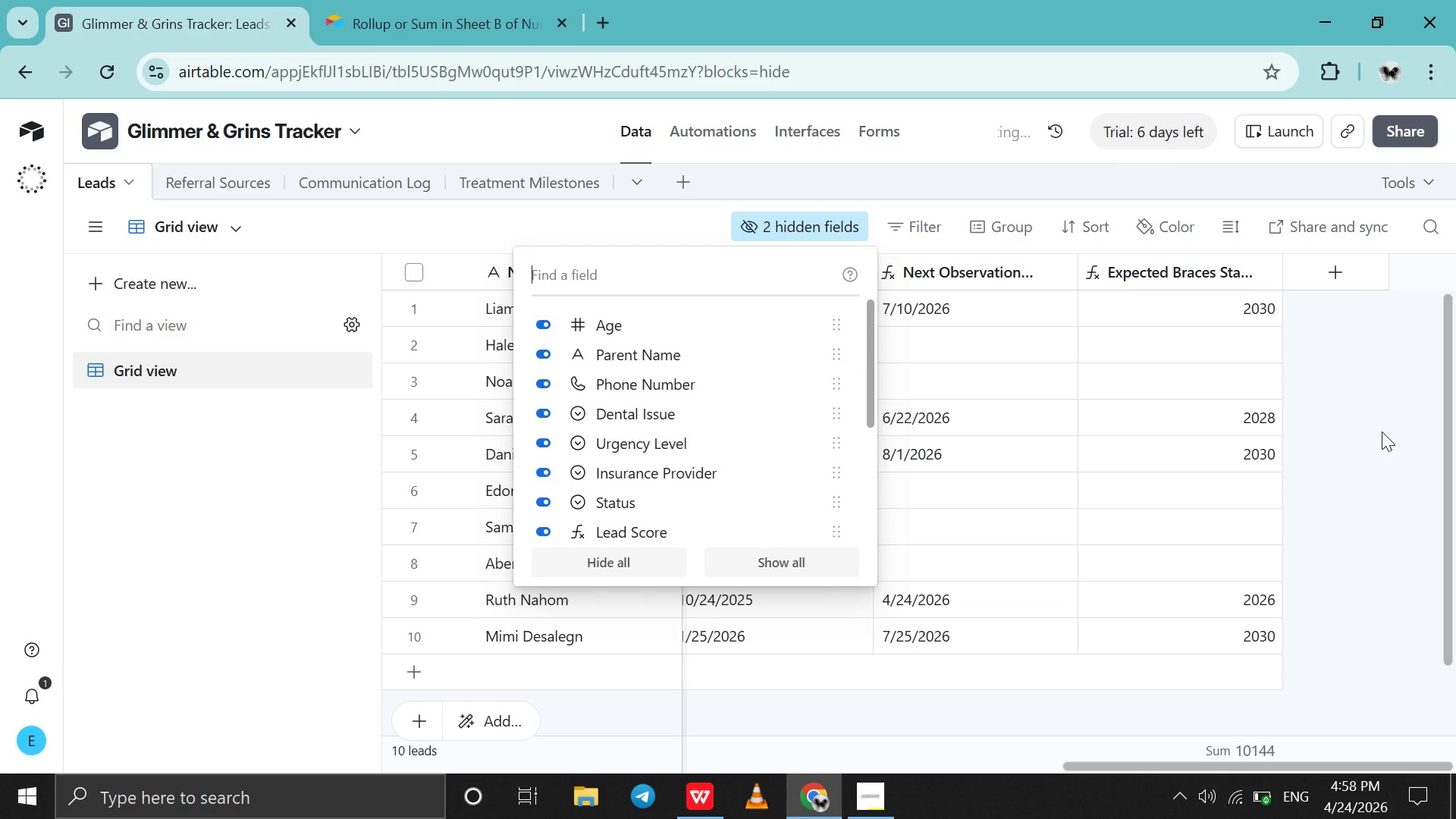 
left_click([1382, 431])
 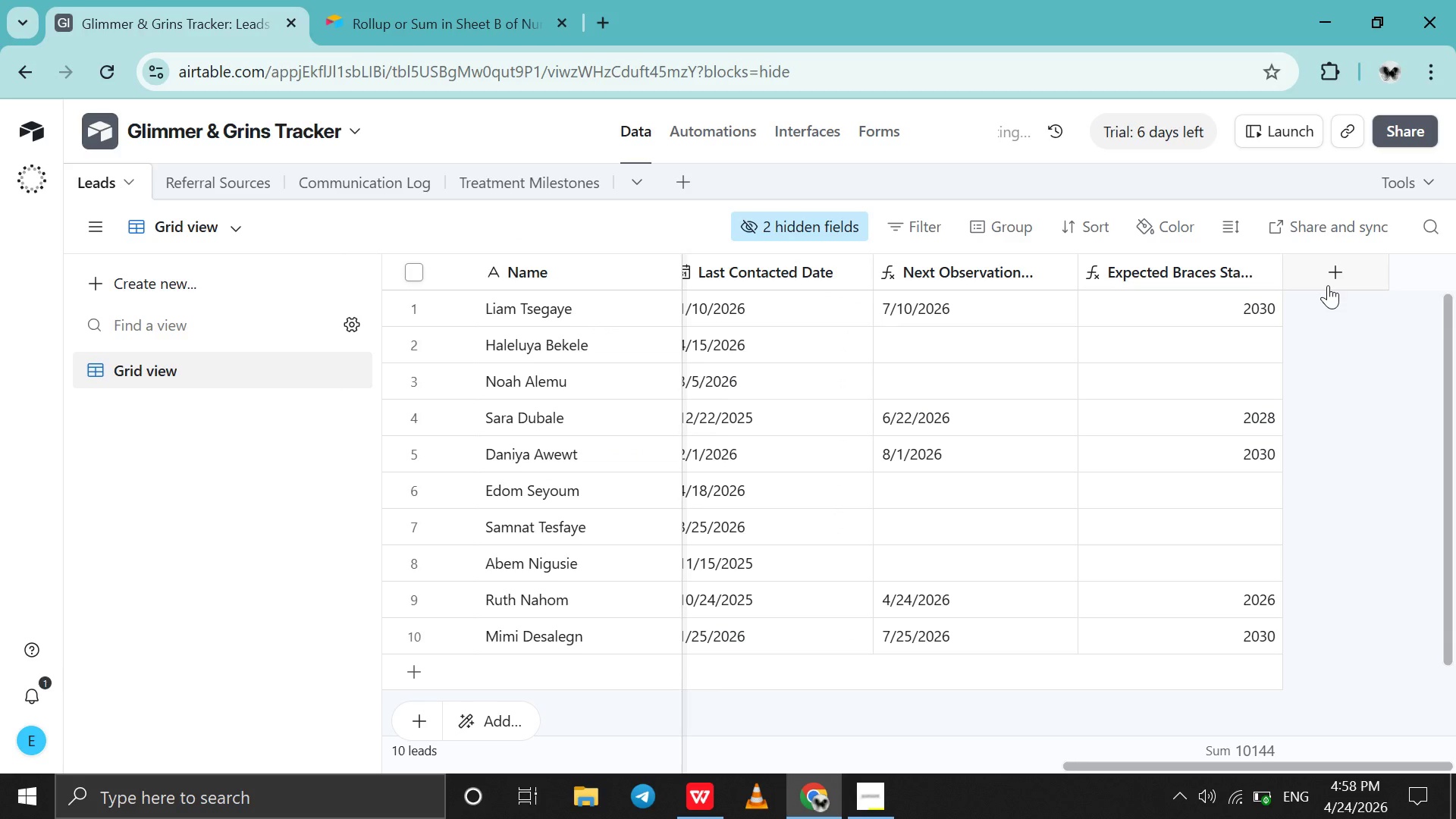 
left_click([1328, 285])
 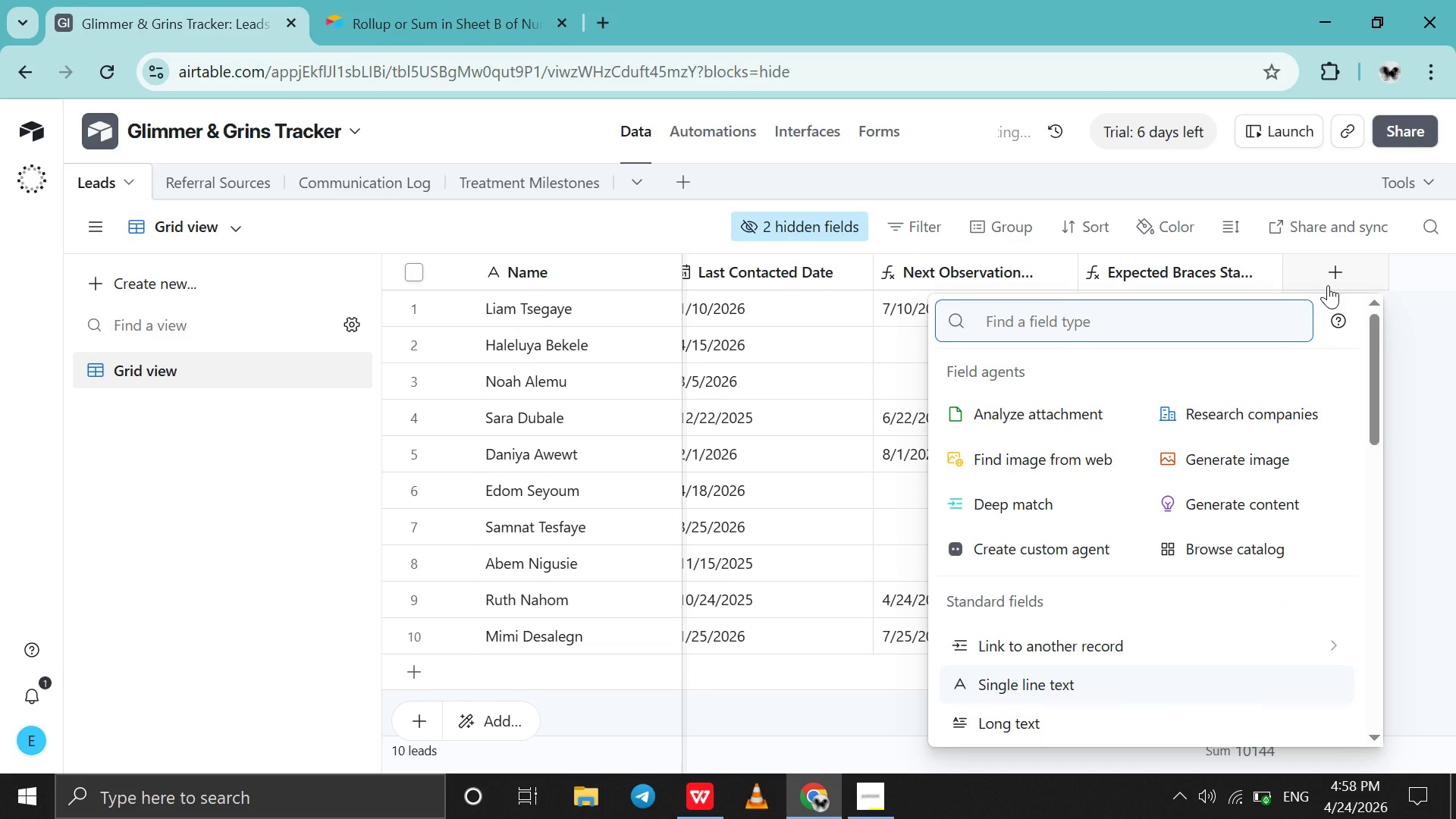 
key(Control+V)
 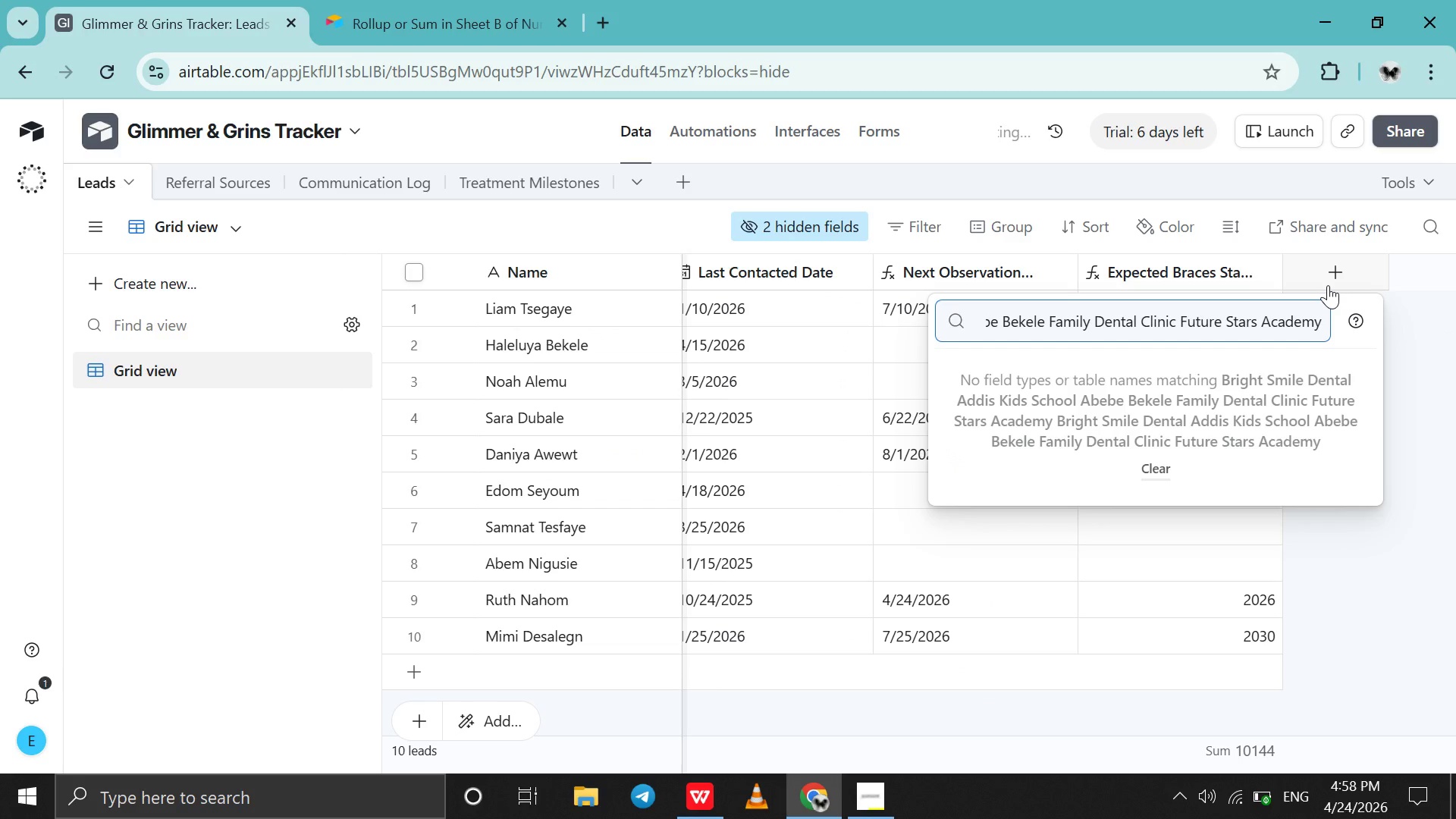 
key(Control+X)
 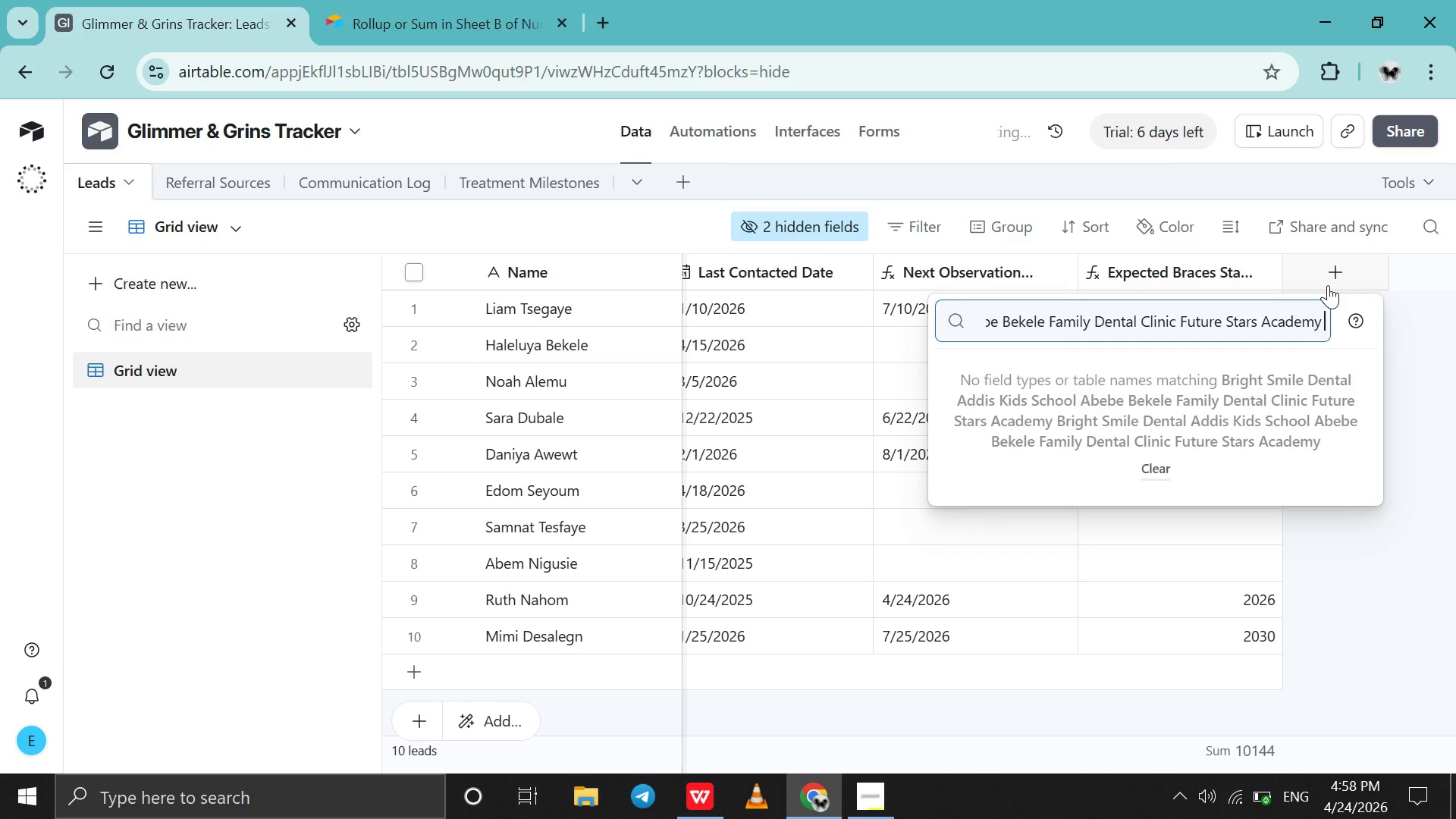 
key(Control+Z)
 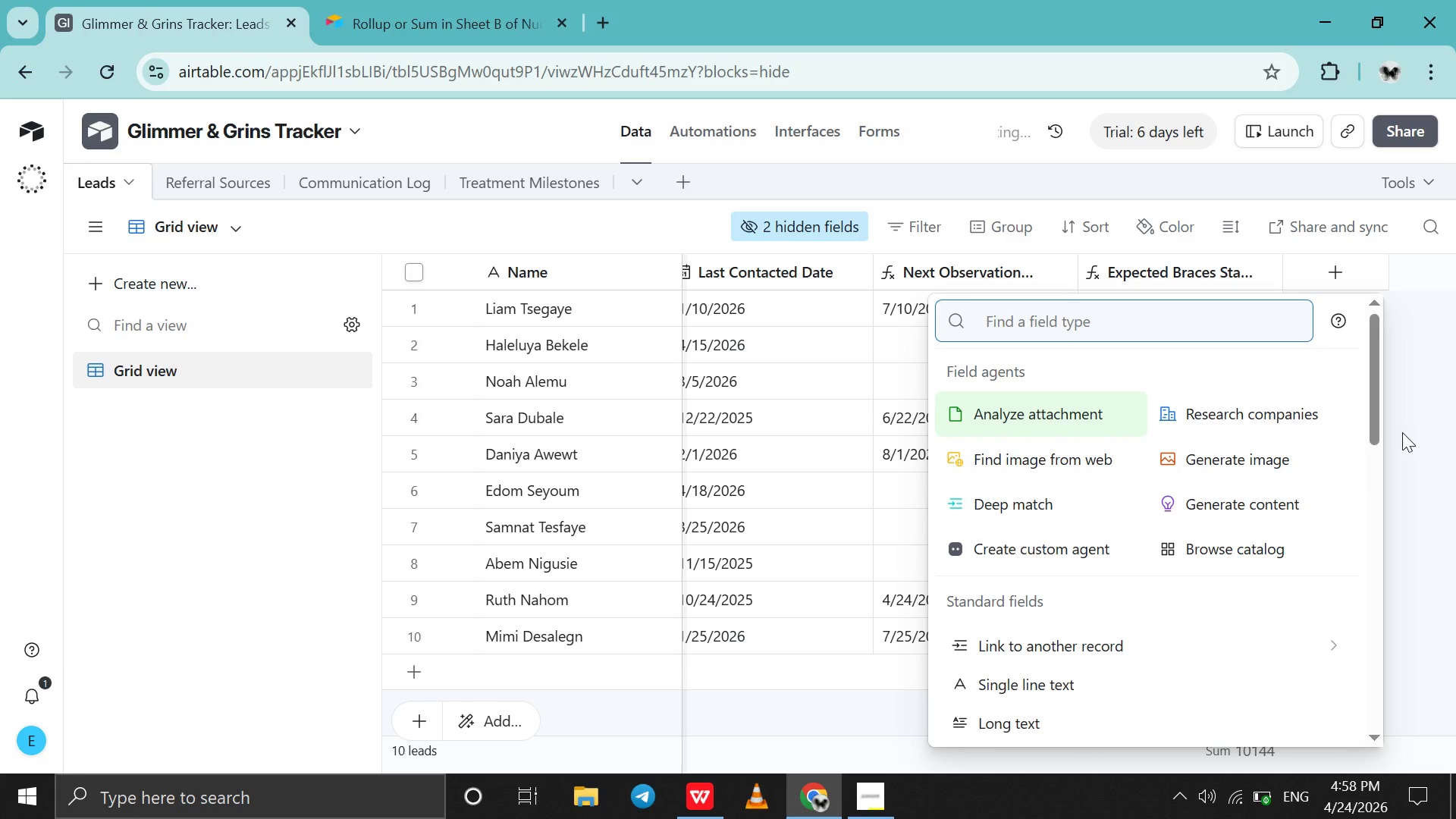 
left_click([1407, 444])
 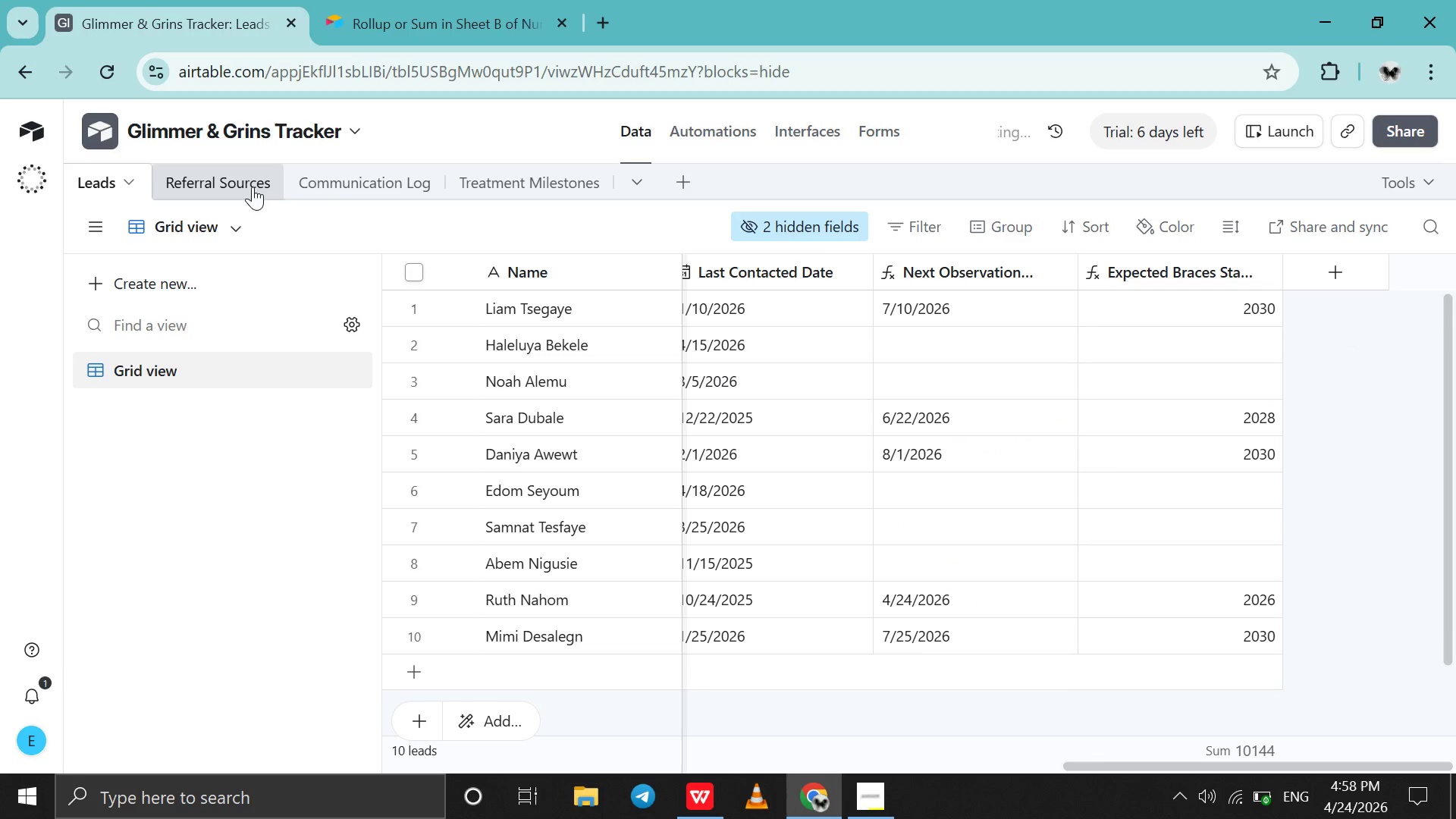 
left_click([231, 181])
 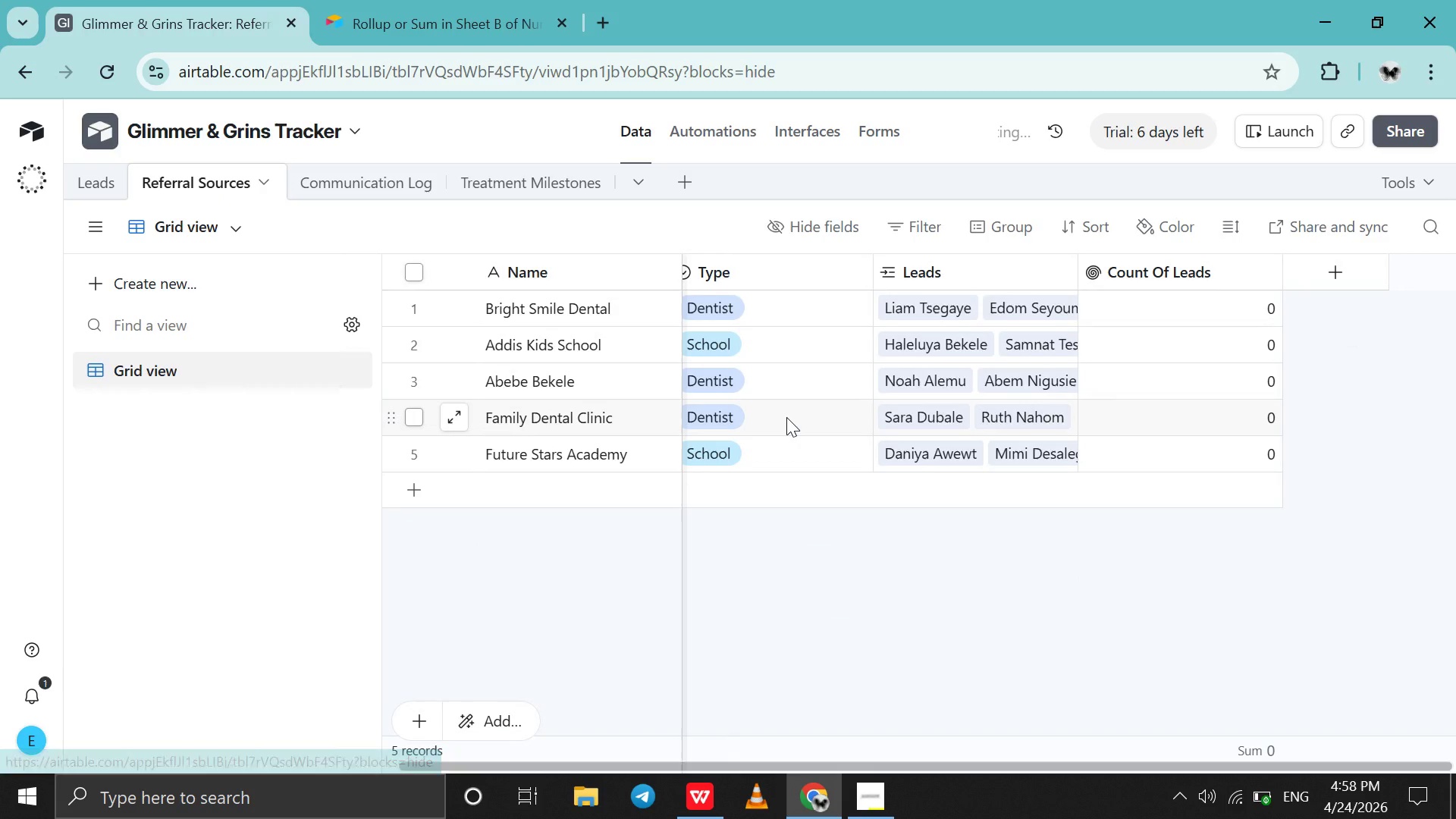 
scroll: coordinate [786, 417], scroll_direction: down, amount: 3.0
 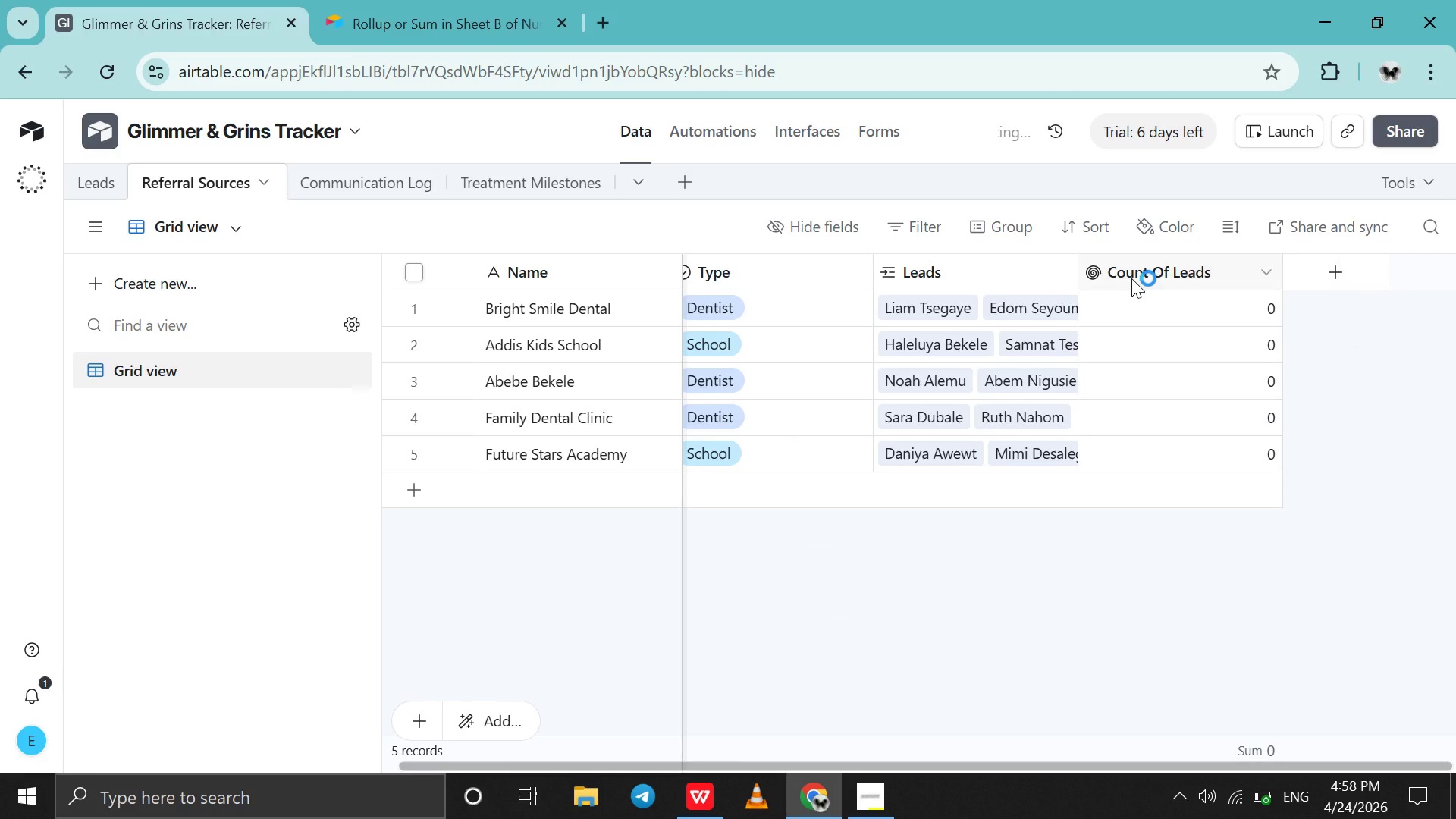 
left_click([1131, 278])
 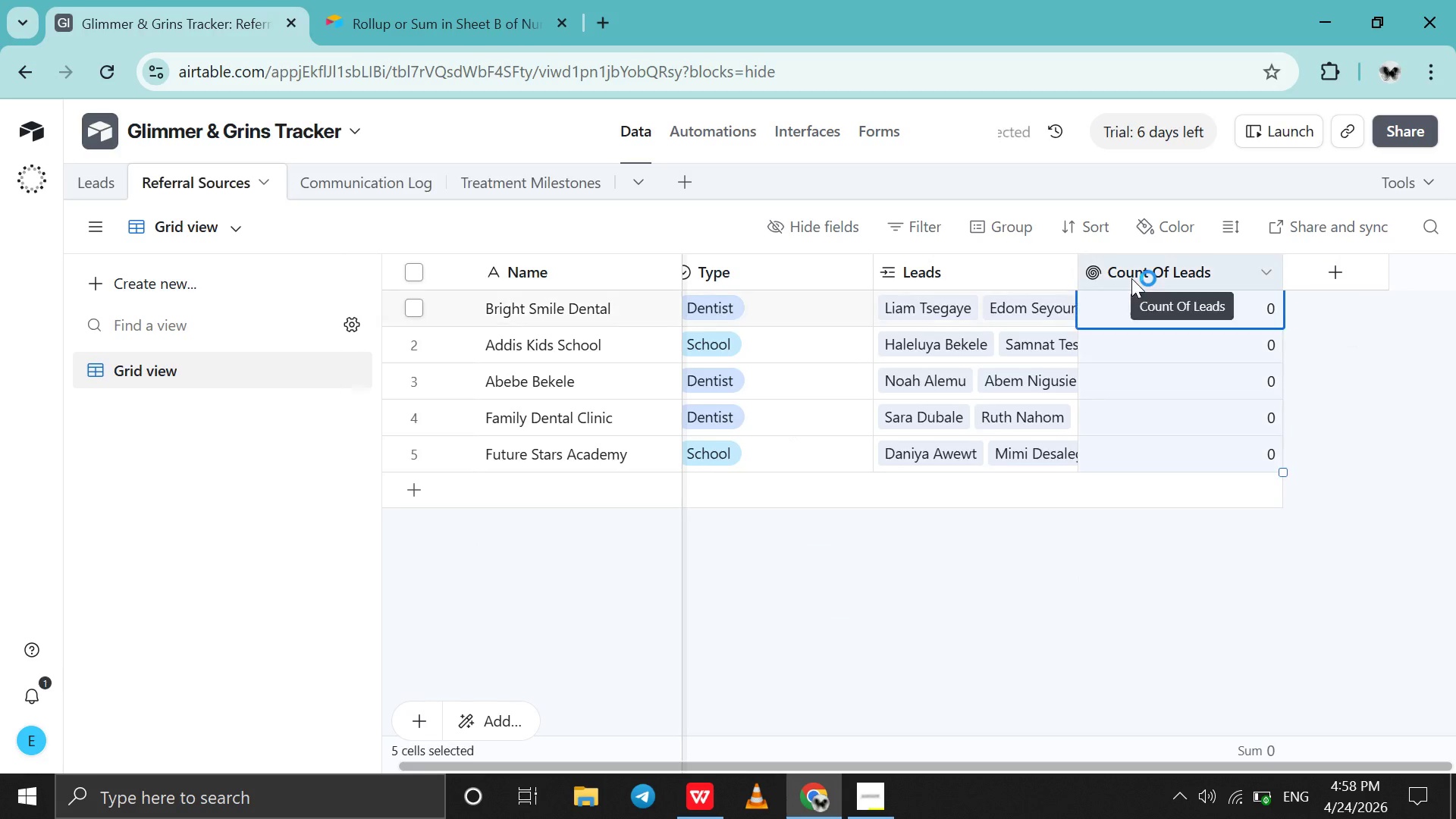 
left_click_drag(start_coordinate=[1131, 278], to_coordinate=[1015, 563])
 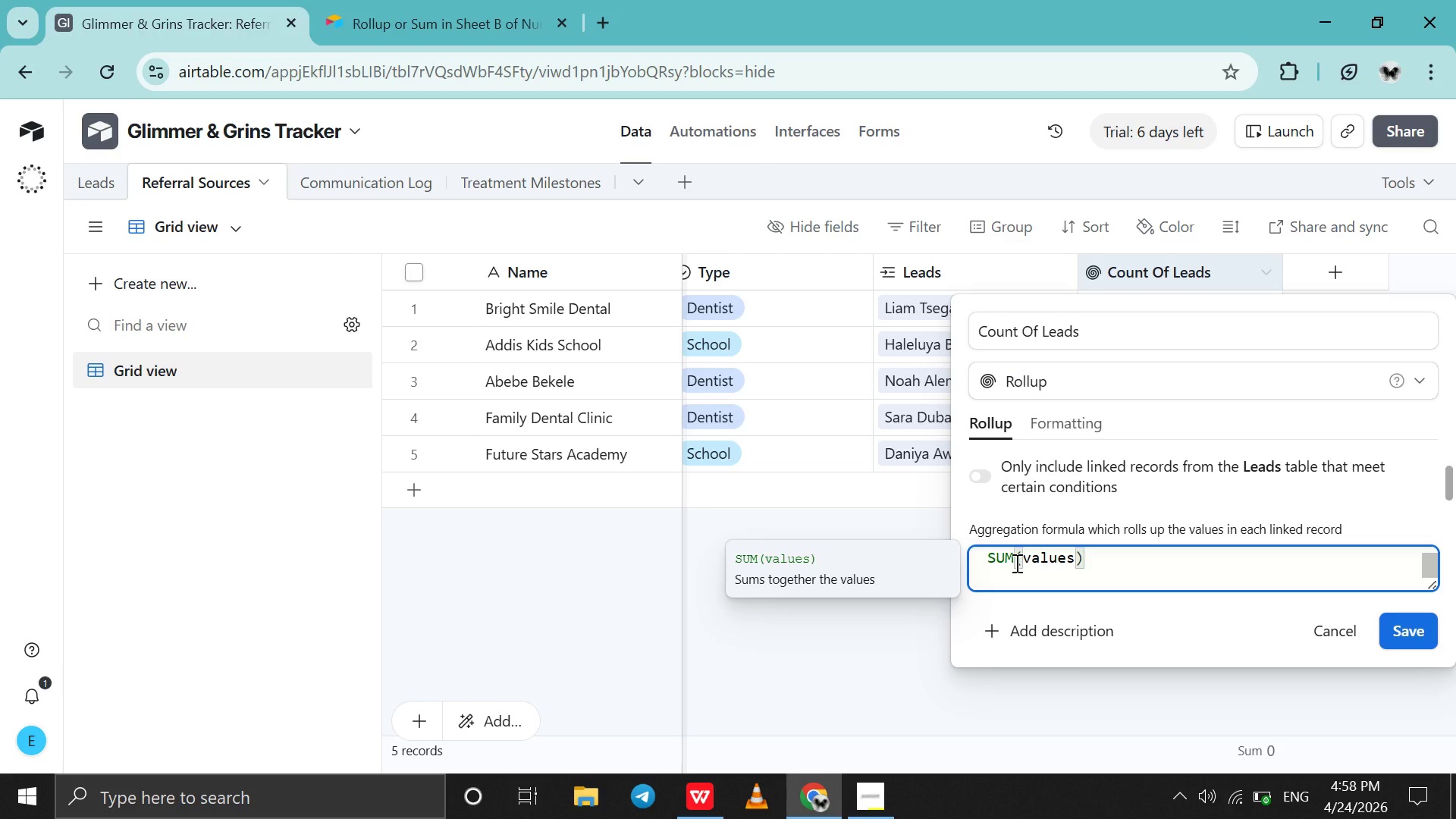 
scroll: coordinate [1094, 535], scroll_direction: down, amount: 3.0
 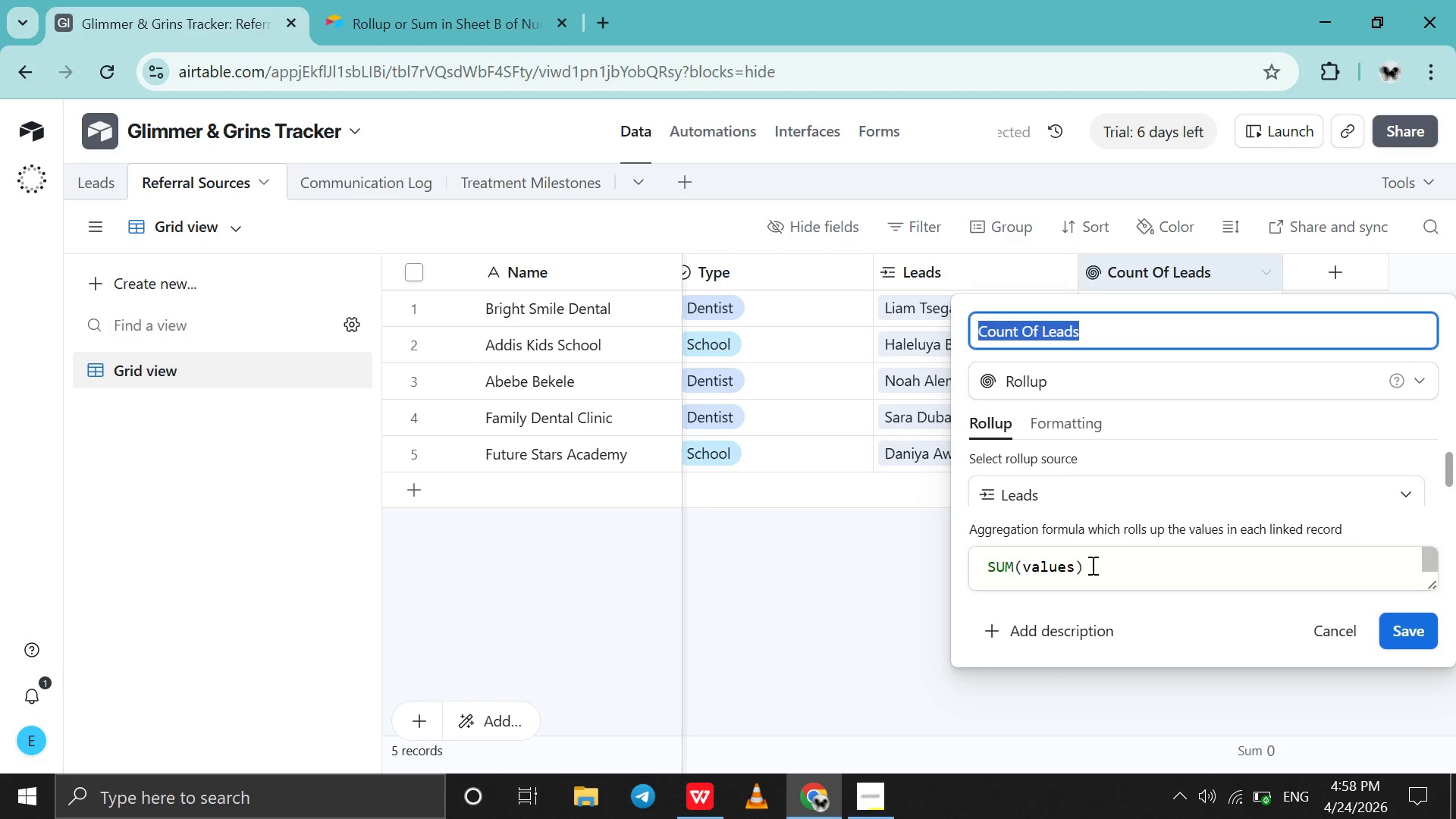 
scroll: coordinate [1091, 565], scroll_direction: up, amount: 1.0
 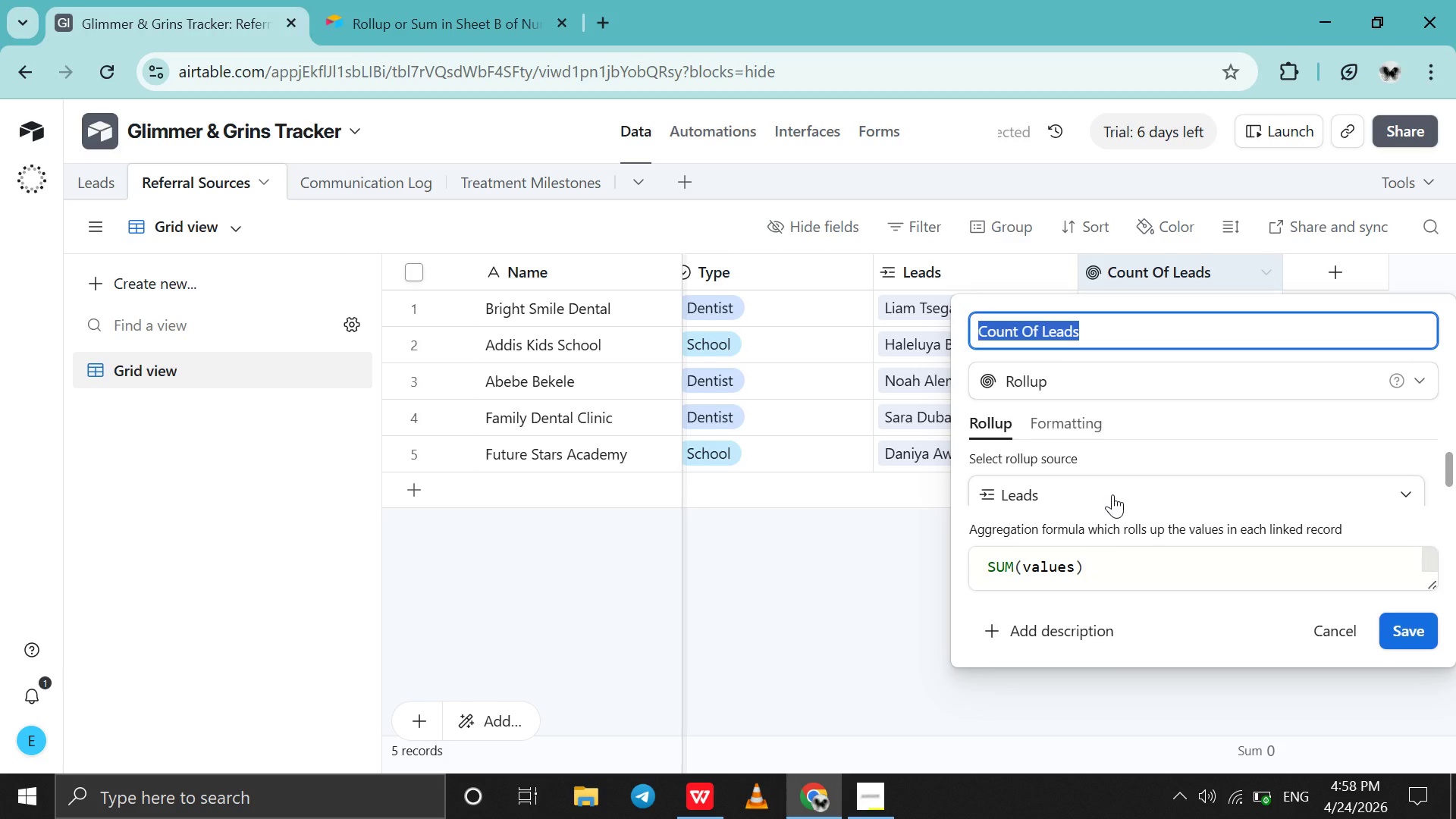 
scroll: coordinate [1112, 494], scroll_direction: down, amount: 3.0
 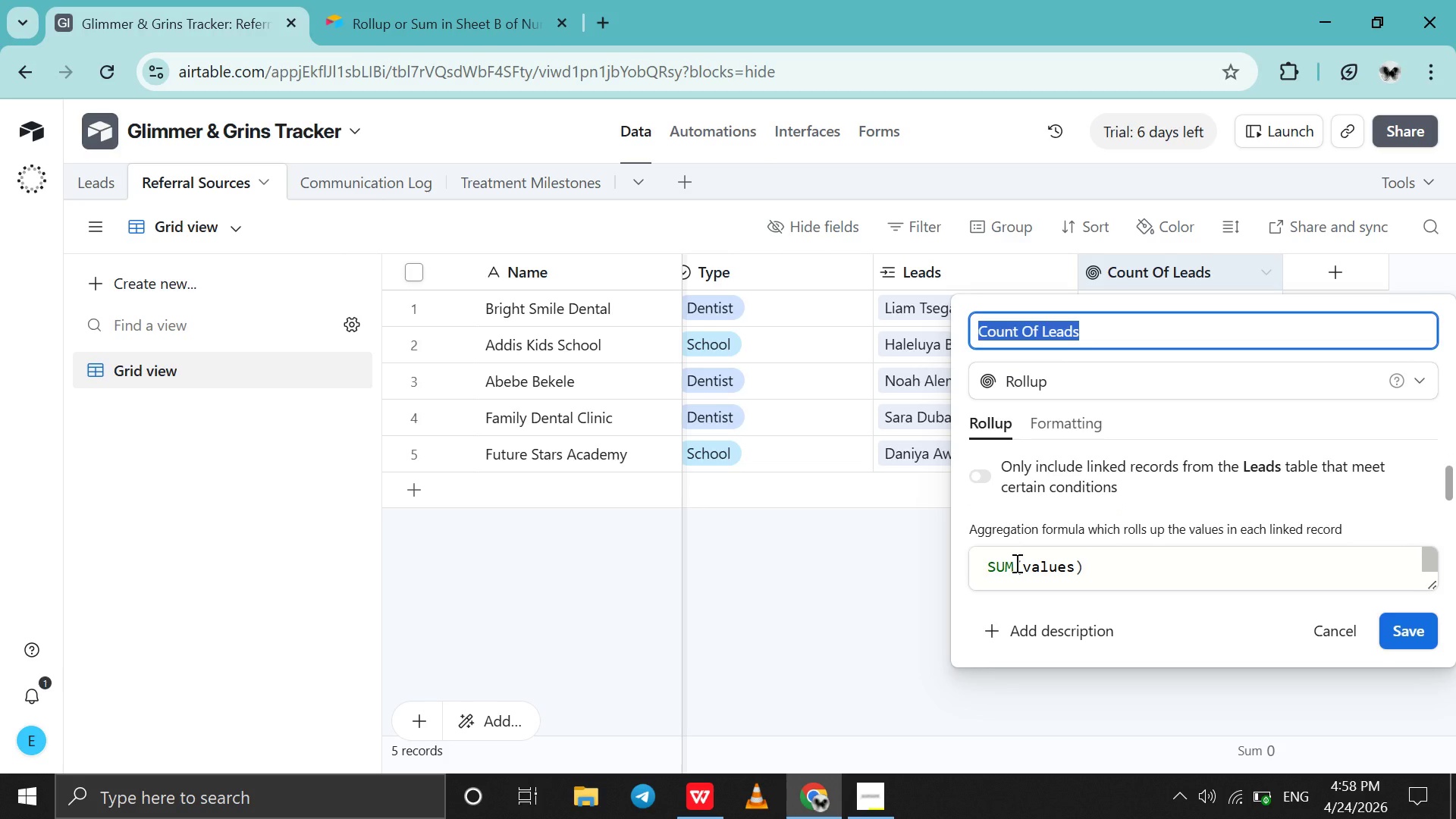 
left_click([1015, 563])
 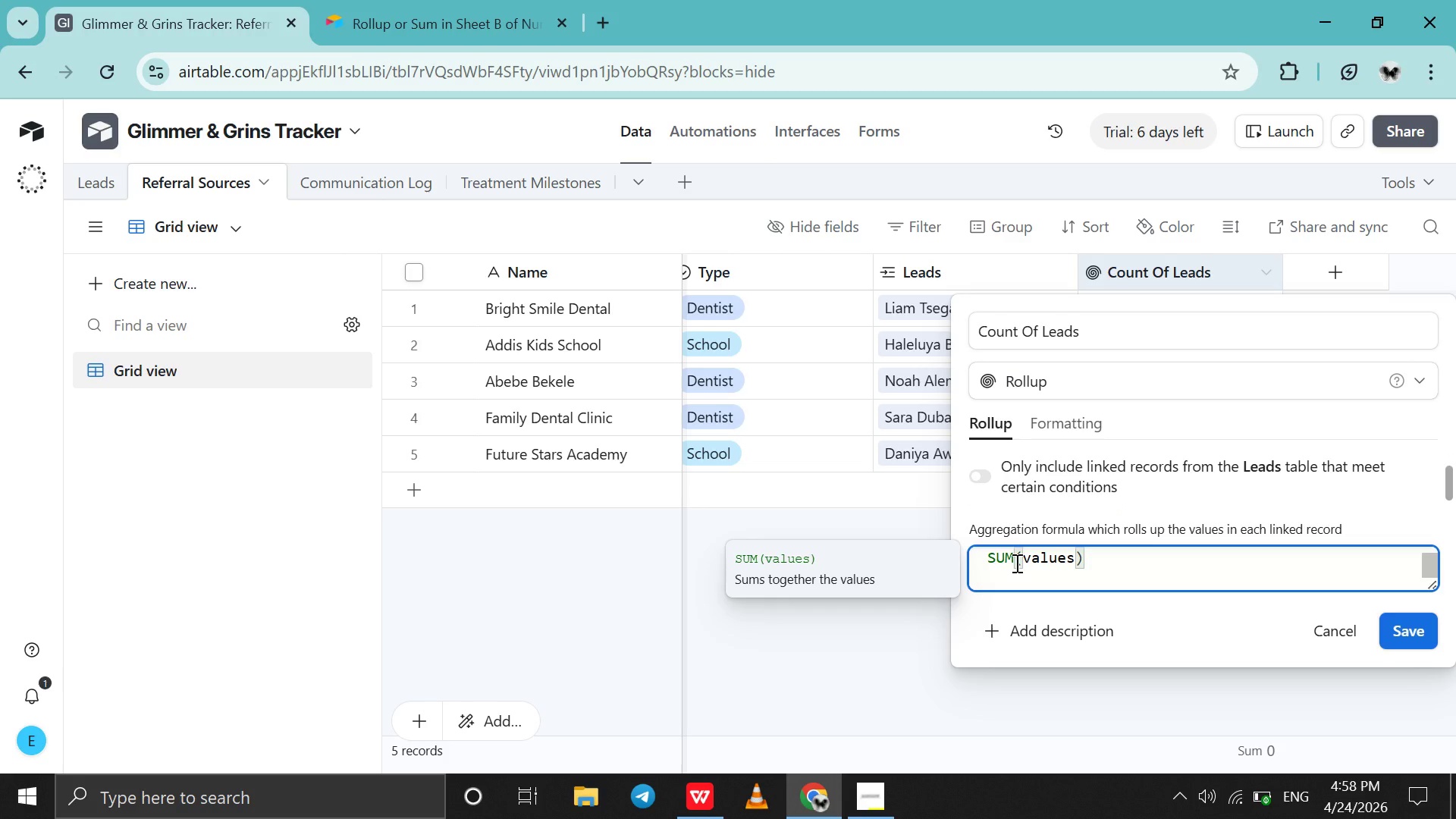 
key(Backspace)
key(Backspace)
key(Backspace)
type(Count)
 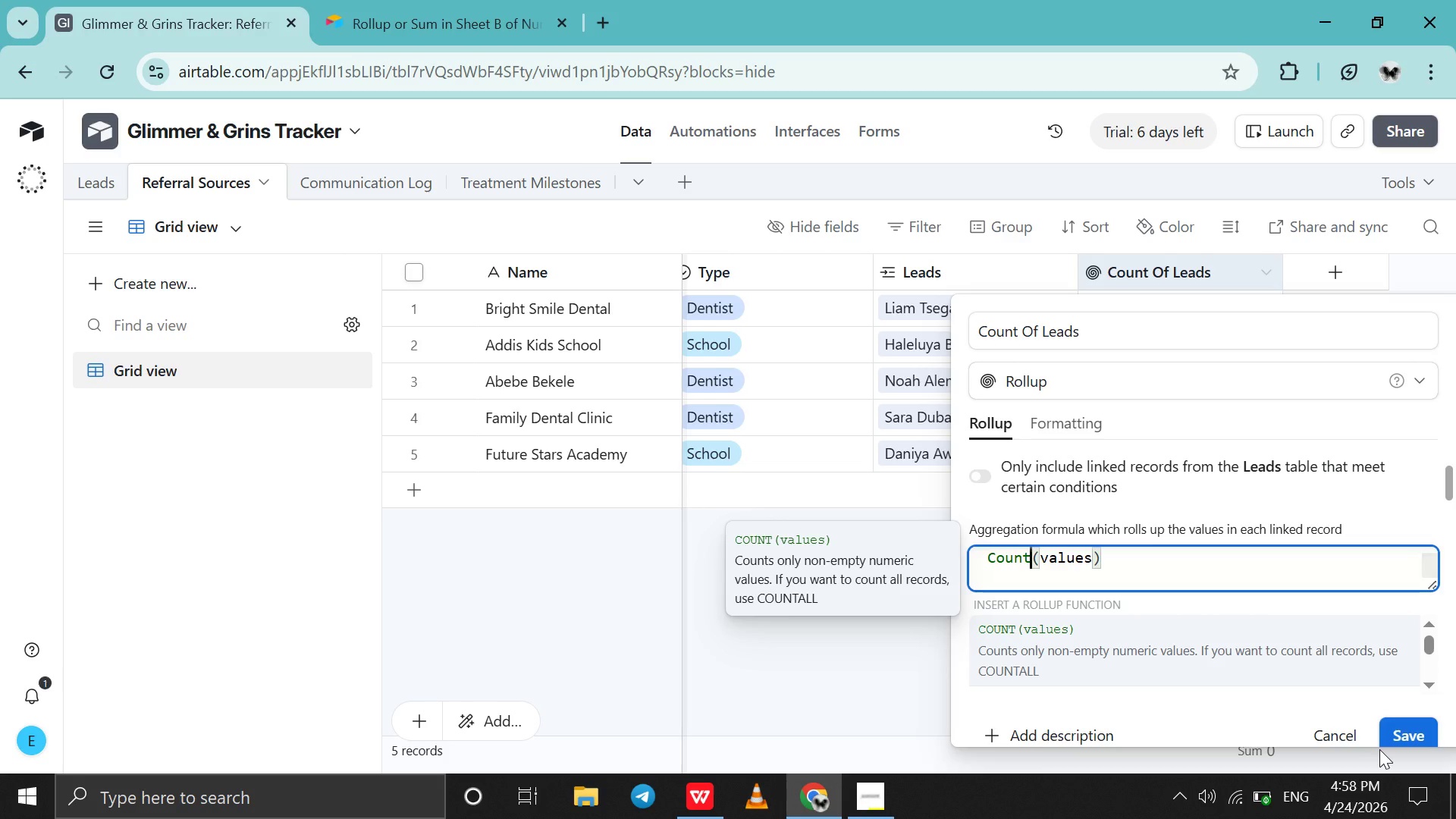 
left_click([1404, 731])
 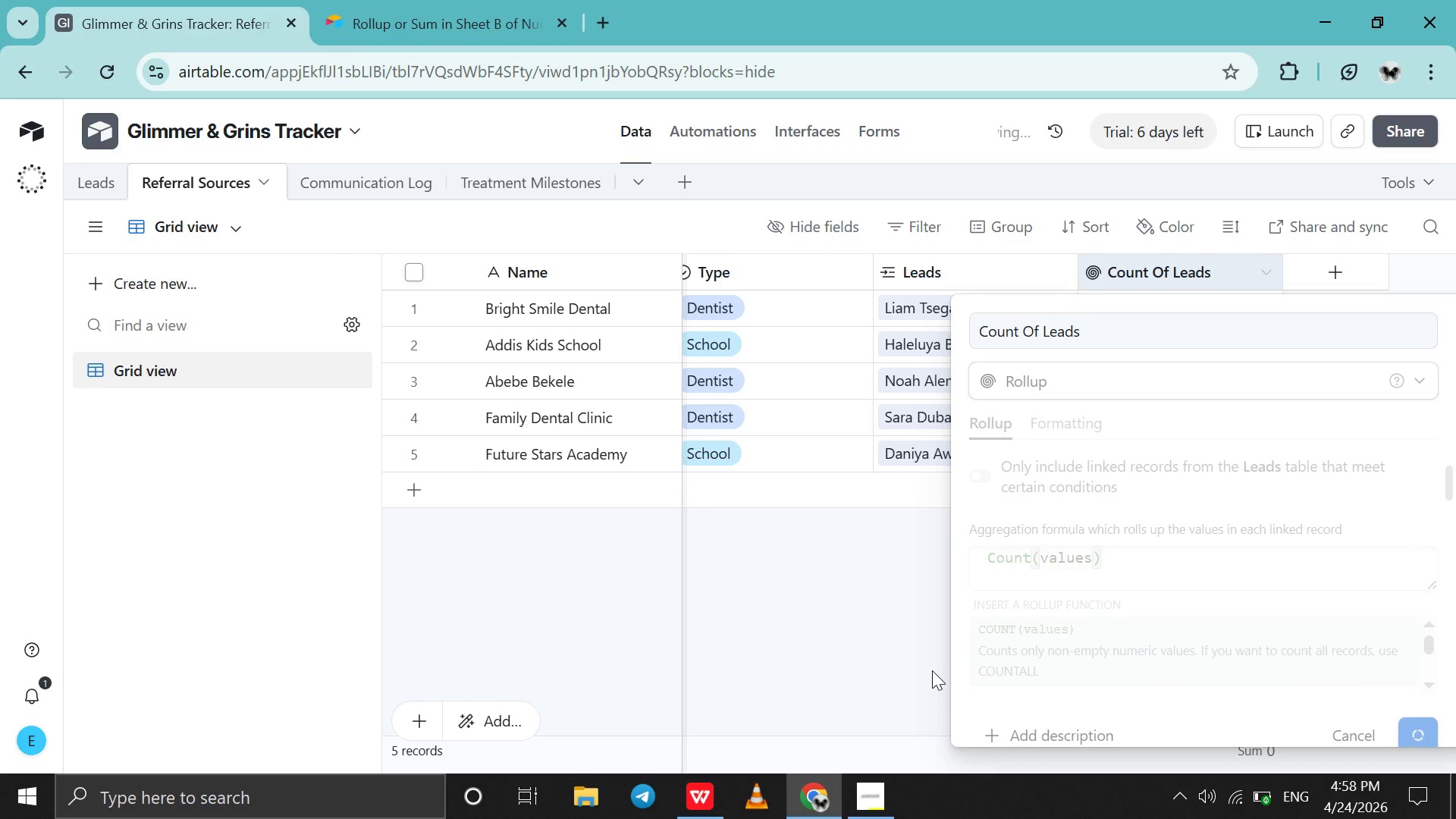 
wait(10.89)
 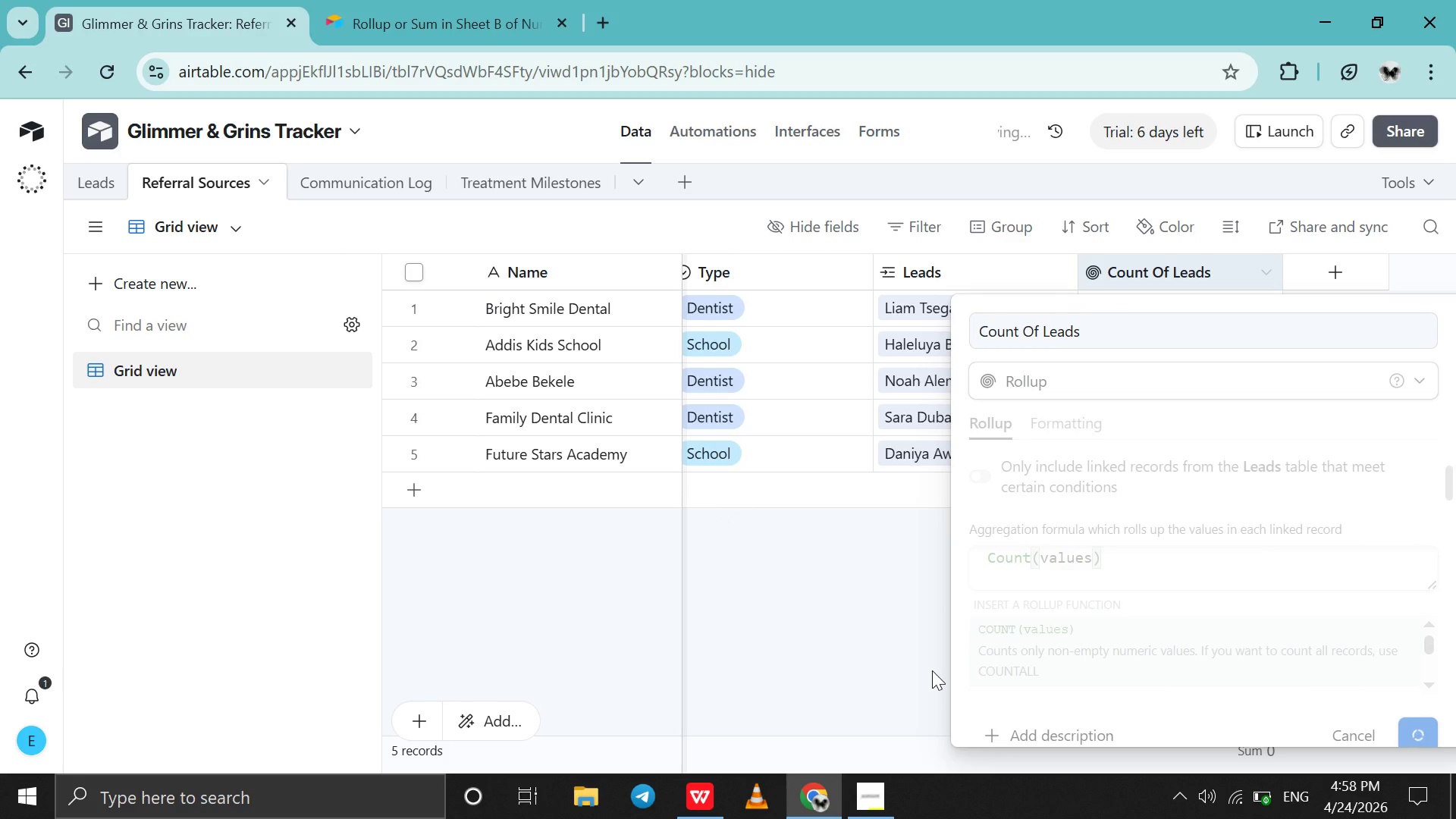 
left_click([1160, 282])
 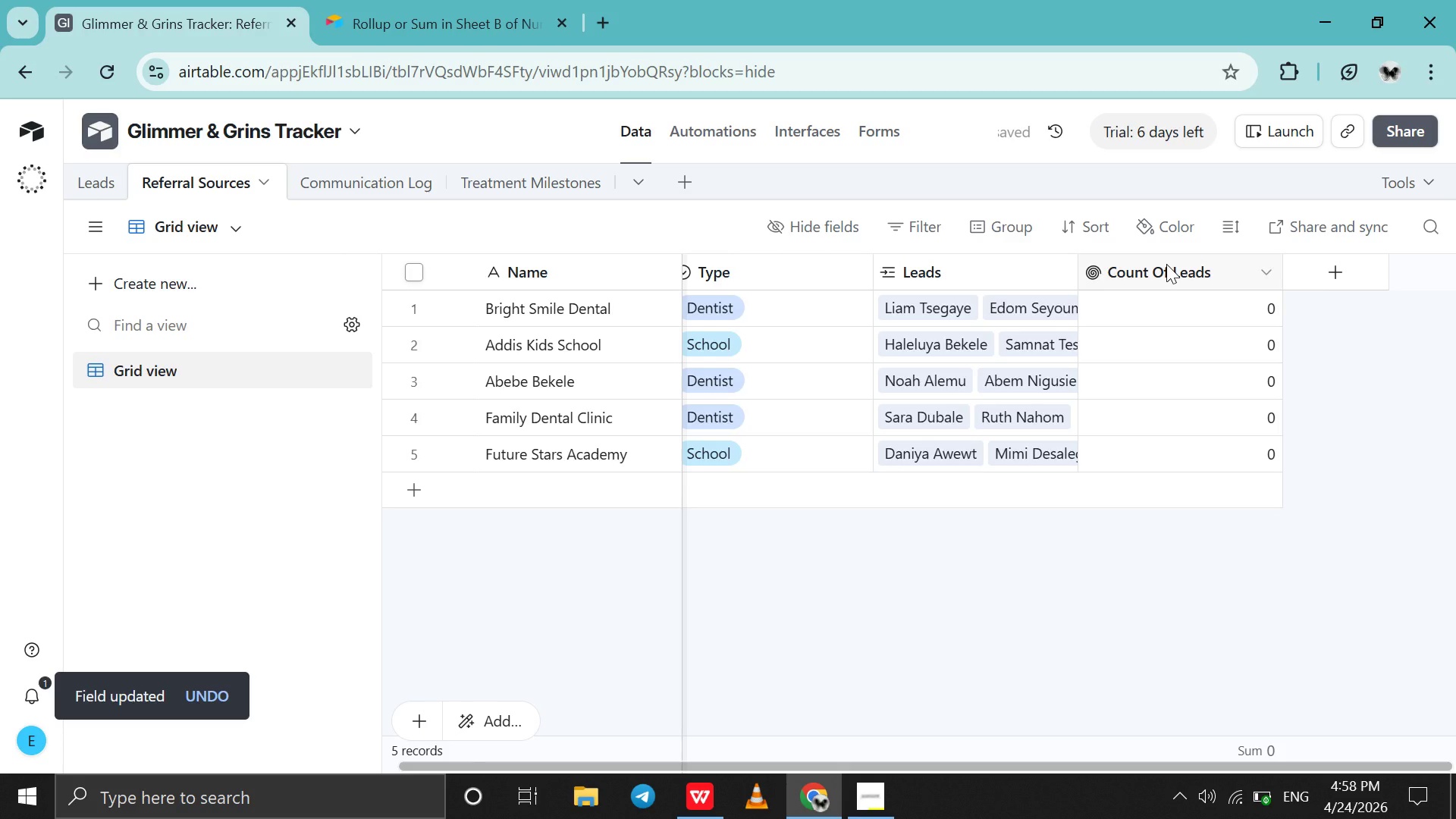 
double_click([1167, 263])
 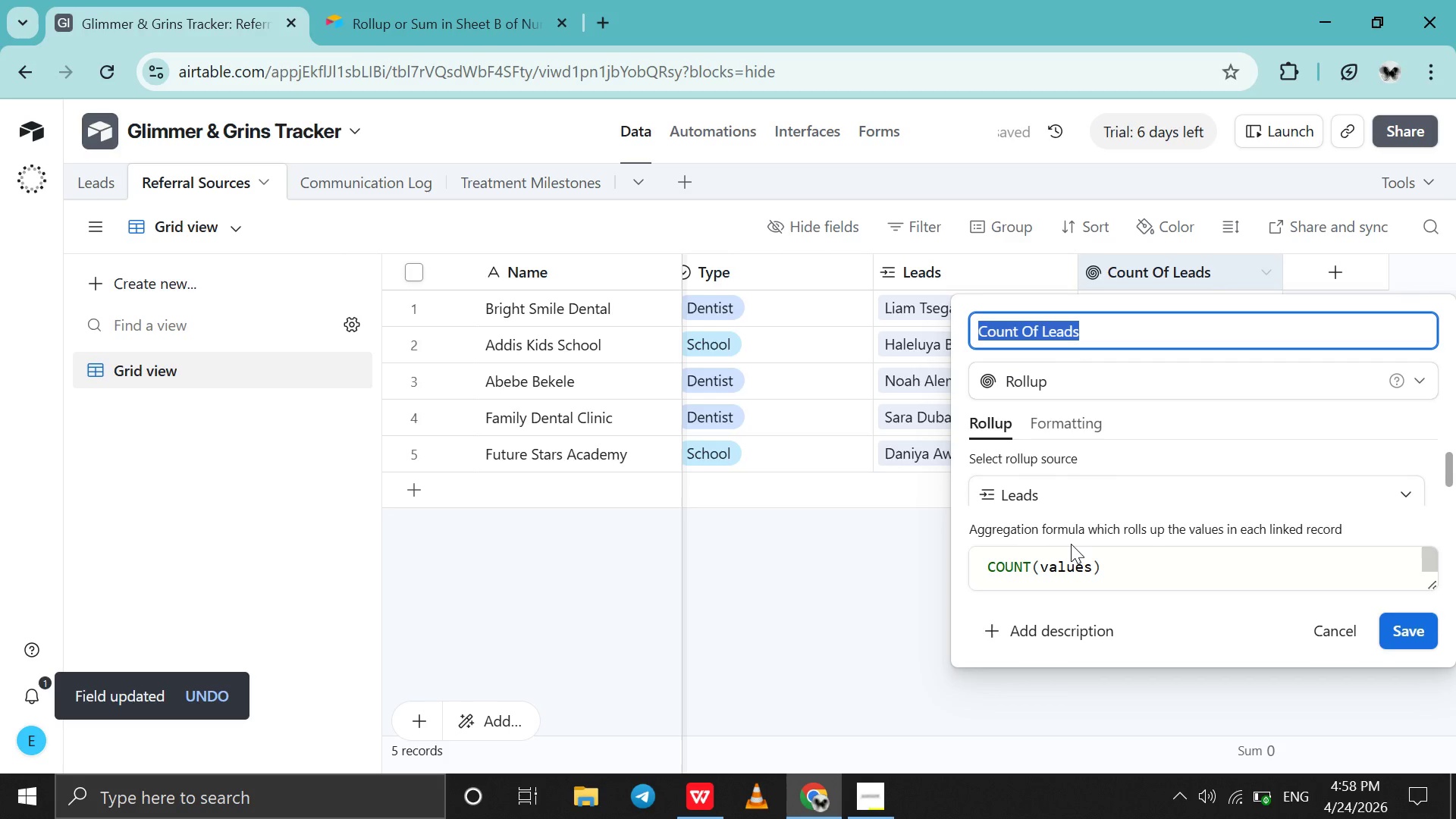 
scroll: coordinate [1071, 544], scroll_direction: down, amount: 1.0
 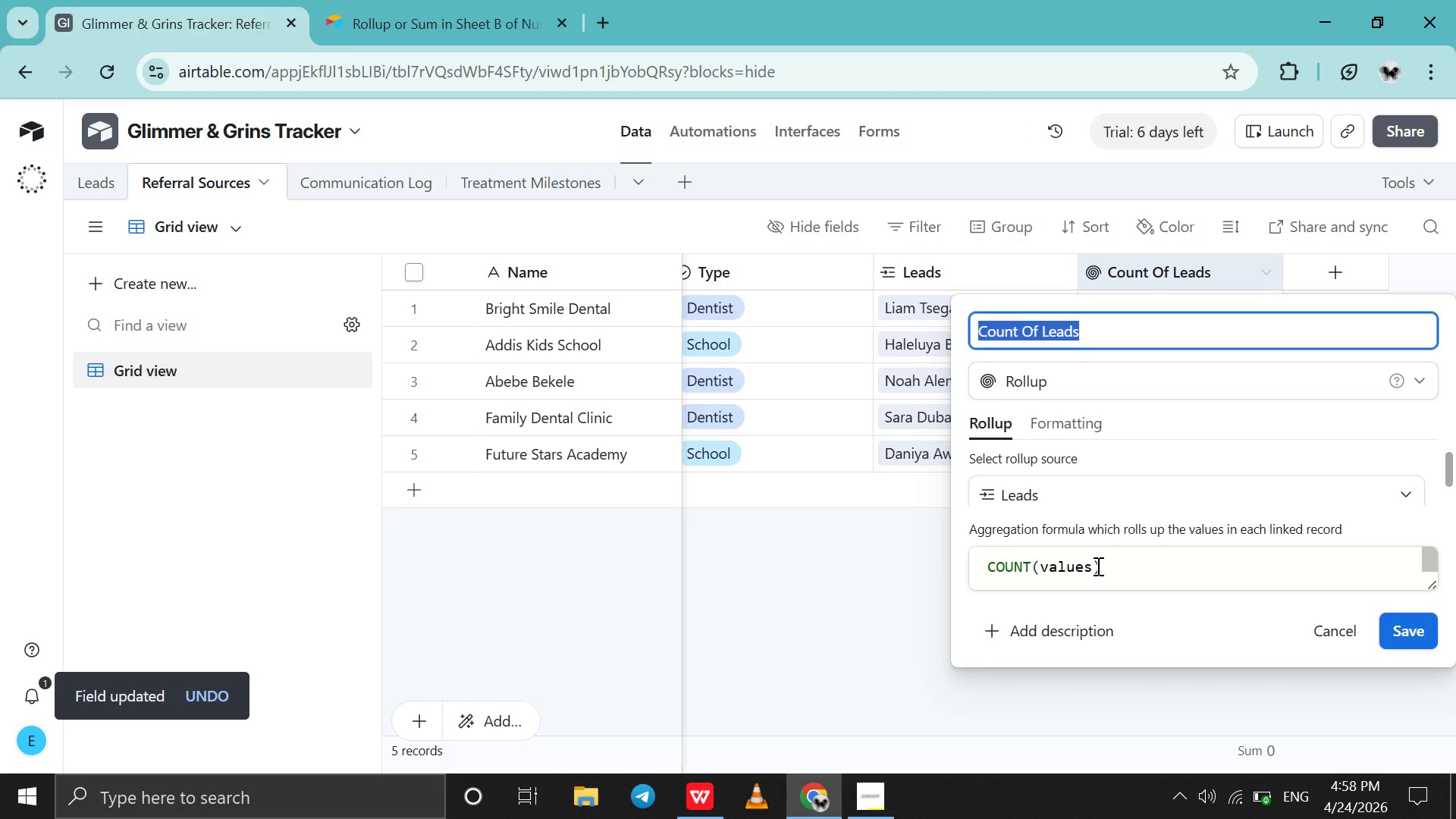 
double_click([1097, 566])
 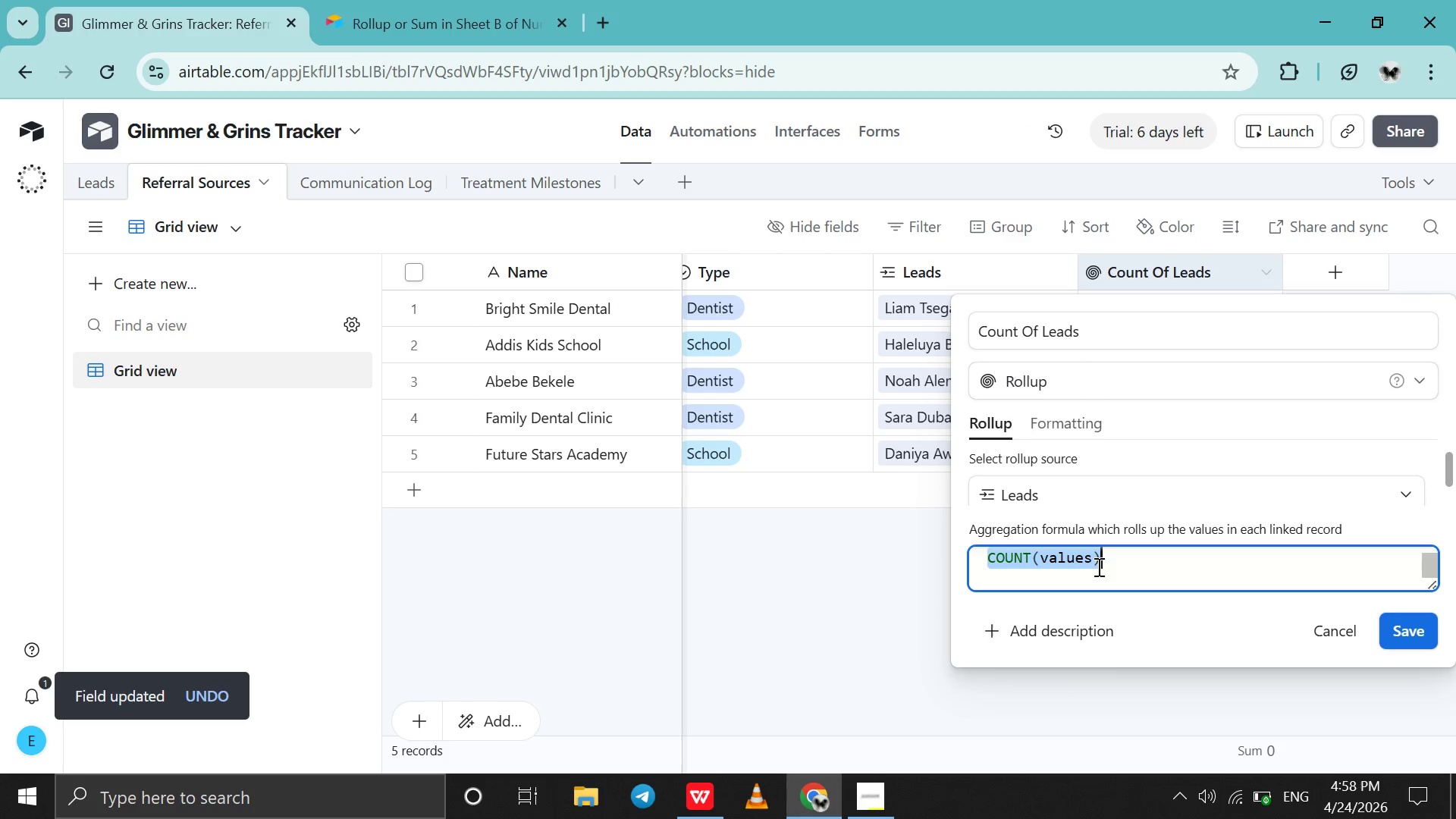 
triple_click([1097, 566])
 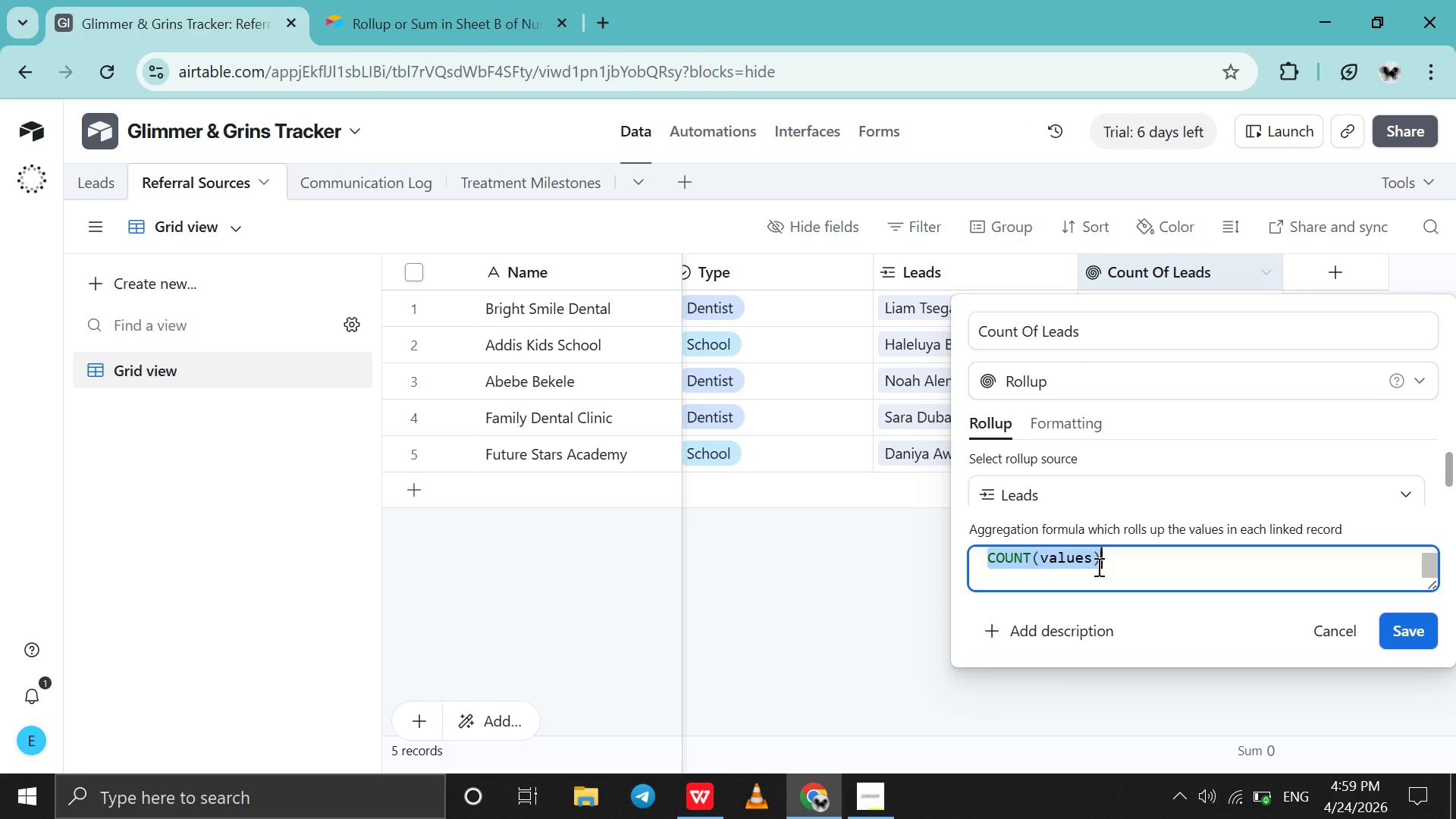 
wait(5.22)
 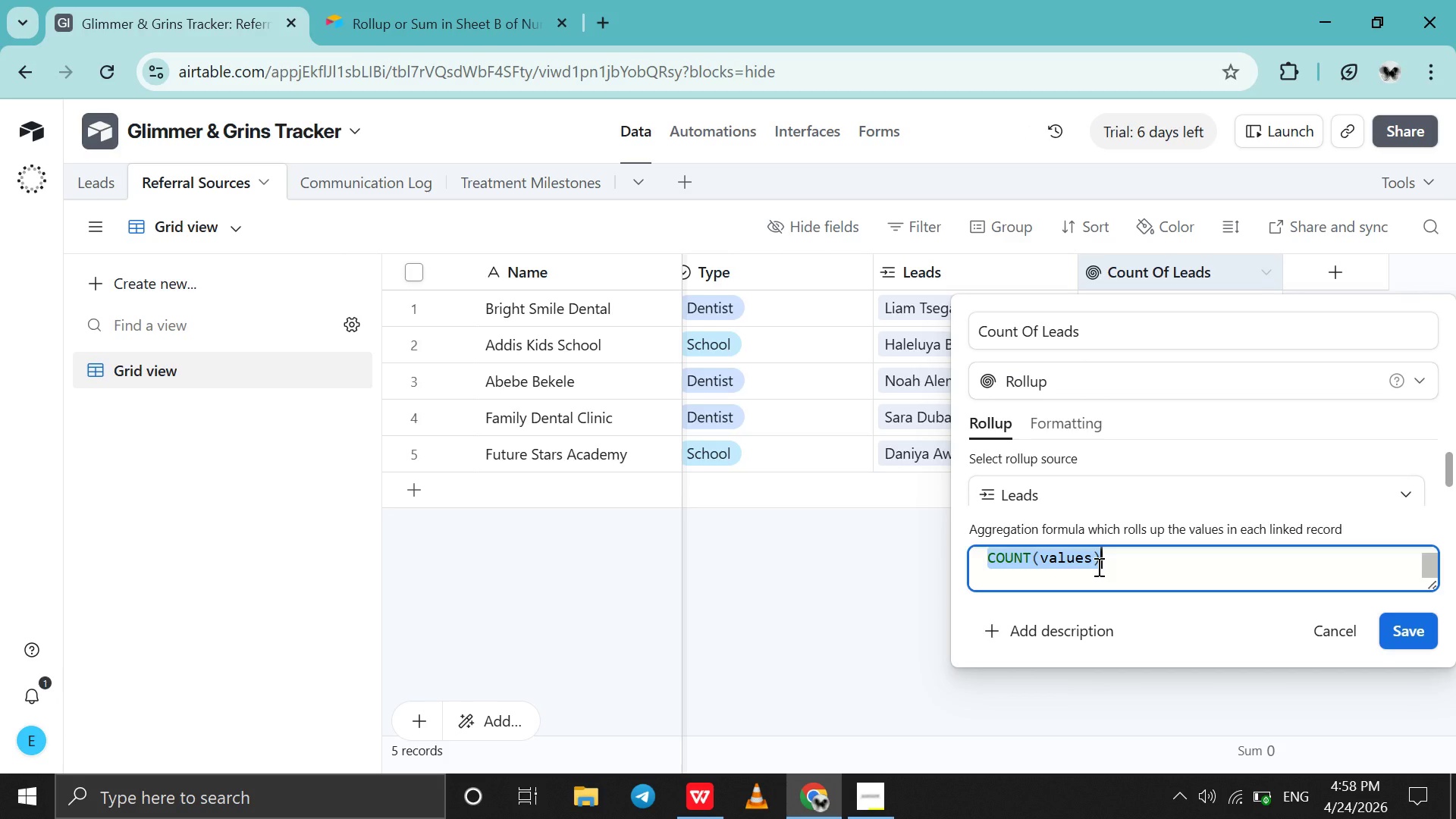 
key(Backspace)
type(Count)
 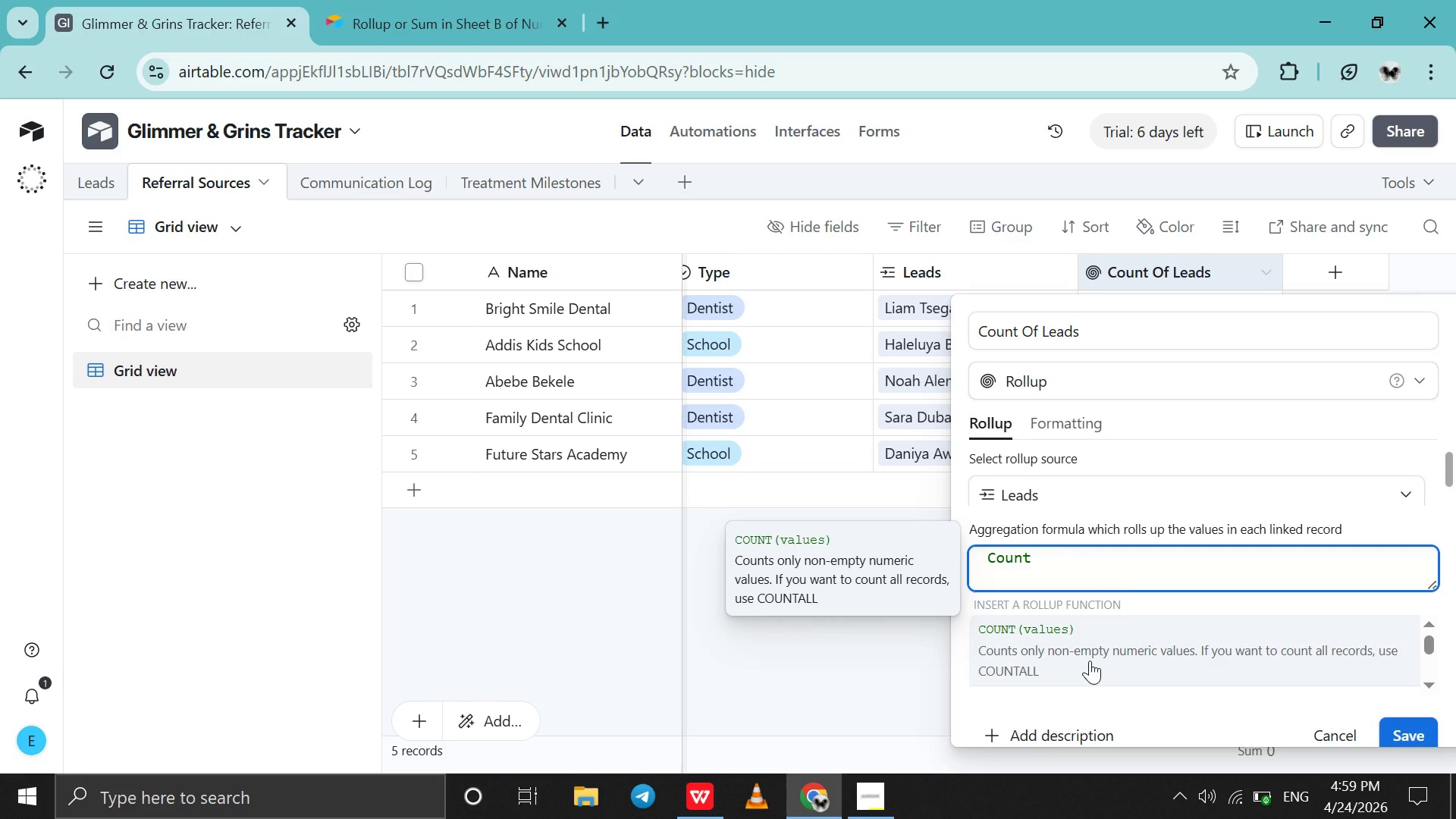 
wait(6.28)
 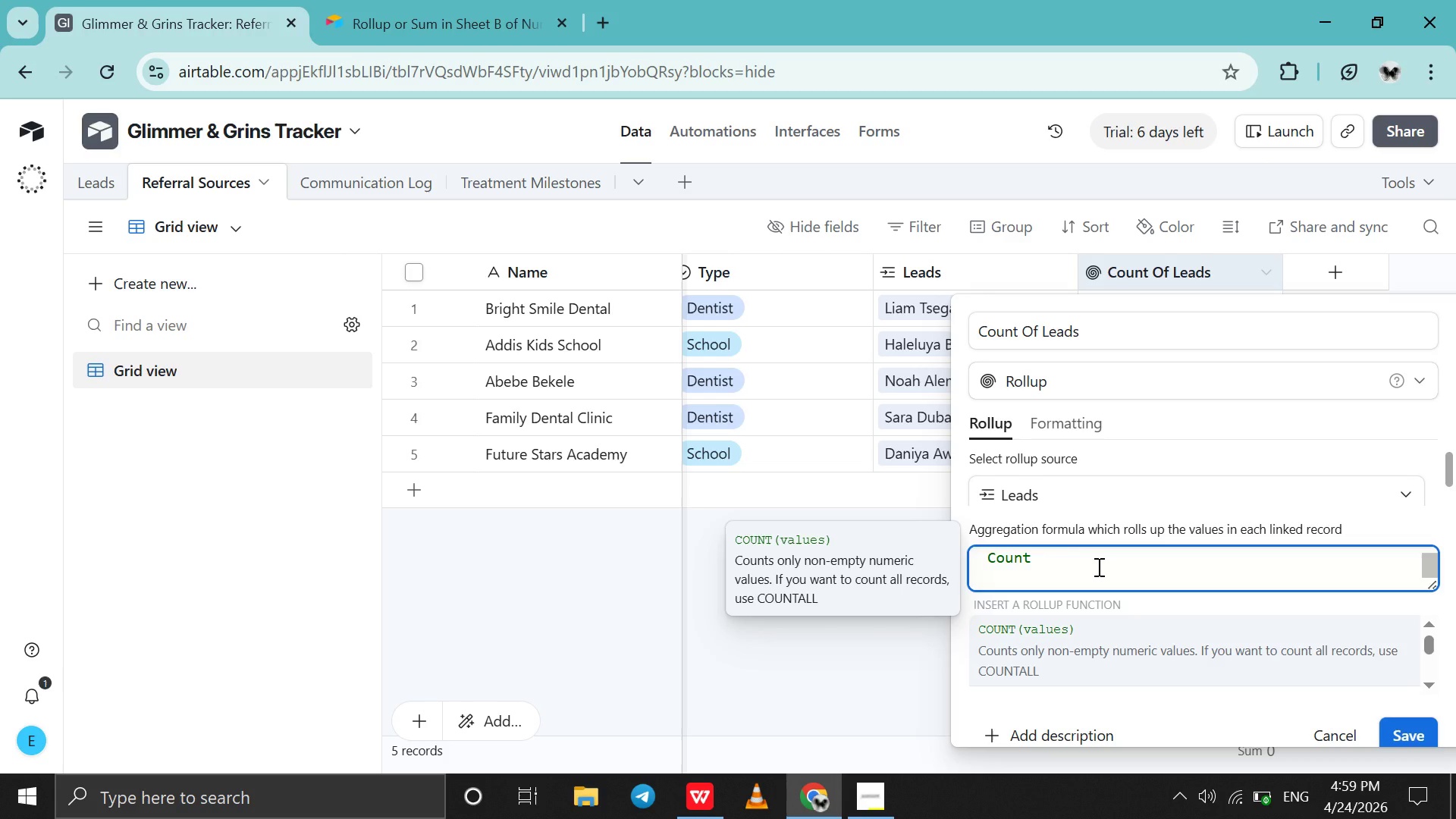 
left_click([1090, 661])
 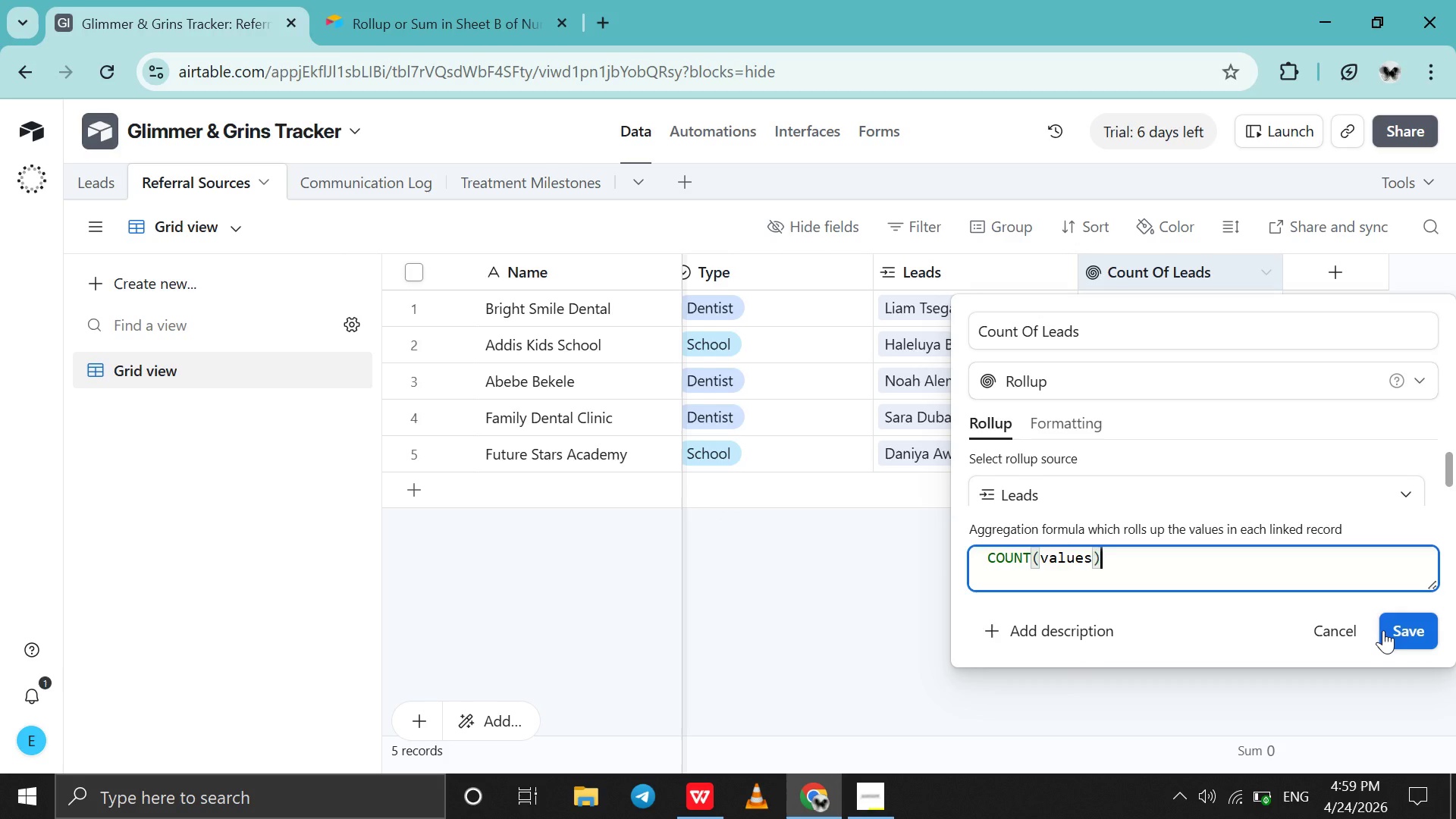 
left_click([1383, 630])
 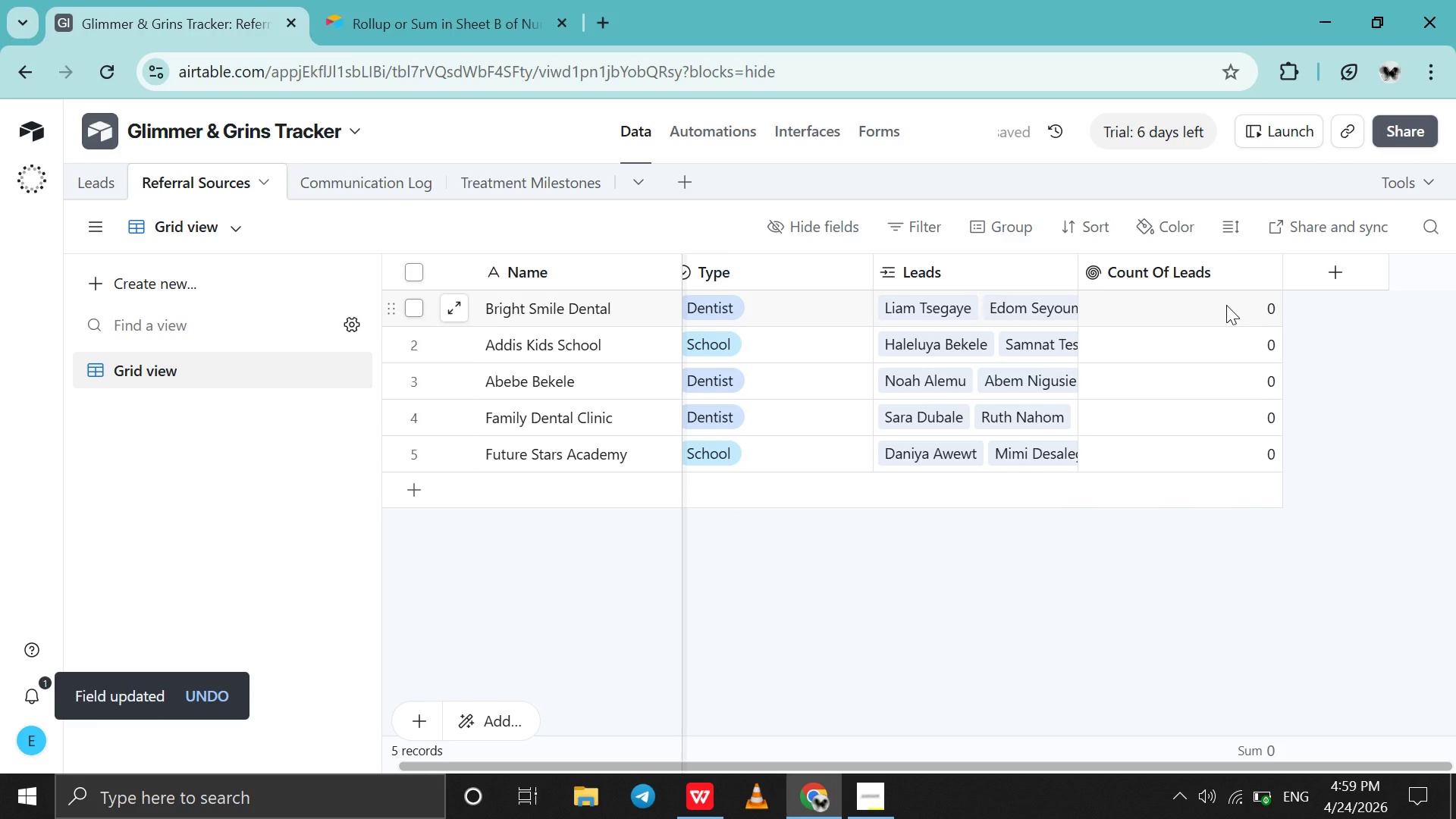 
double_click([1235, 273])
 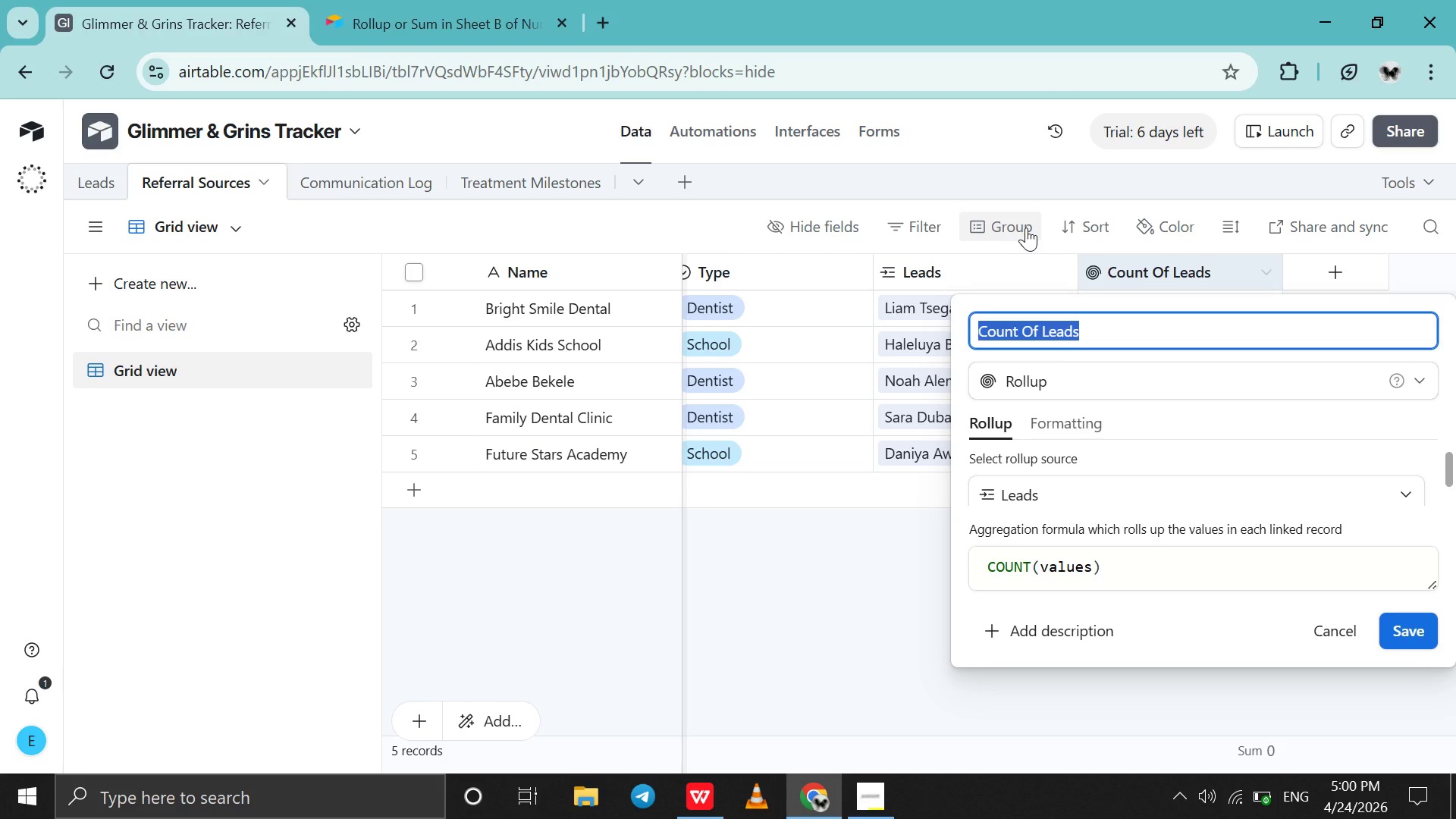 
wait(68.06)
 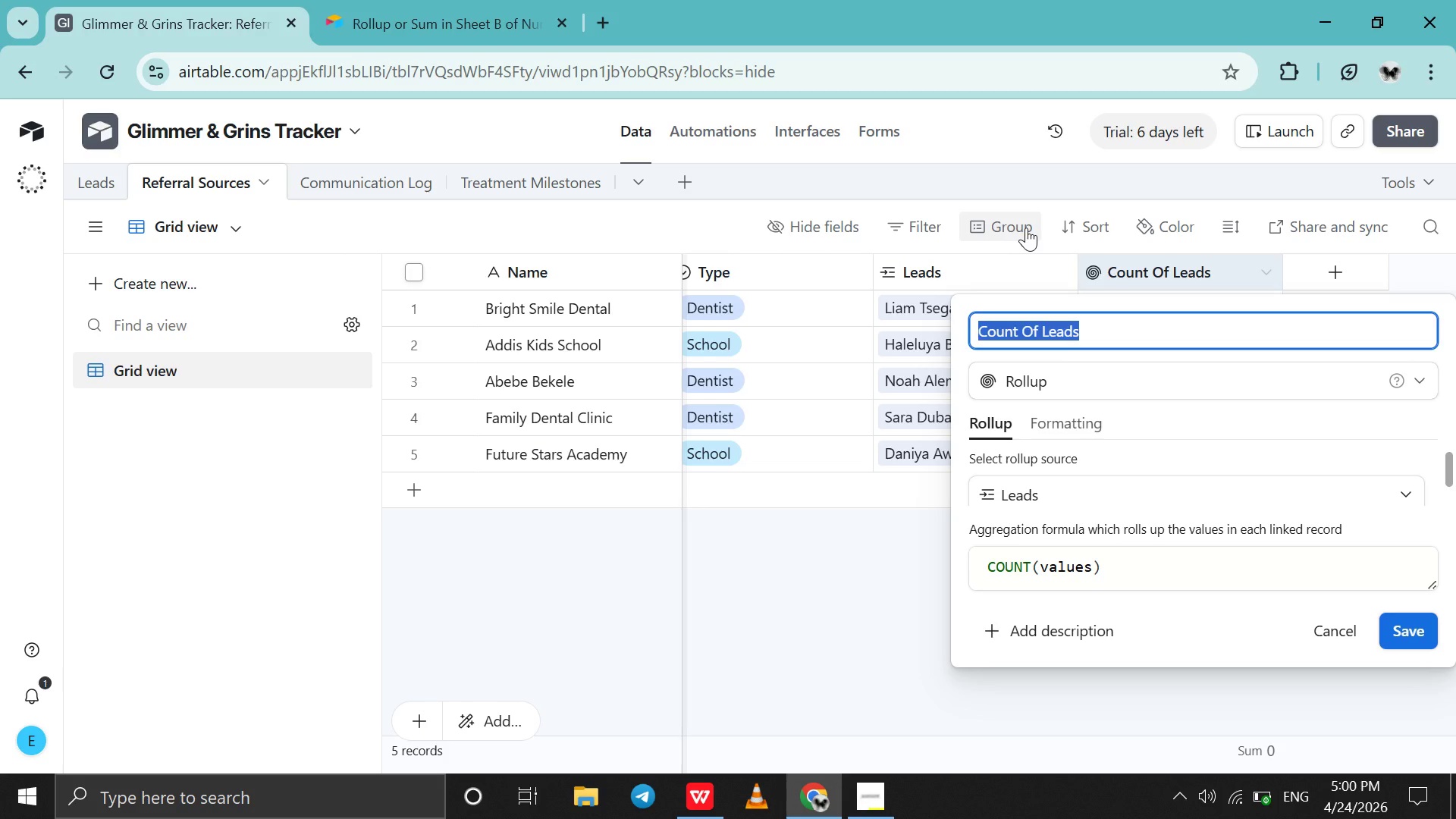 
left_click_drag(start_coordinate=[1179, 355], to_coordinate=[1197, 363])
 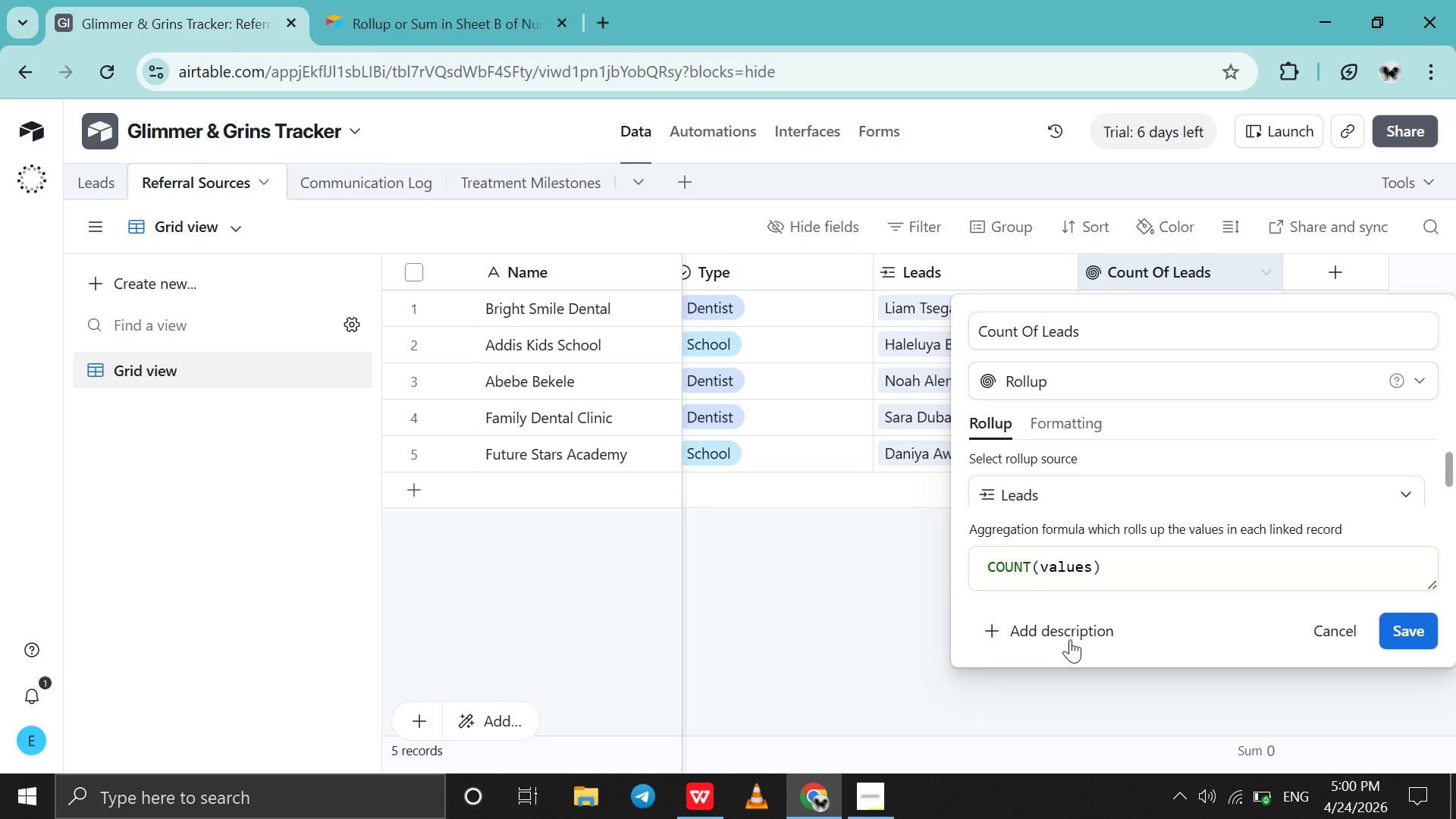 
double_click([1109, 559])
 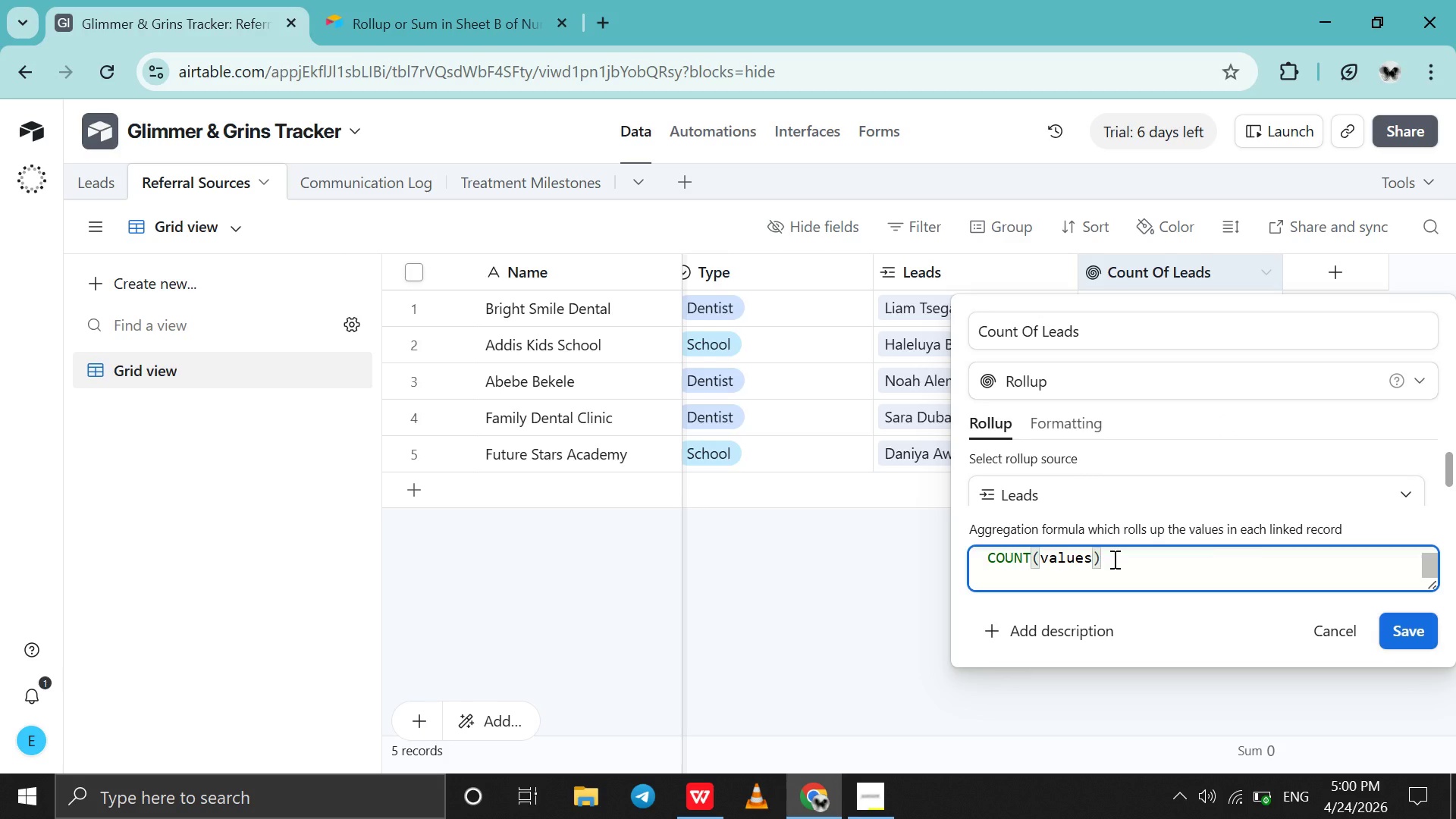 
left_click_drag(start_coordinate=[1113, 559], to_coordinate=[1119, 557])
 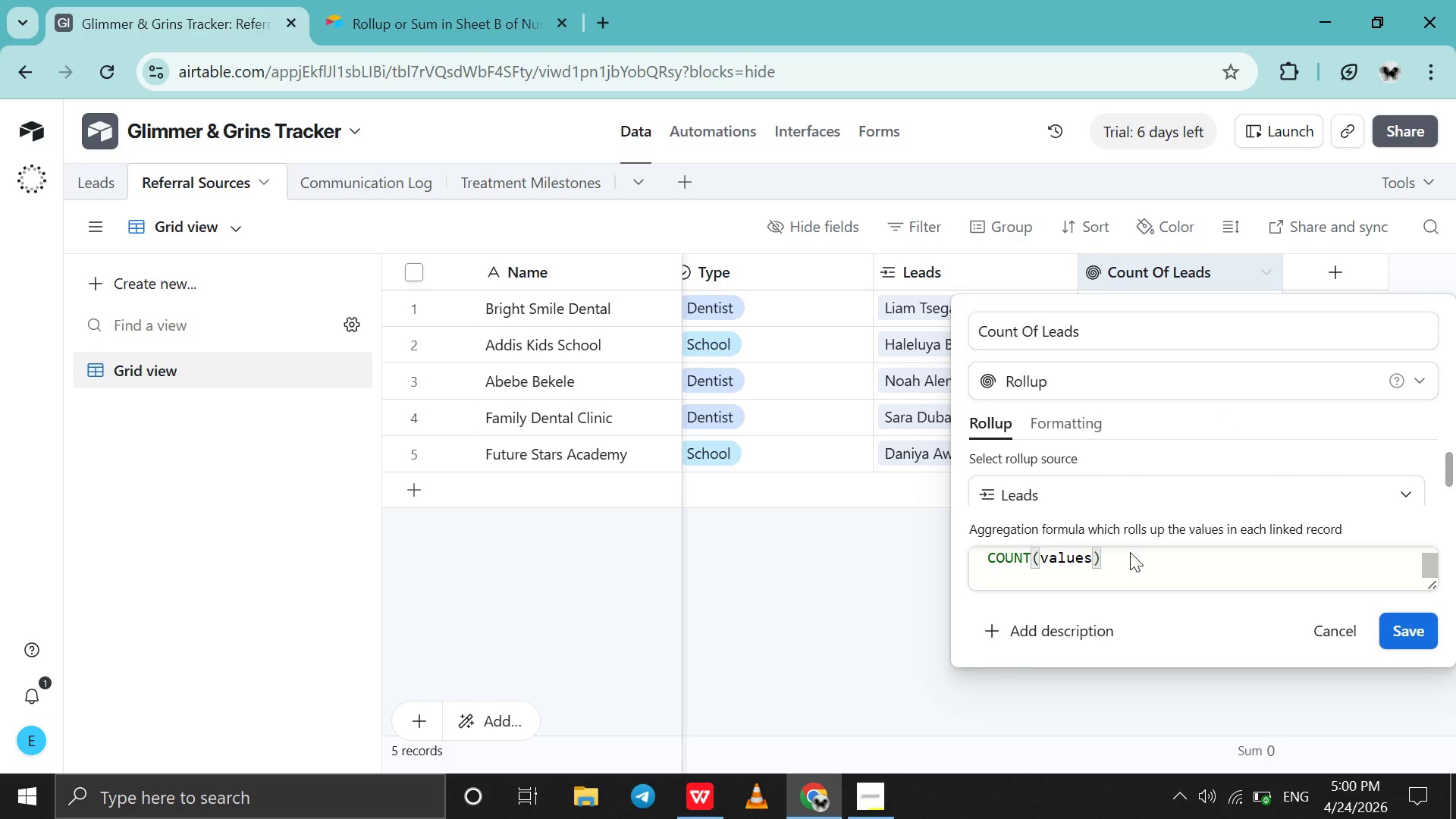 
left_click_drag(start_coordinate=[1129, 552], to_coordinate=[919, 516])
 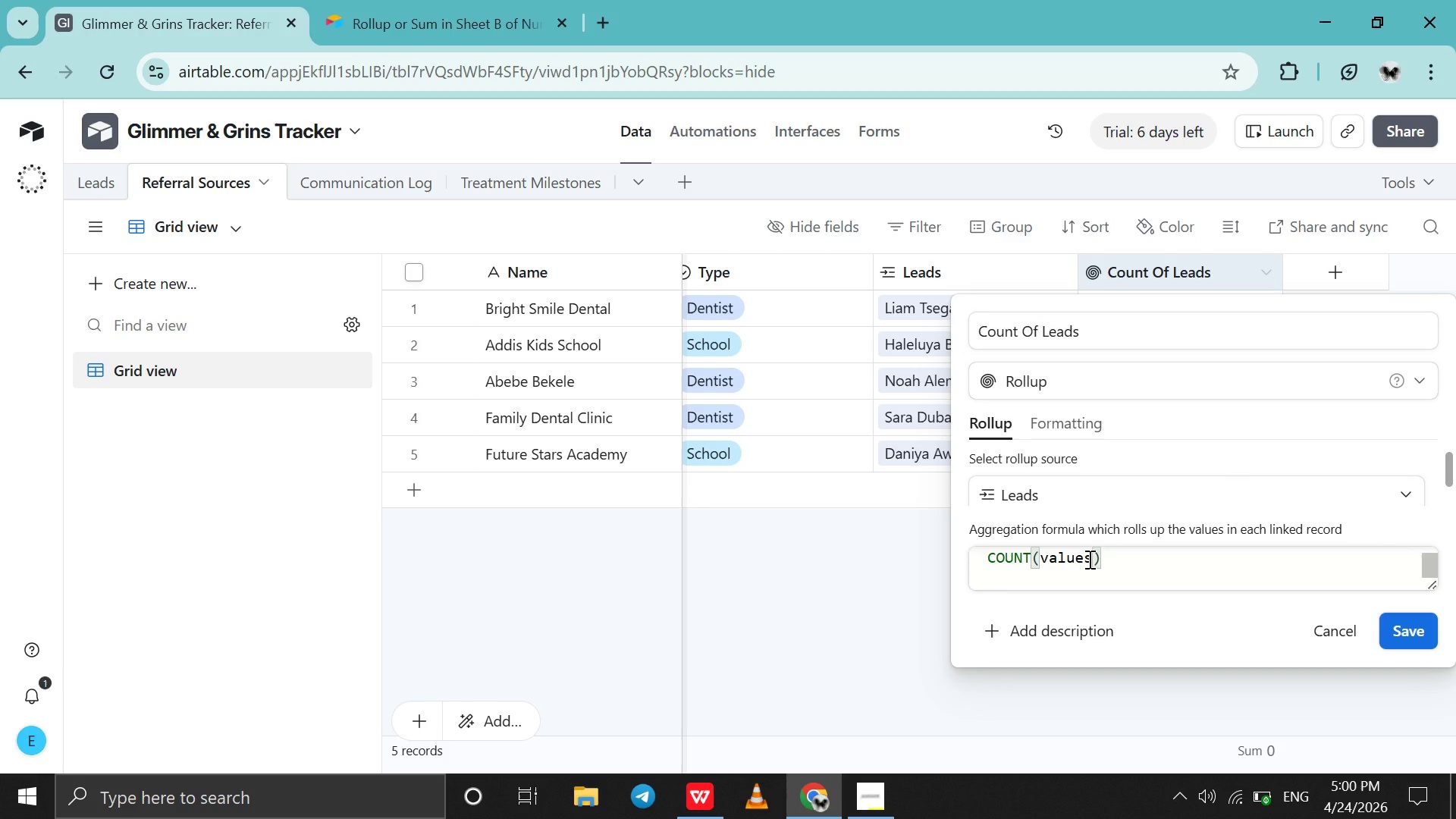 
left_click_drag(start_coordinate=[1103, 563], to_coordinate=[924, 528])
 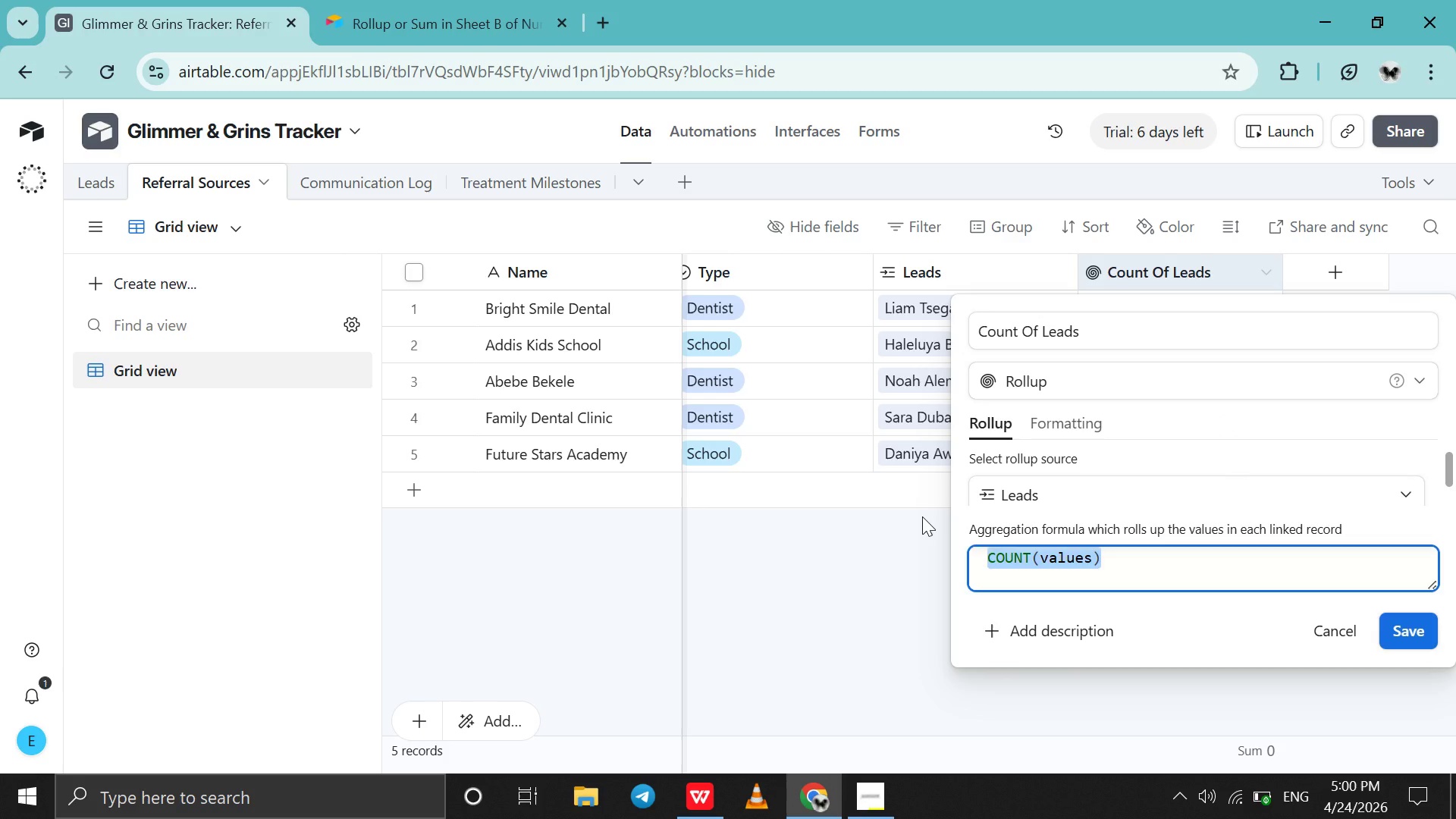 
key(Backspace)
 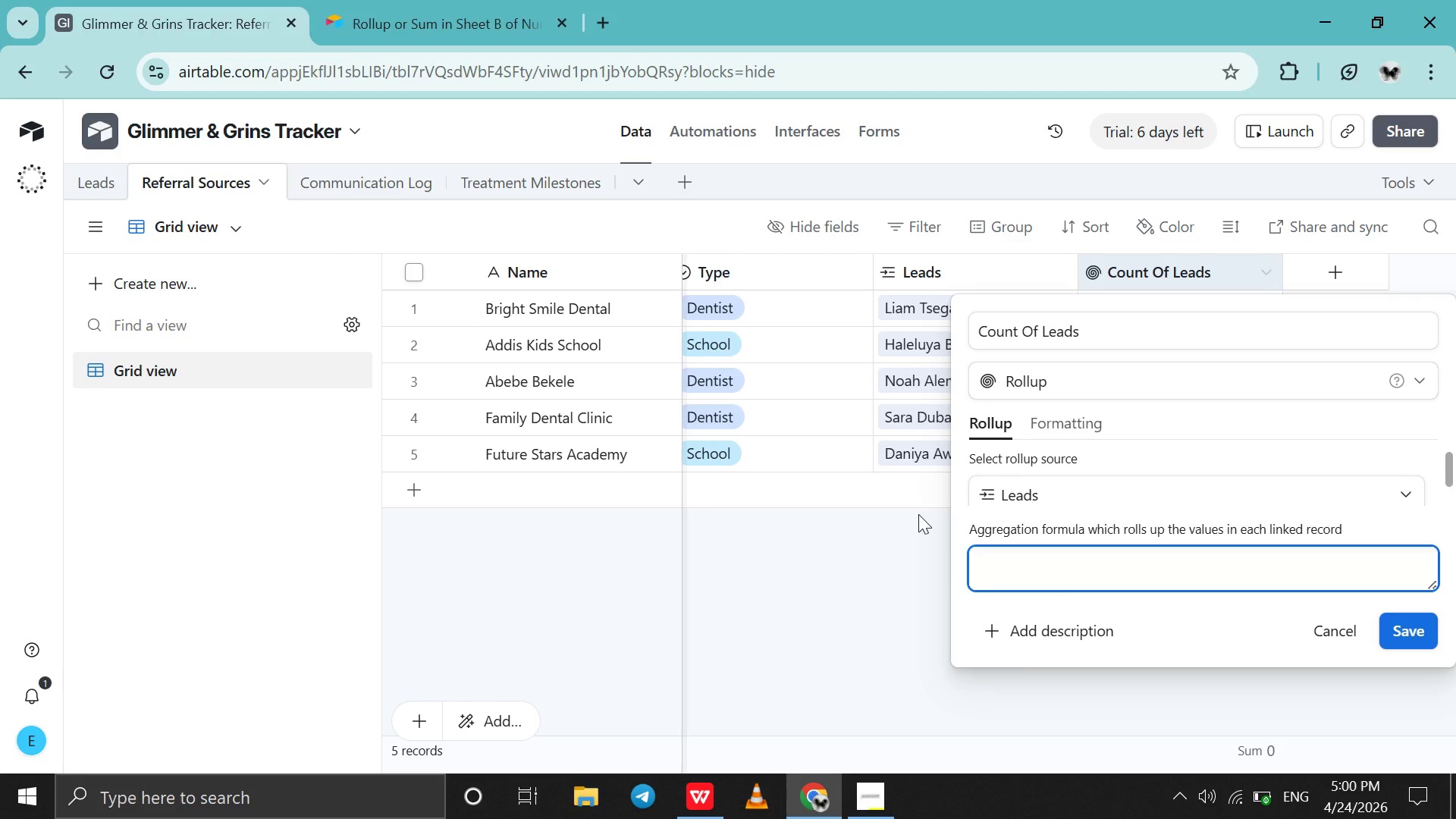 
wait(7.72)
 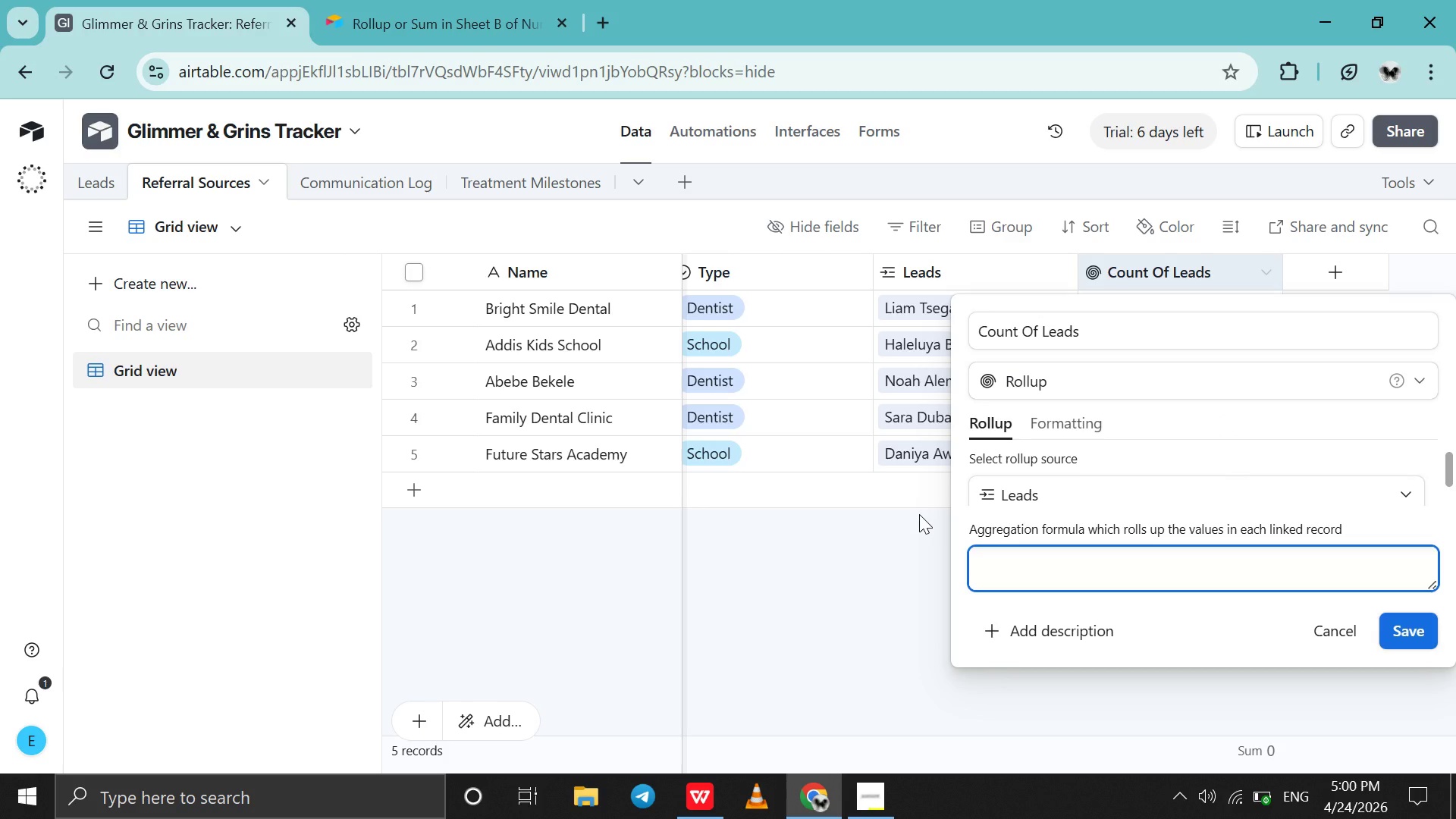 
type(COUT)
key(Backspace)
type(NTALL()
 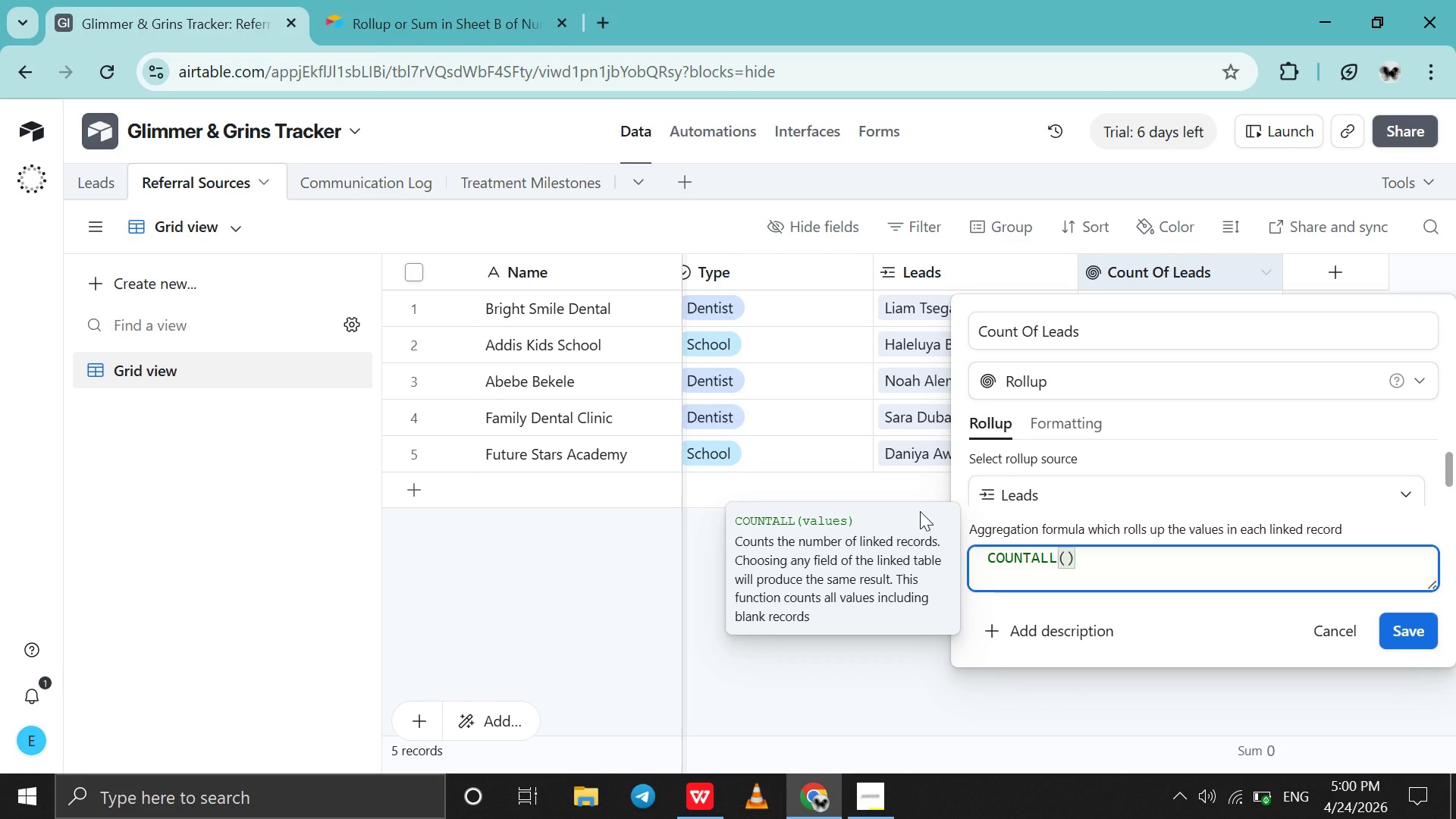 
left_click([823, 541])
 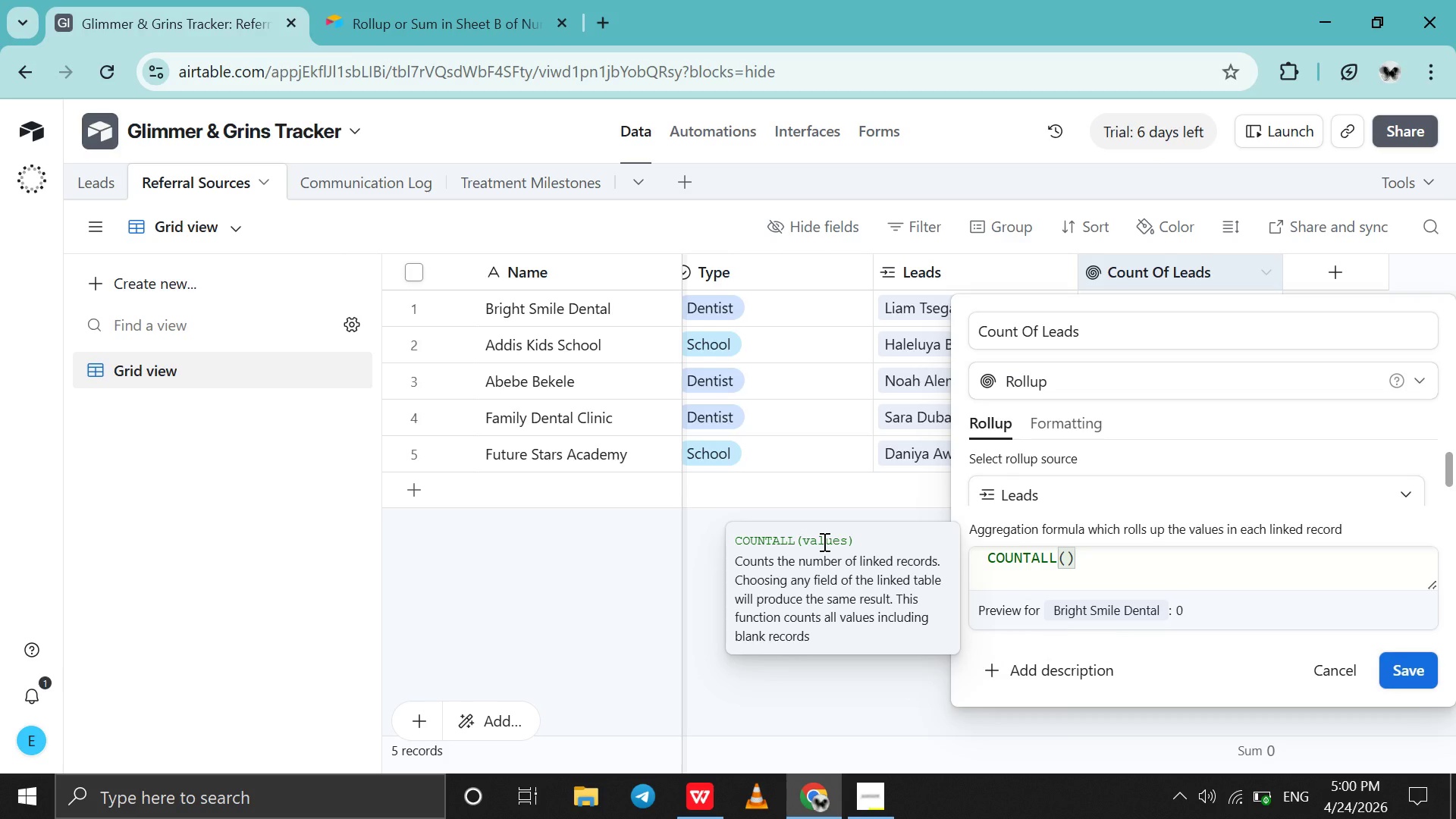 
key(Tab)
 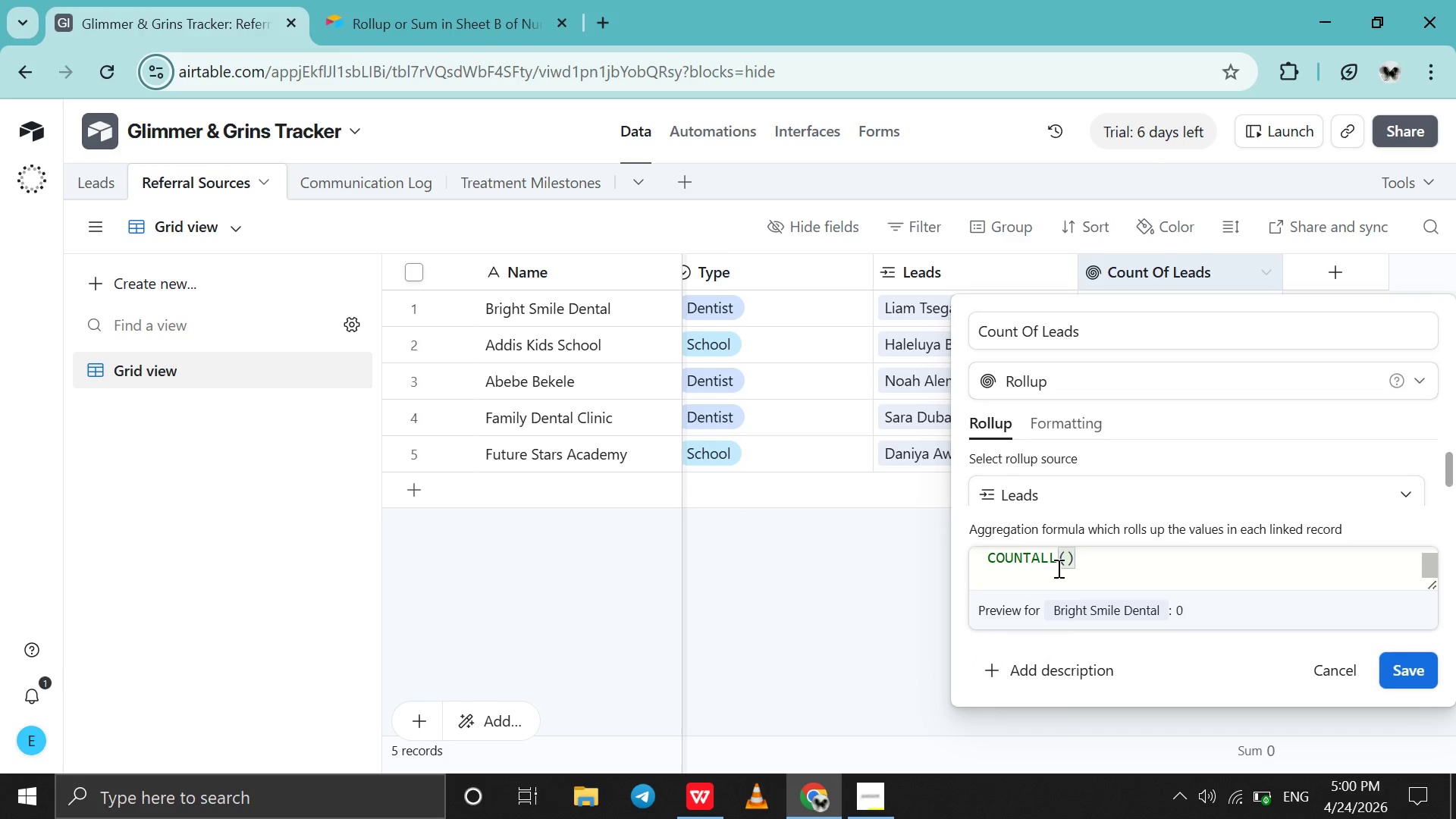 
left_click([1063, 566])
 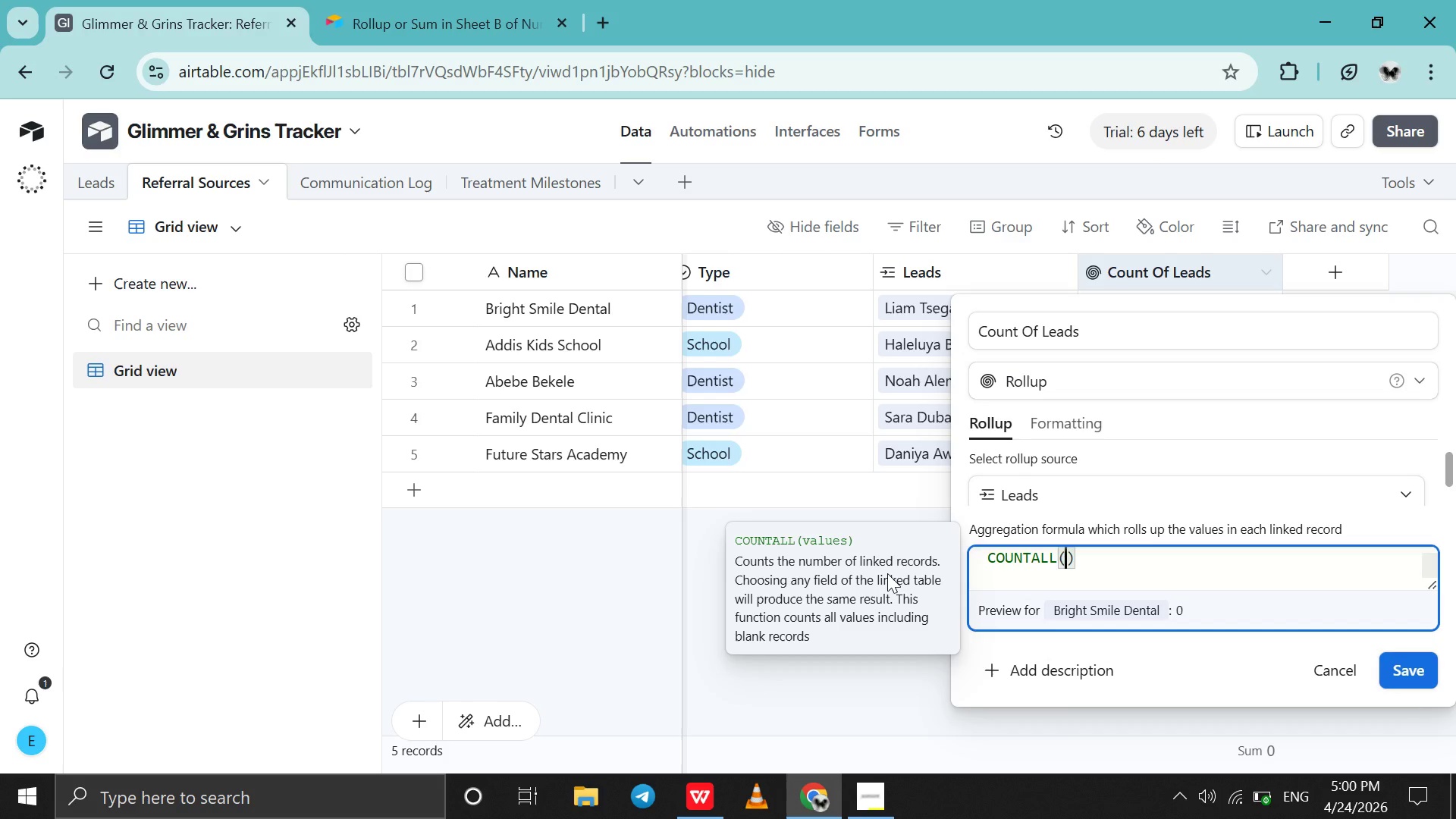 
left_click([887, 573])
 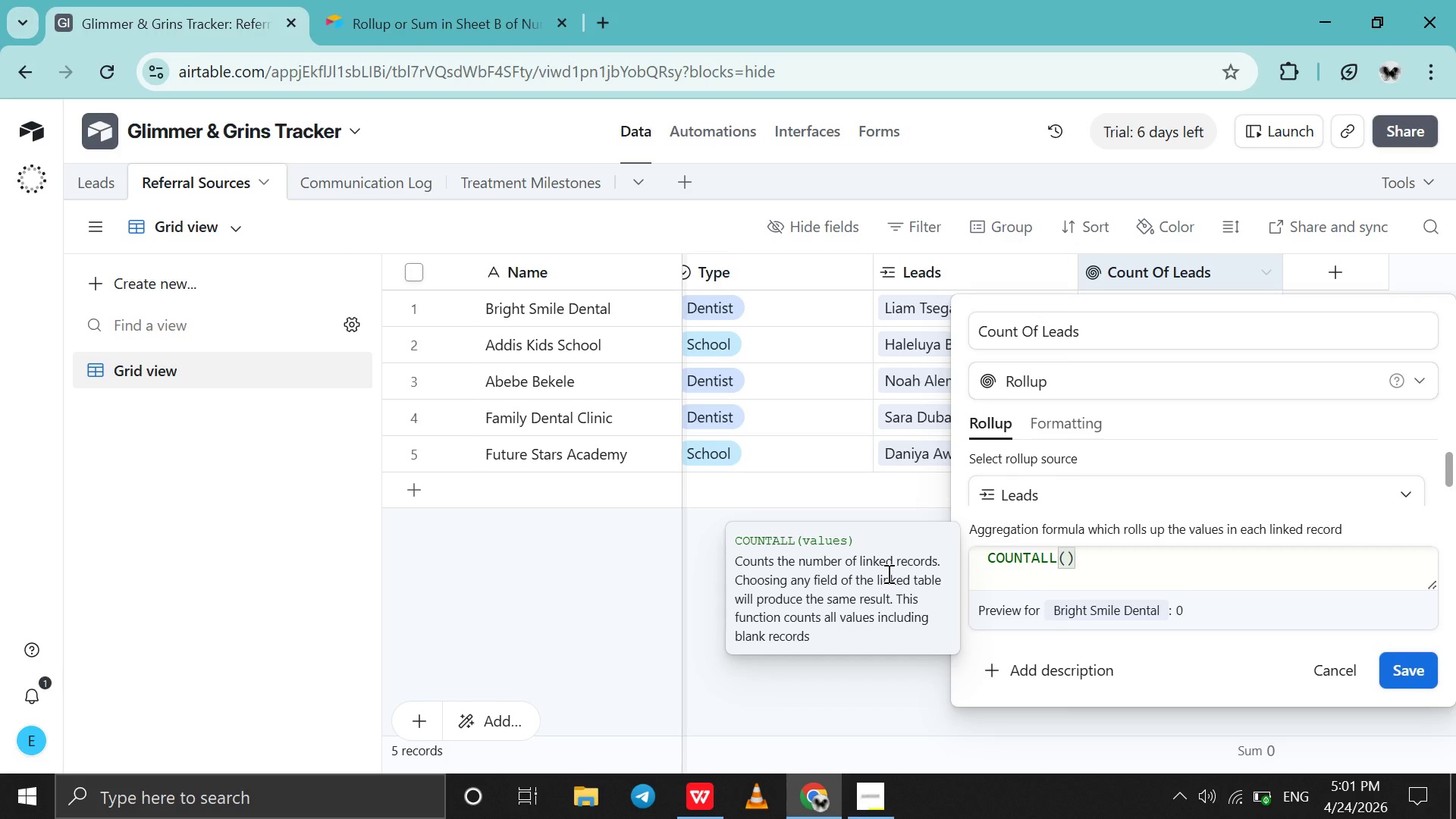 
left_click([887, 573])
 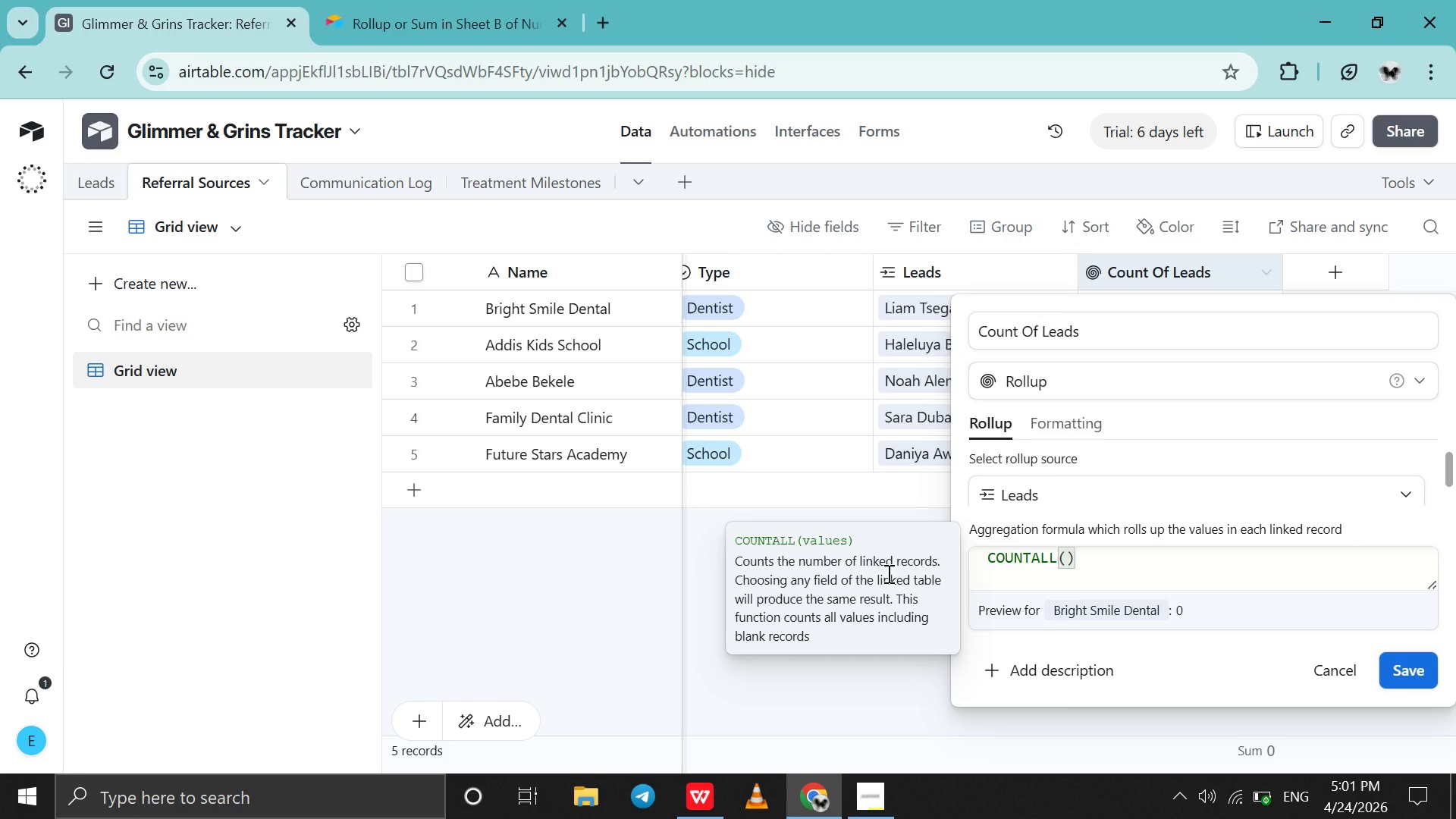 
key(Enter)
 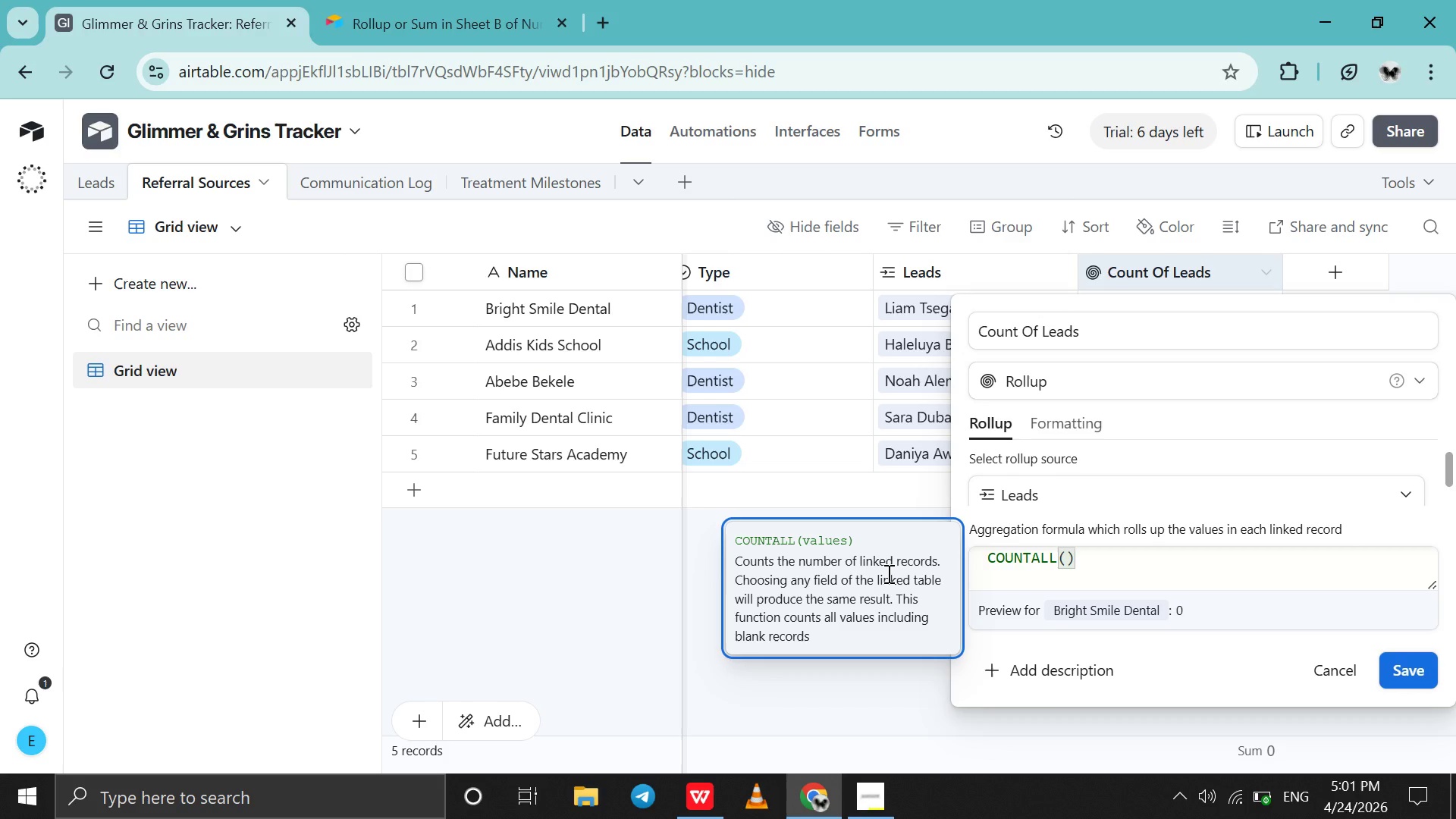 
key(Enter)
 